 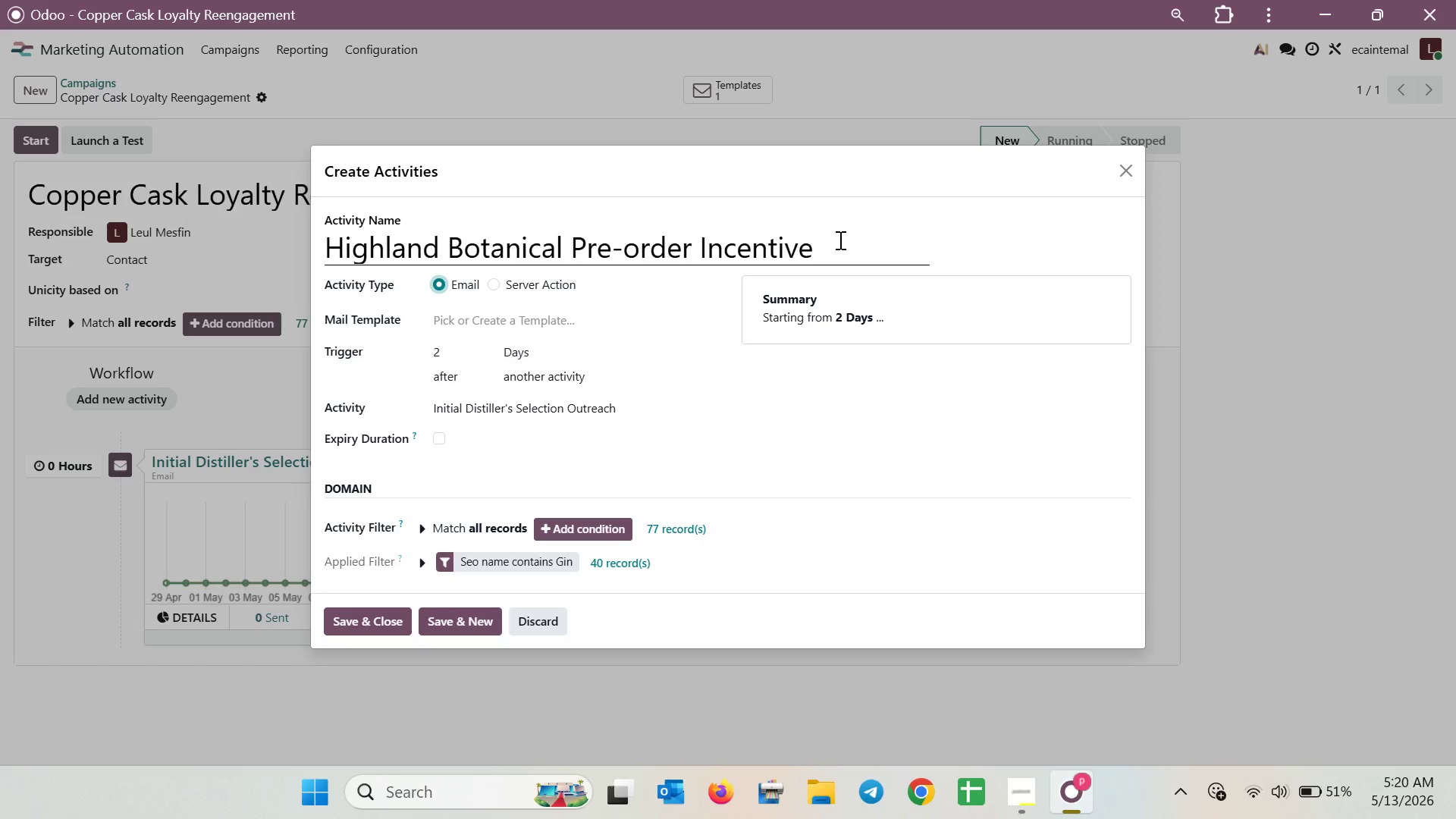 
left_click_drag(start_coordinate=[844, 241], to_coordinate=[571, 260])
 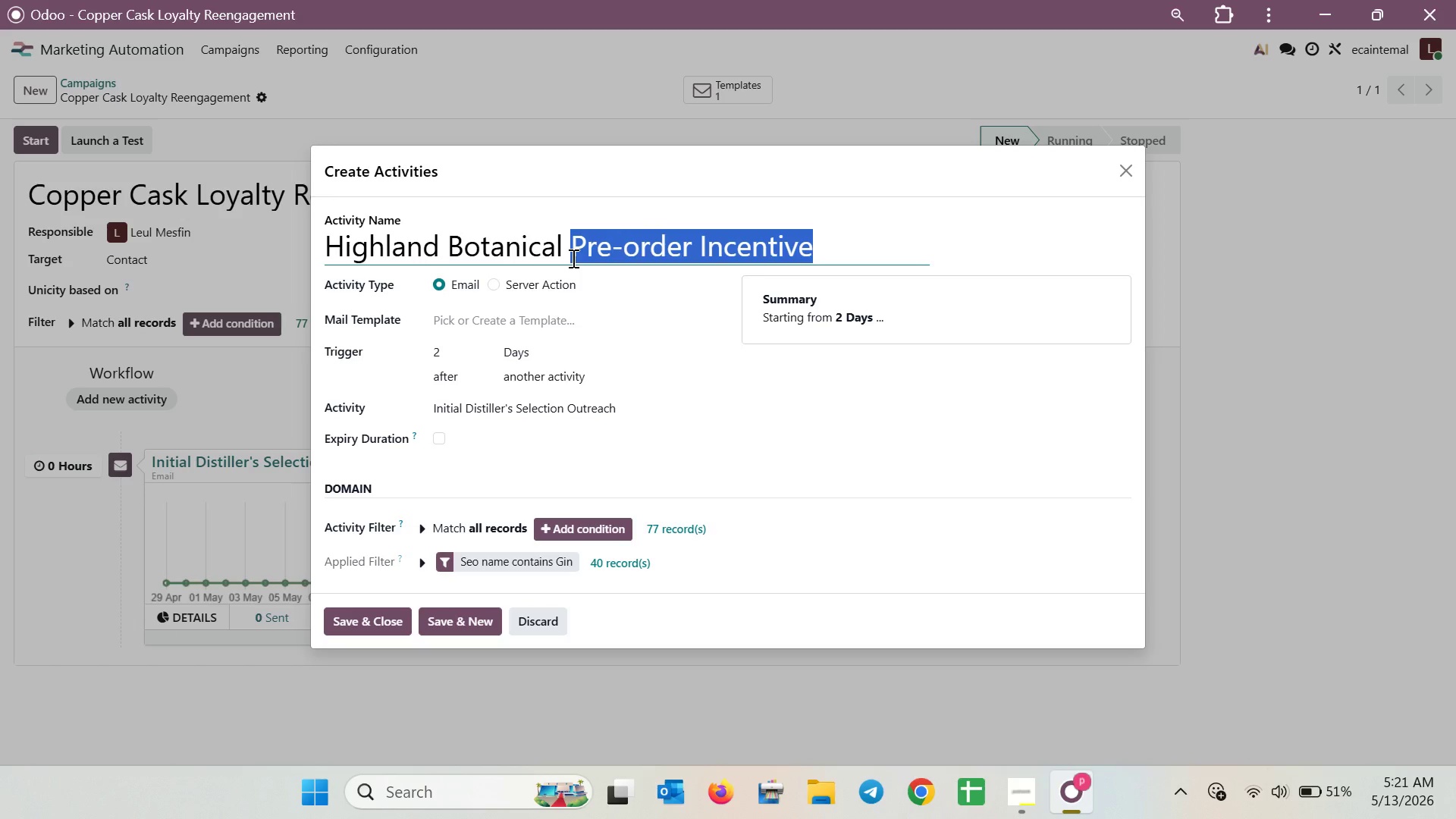 
type(The Distiller's Process)
 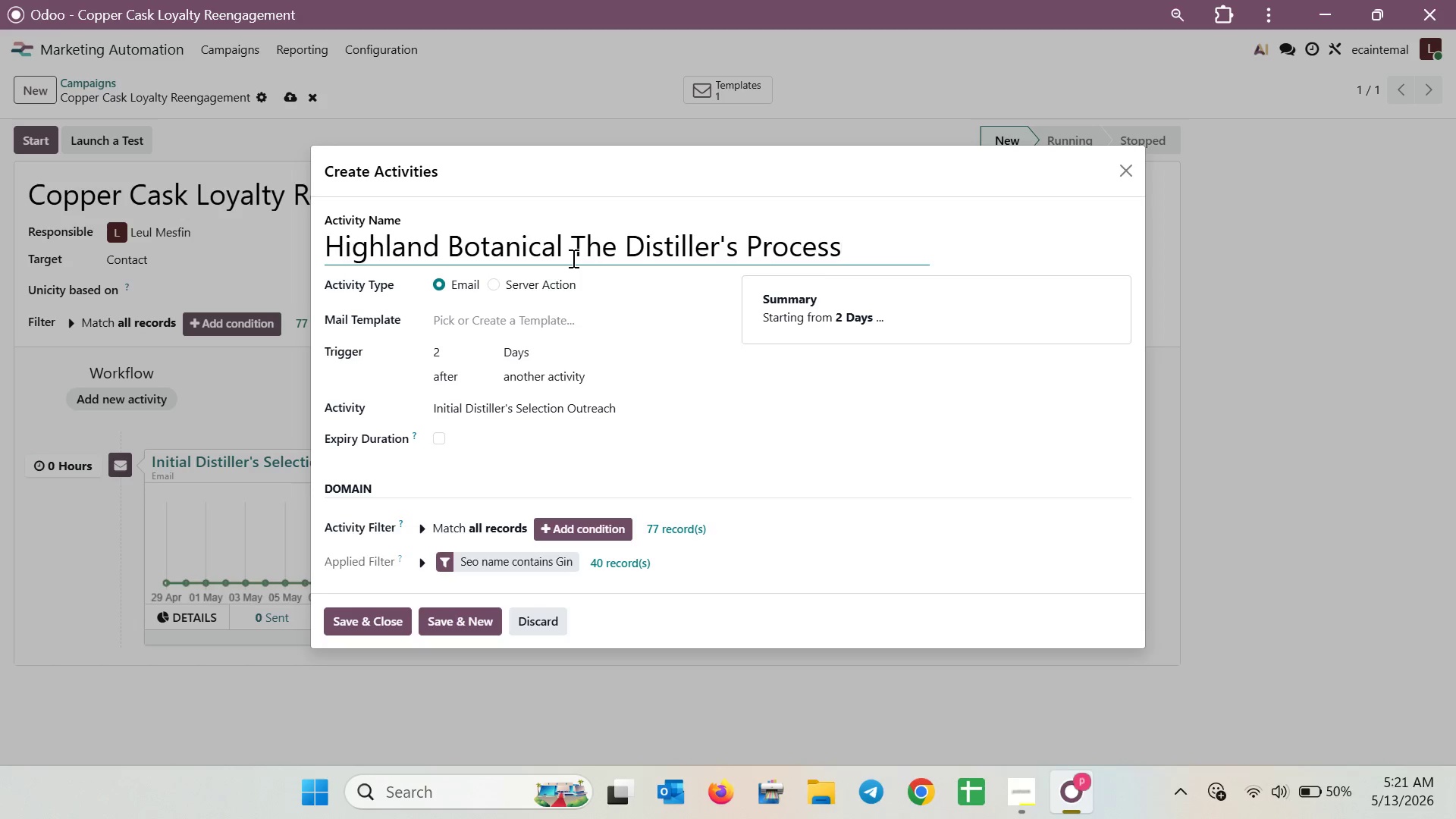 
wait(20.34)
 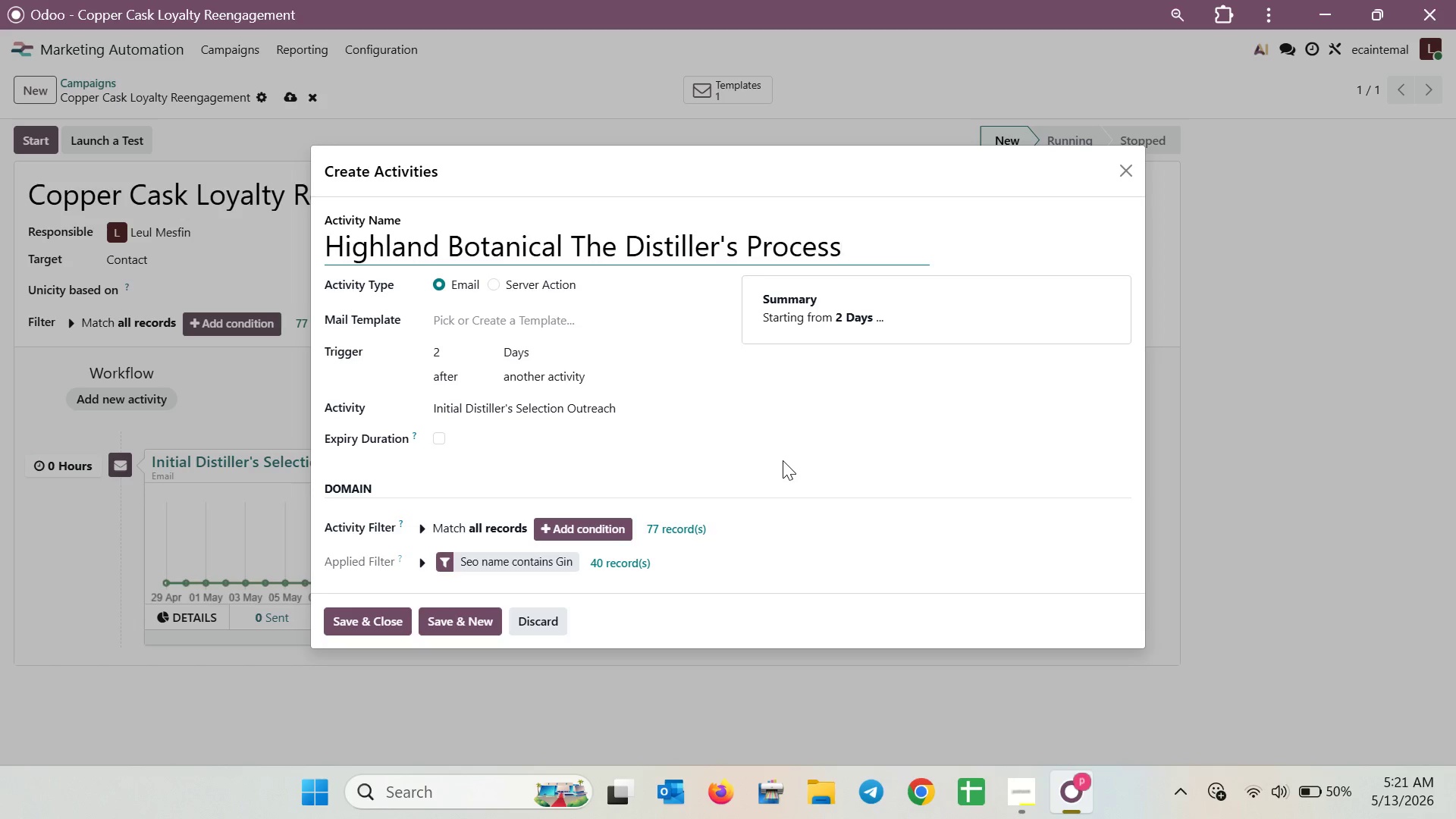 
left_click([550, 326])
 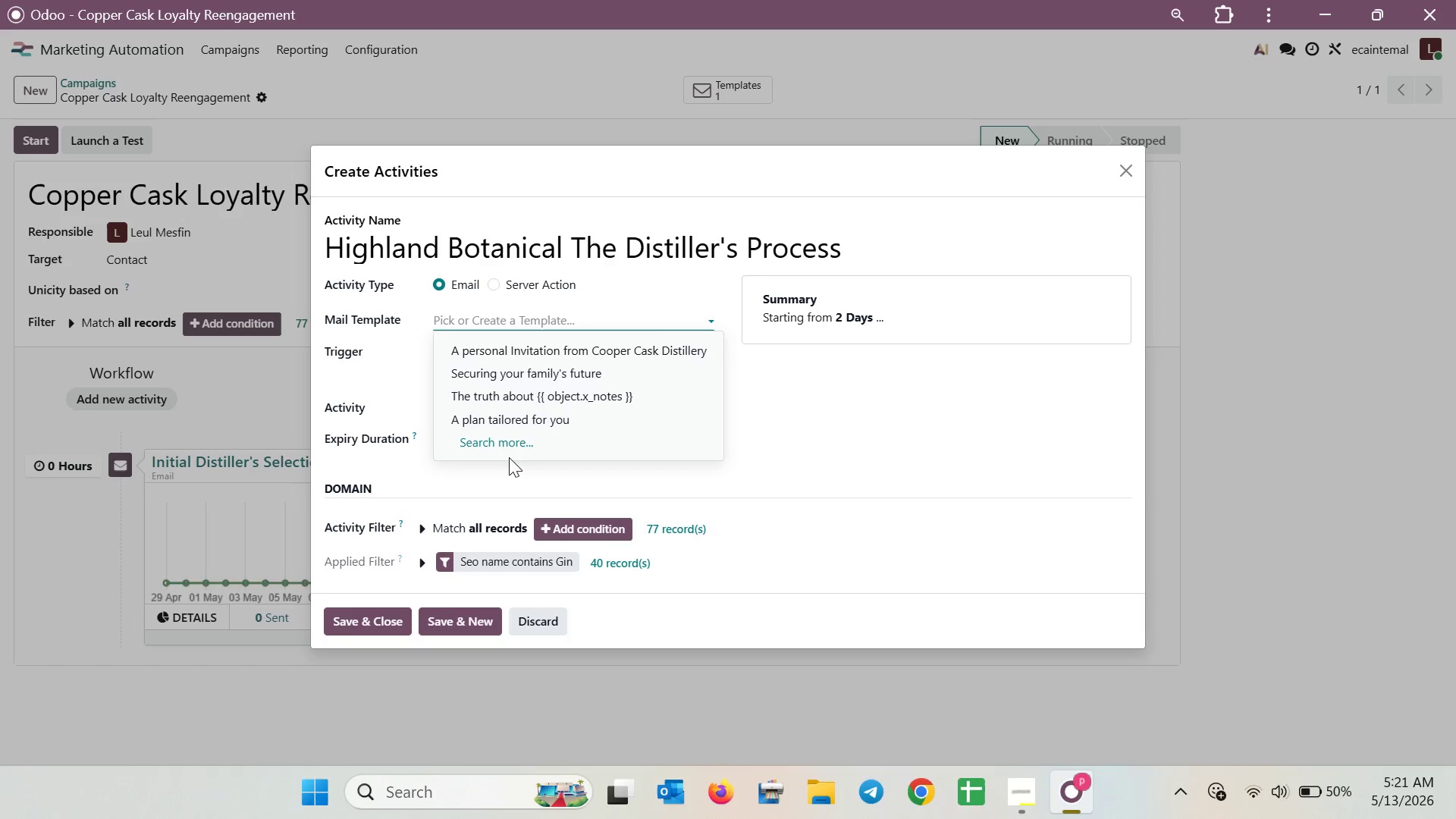 
left_click([521, 435])
 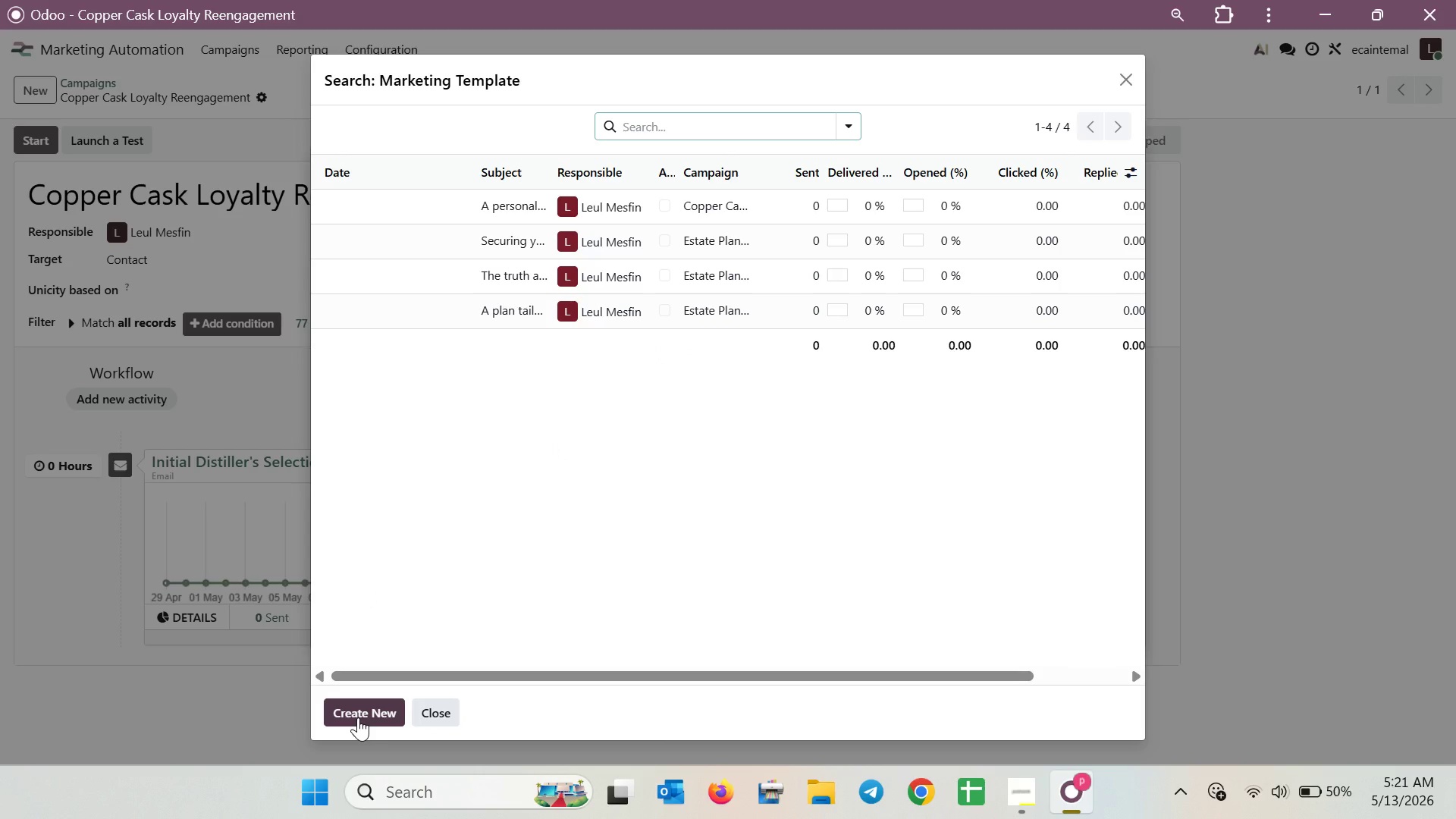 
wait(14.81)
 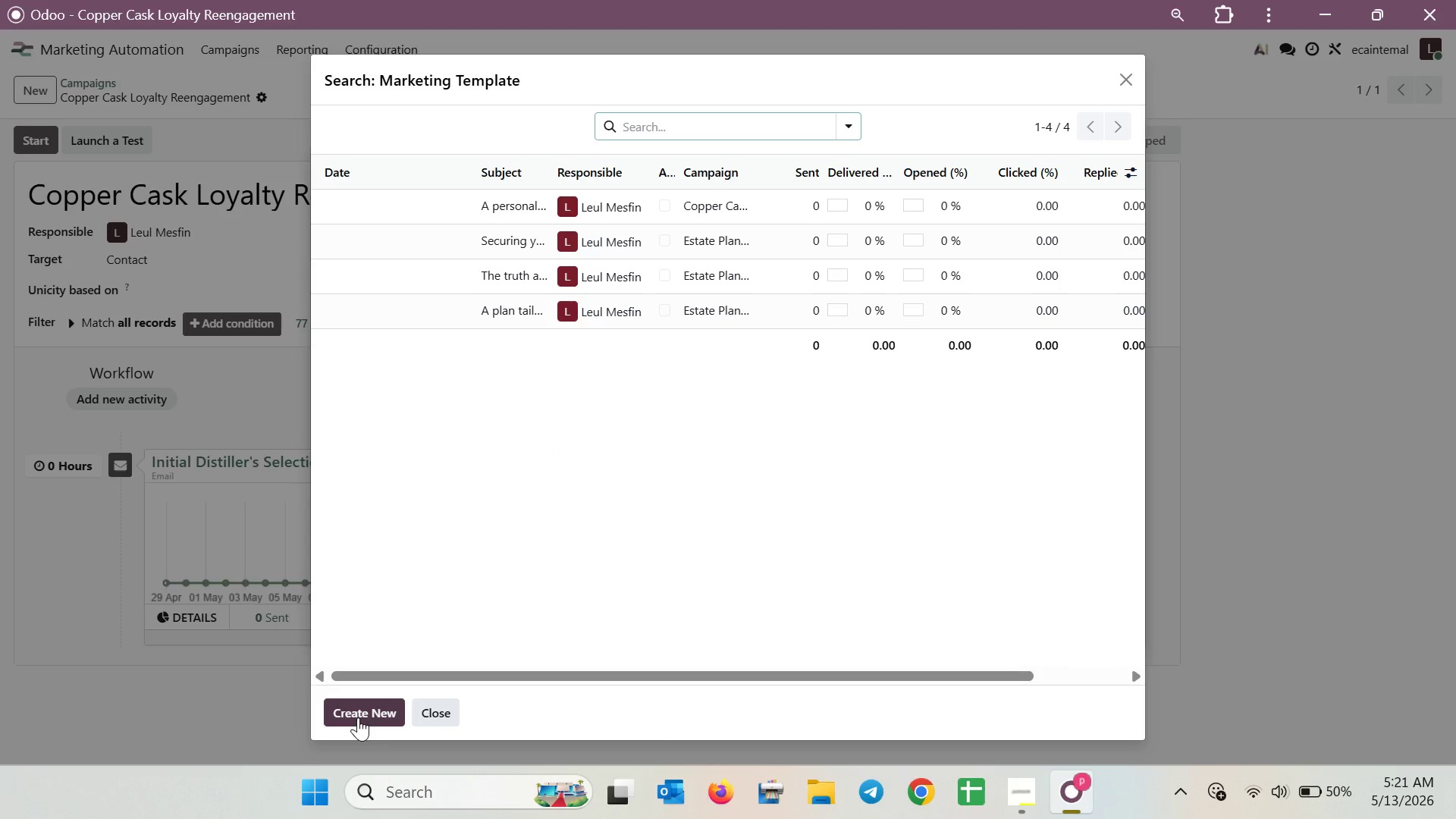 
left_click([358, 717])
 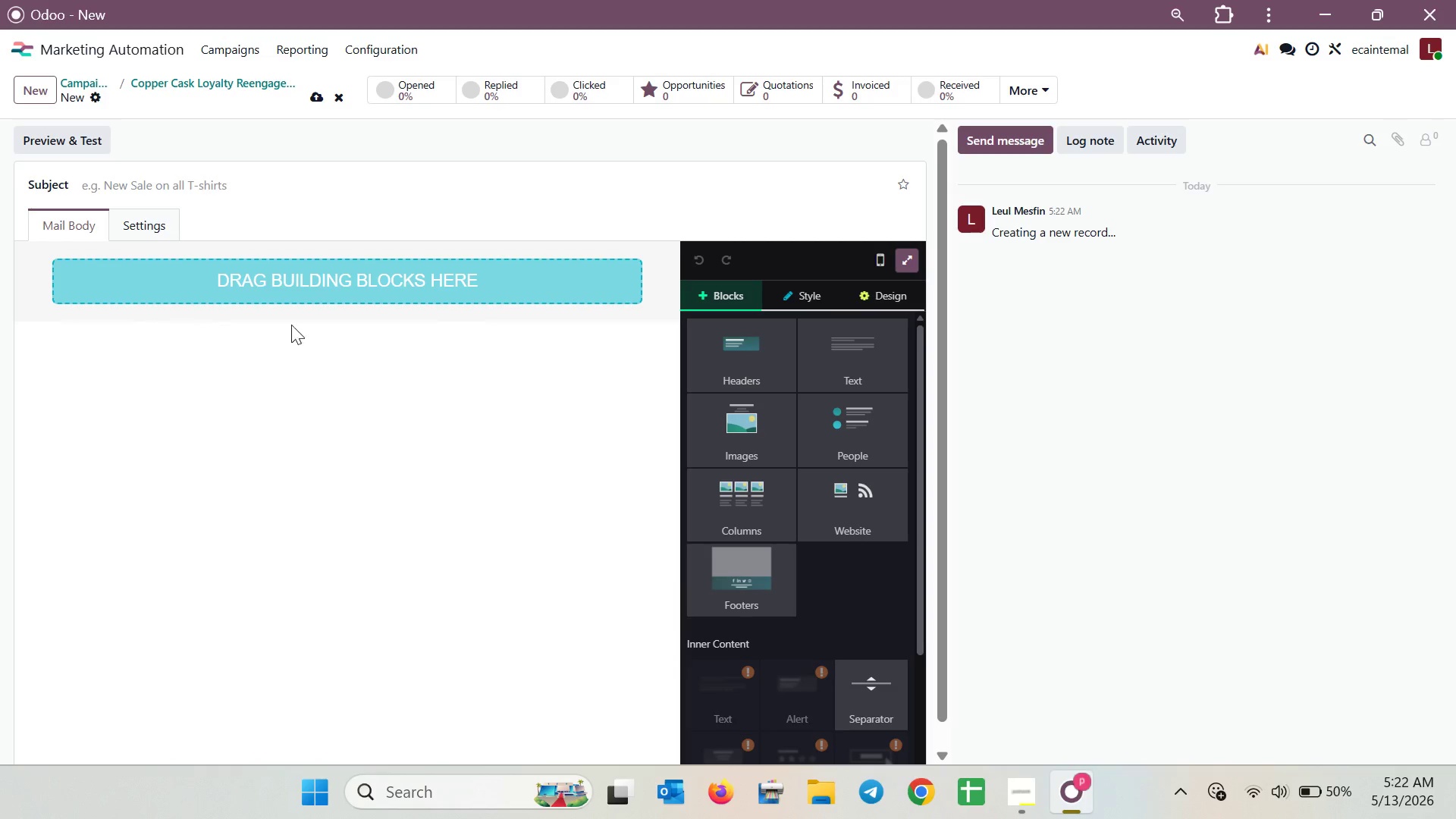 
left_click_drag(start_coordinate=[752, 440], to_coordinate=[441, 283])
 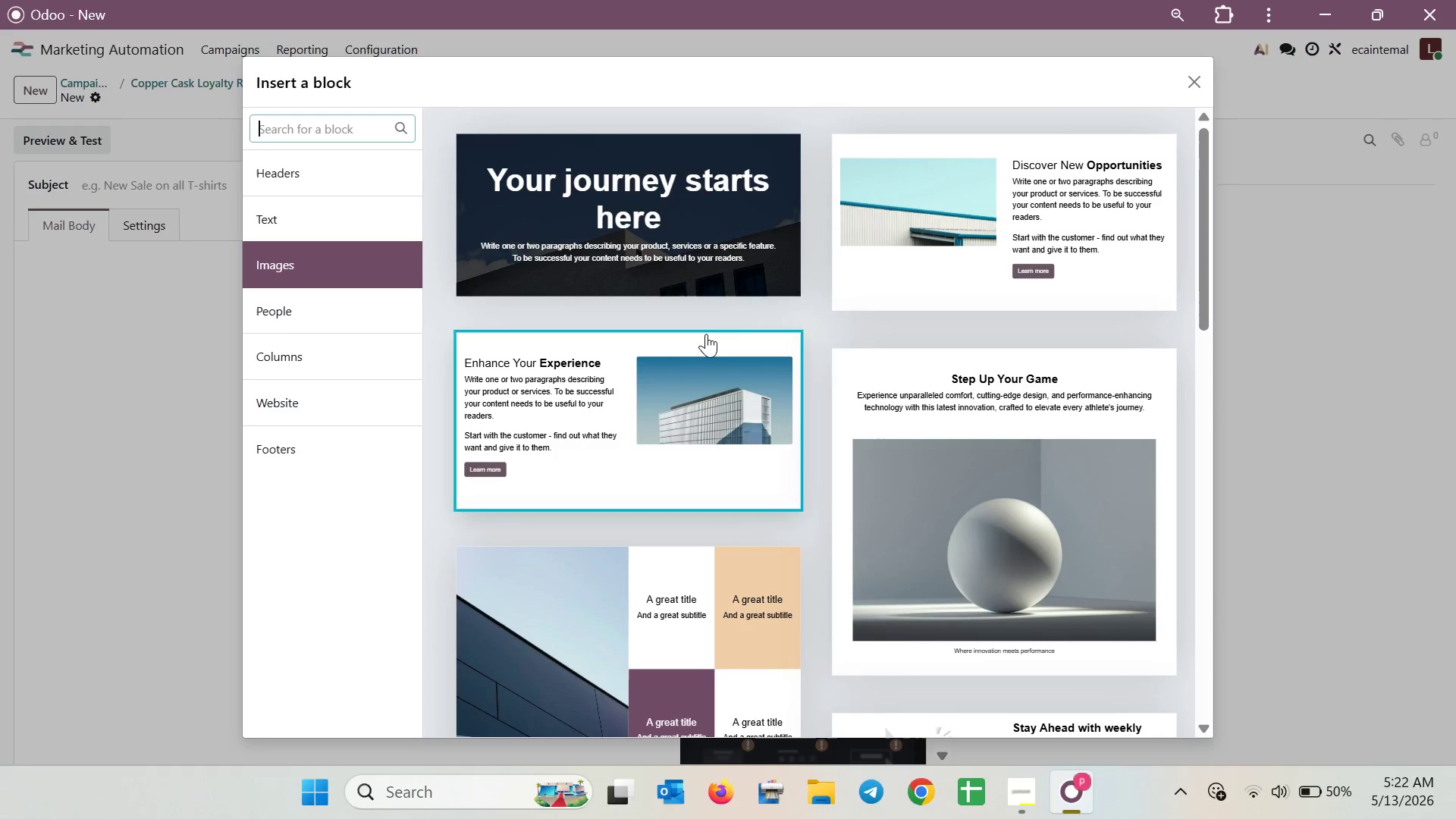 
left_click([651, 219])
 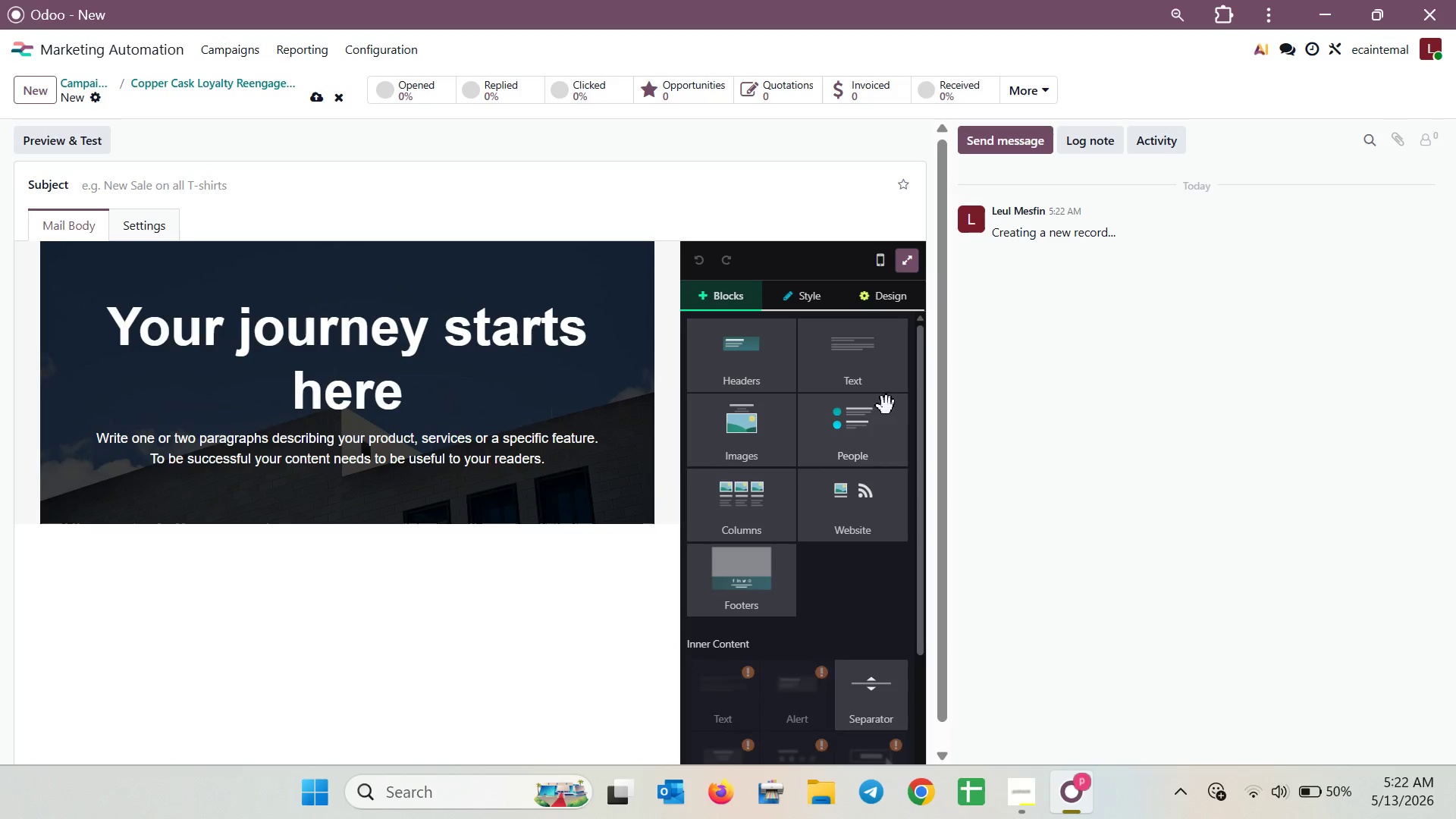 
left_click_drag(start_coordinate=[860, 364], to_coordinate=[380, 538])
 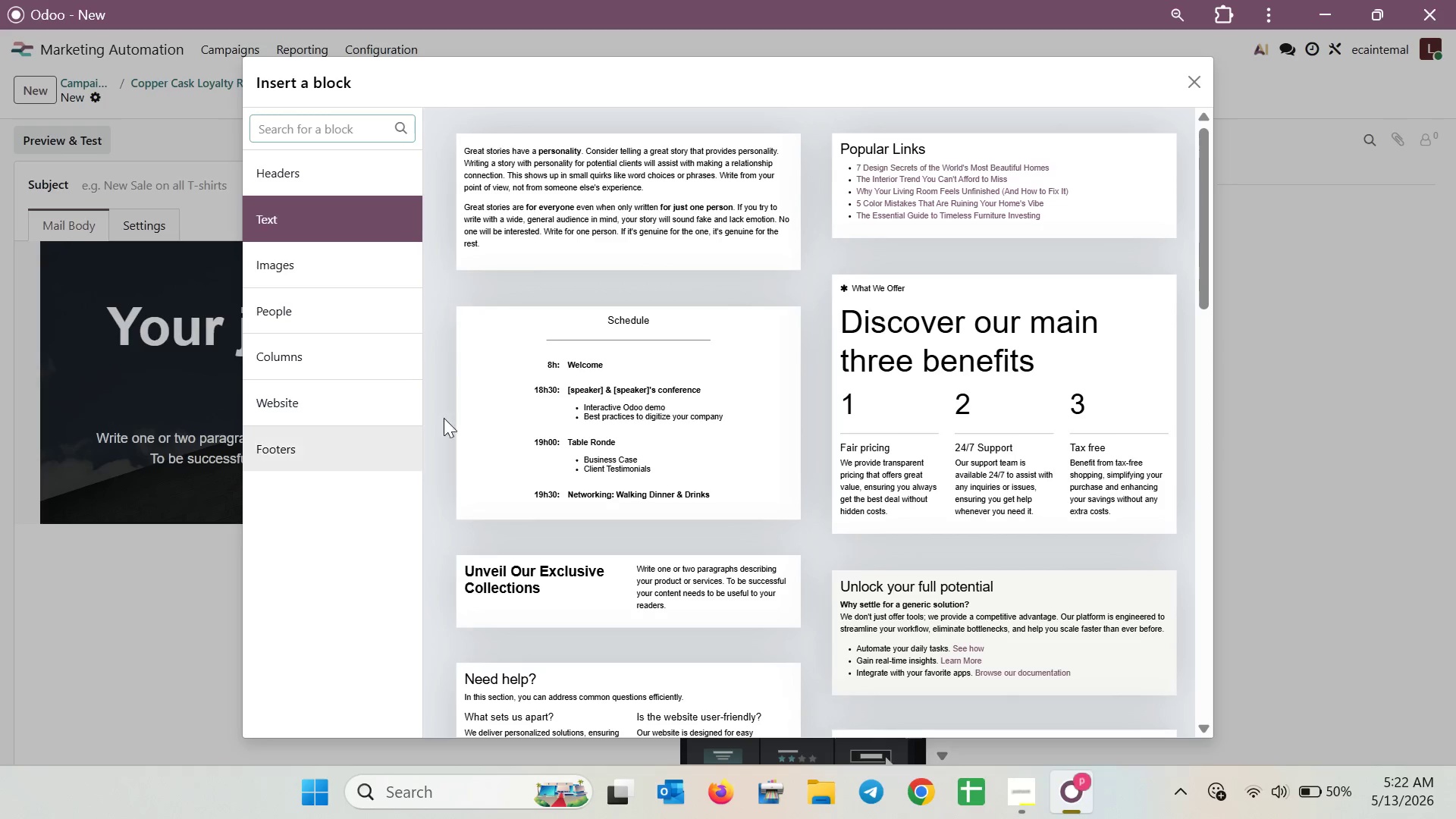 
left_click([532, 271])
 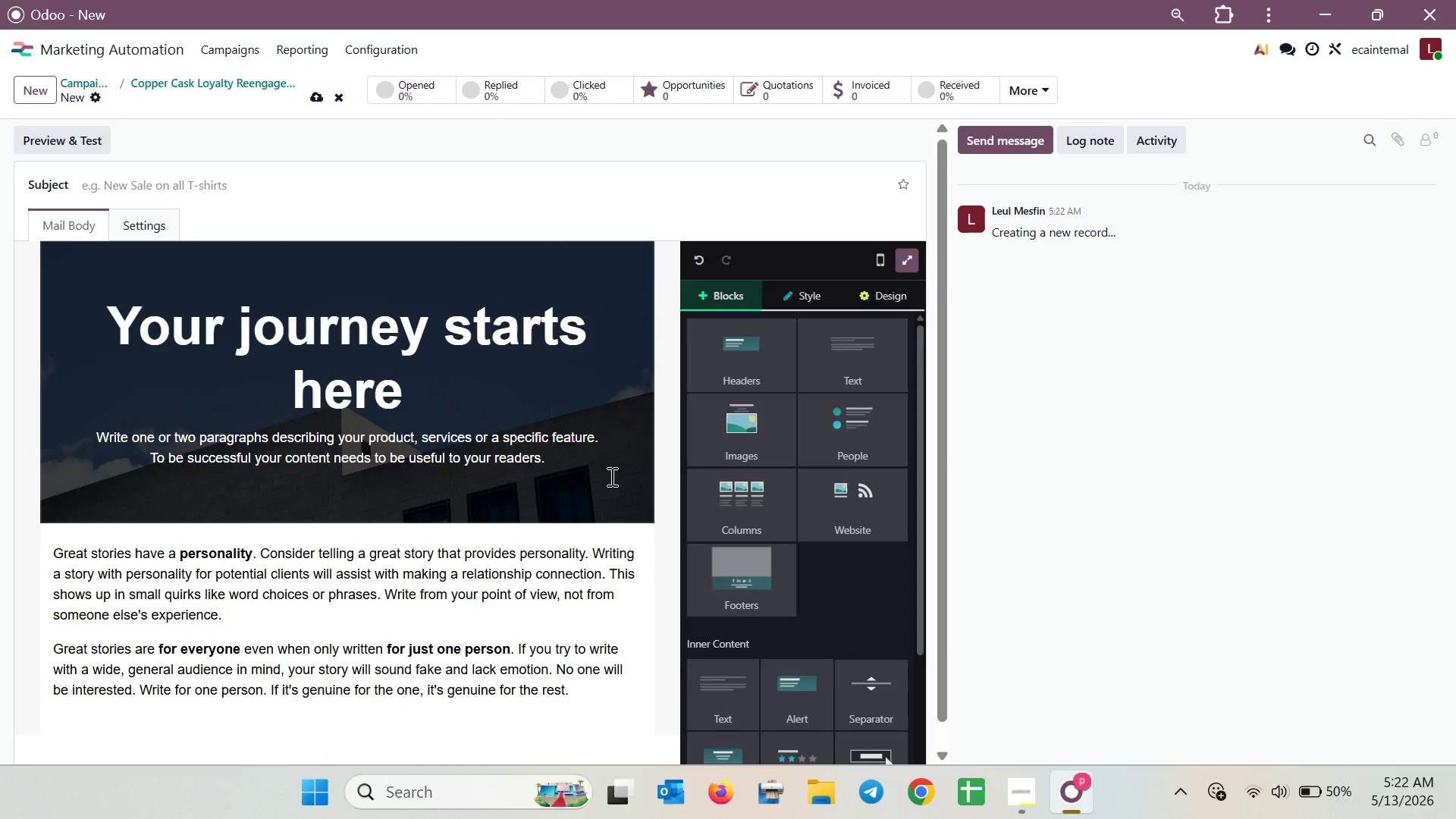 
wait(25.12)
 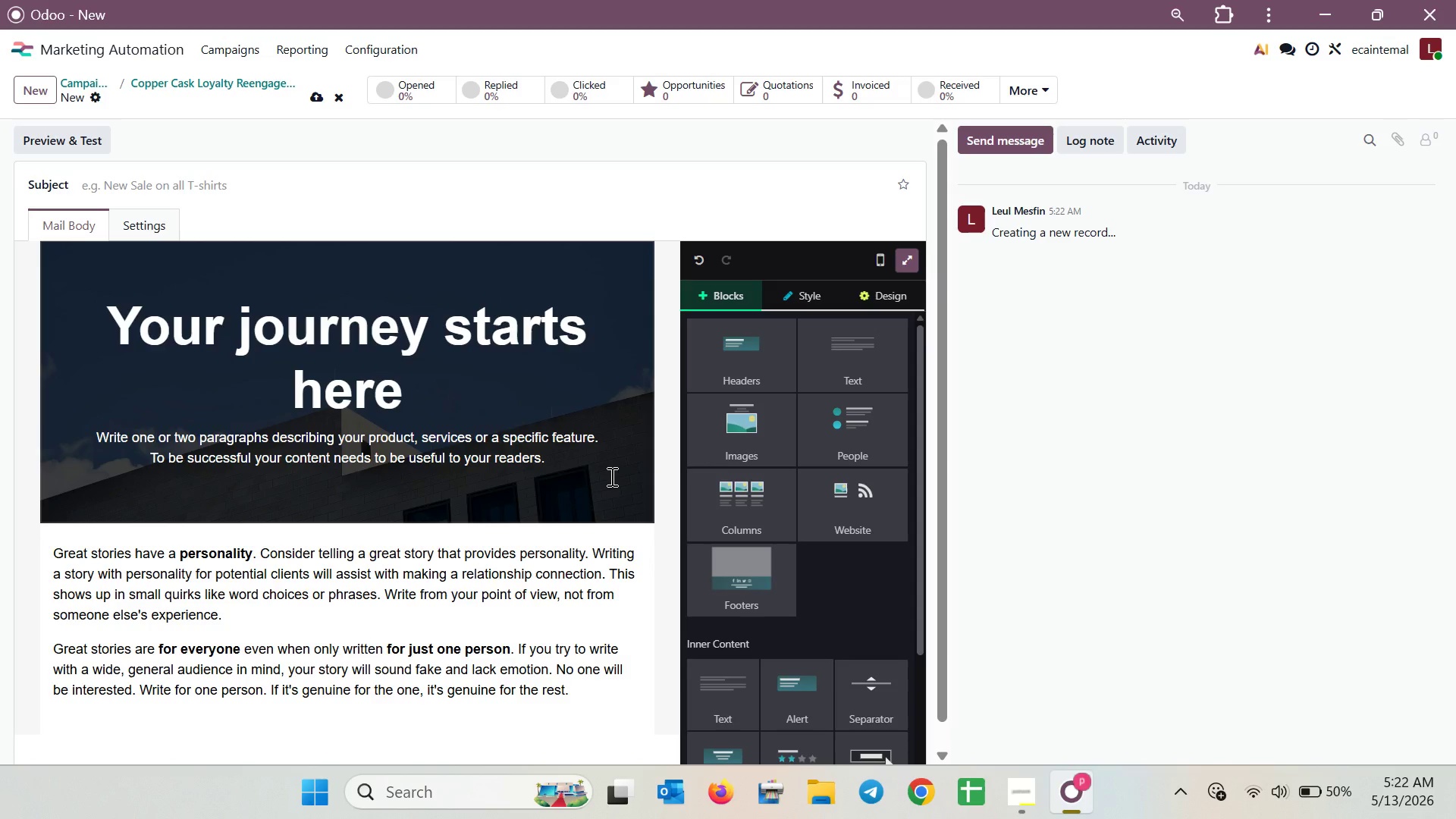 
left_click_drag(start_coordinate=[417, 402], to_coordinate=[70, 323])
 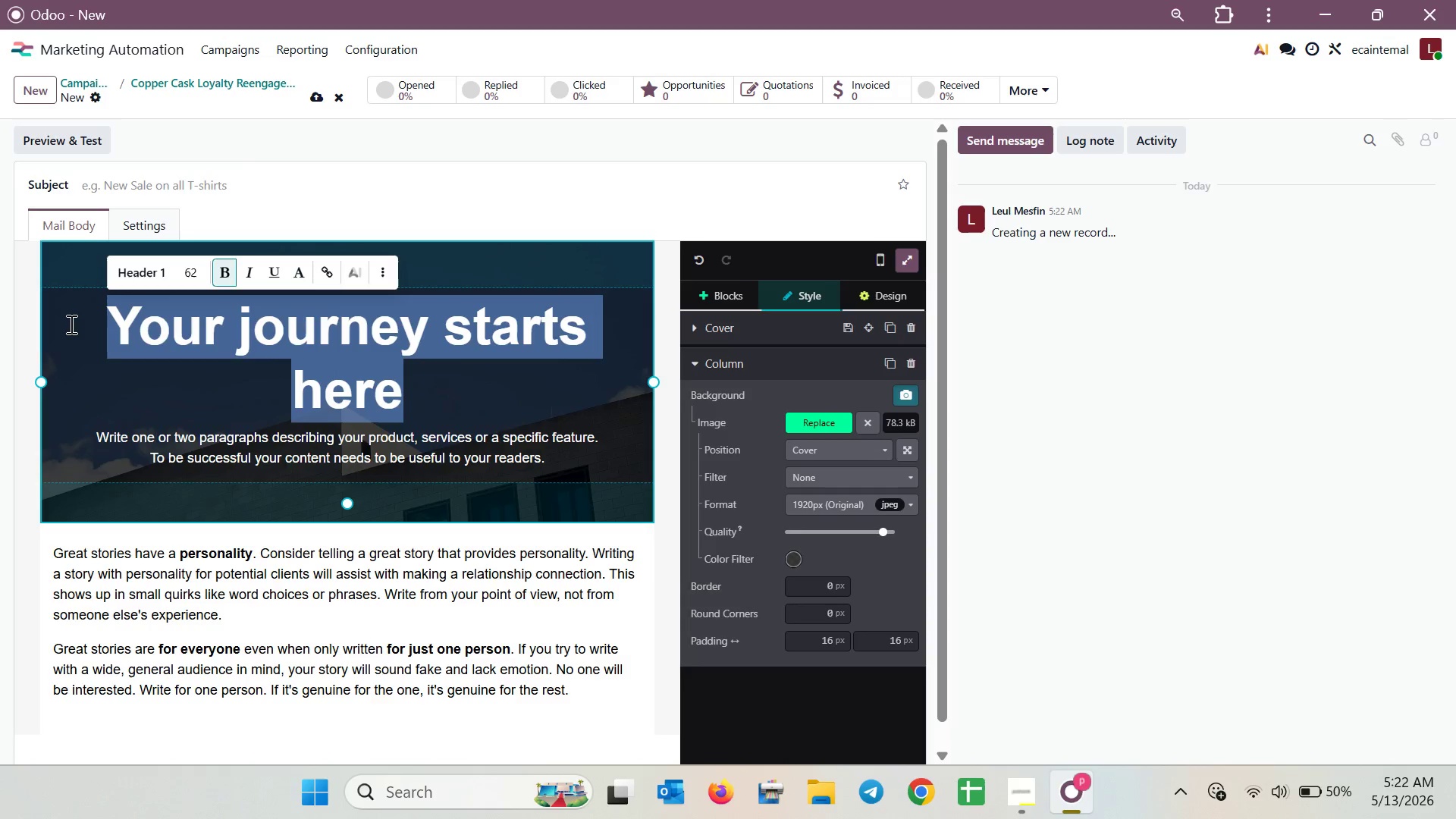 
key(Backspace)
 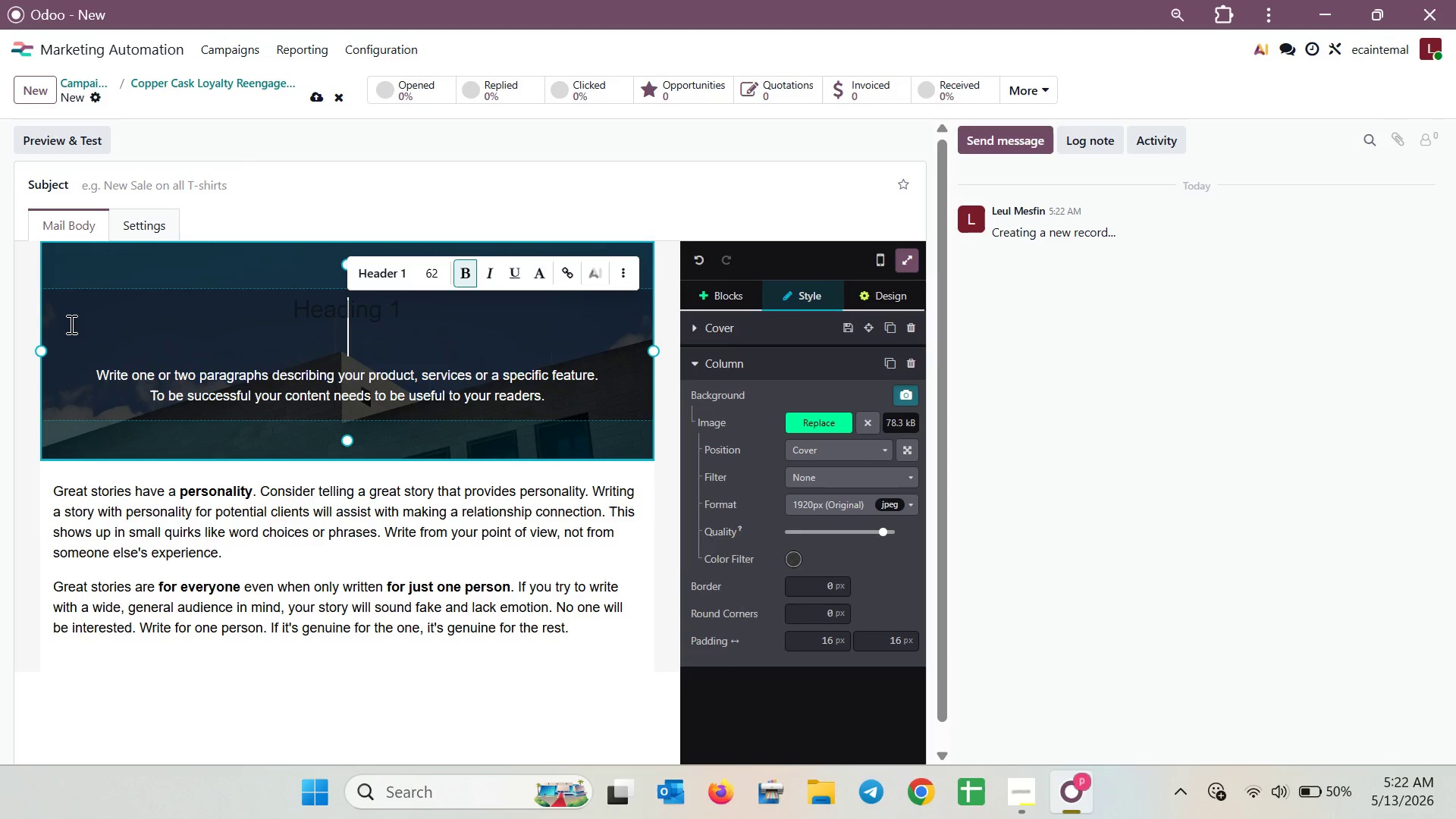 
wait(8.83)
 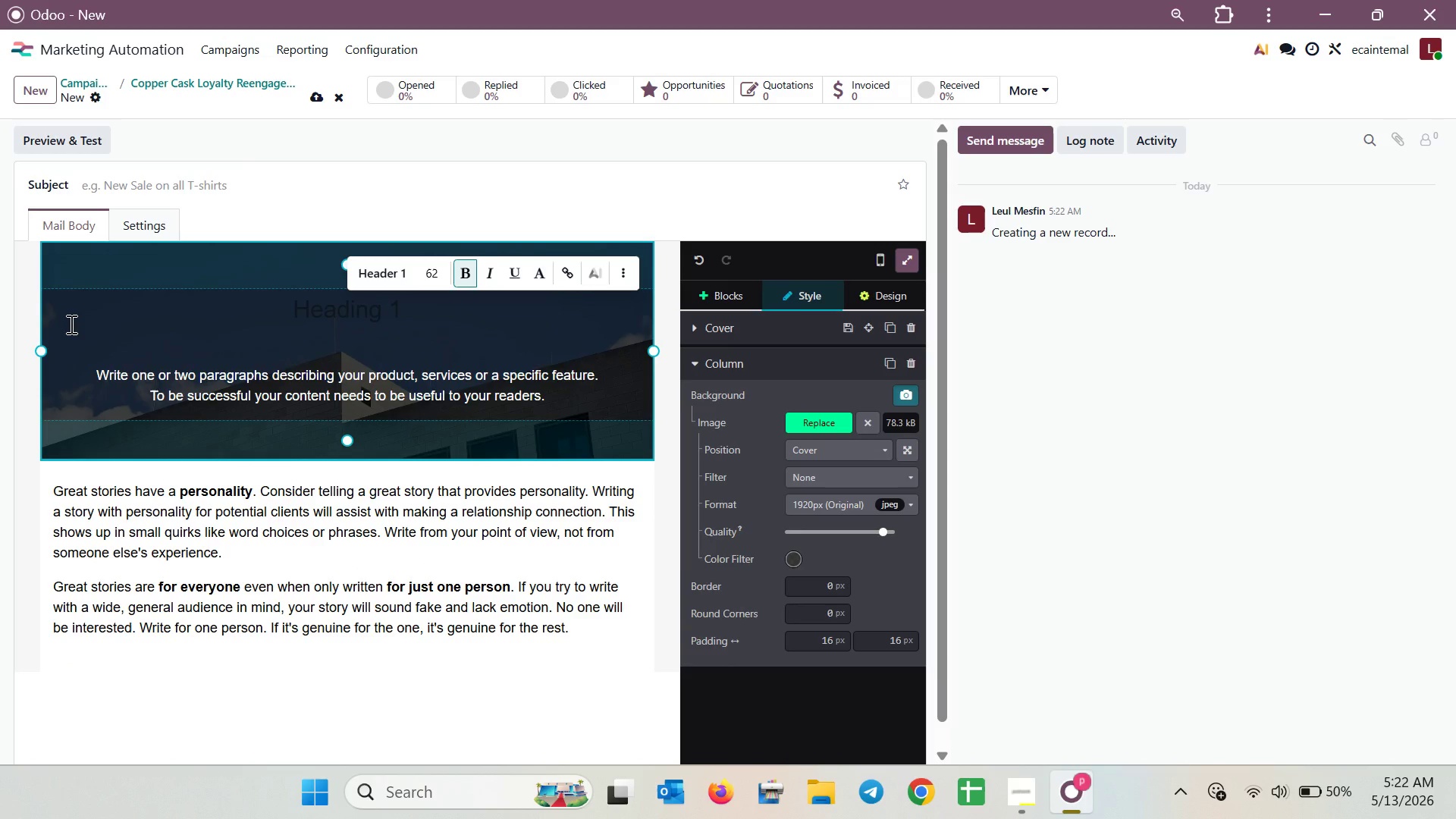 
type(For)
 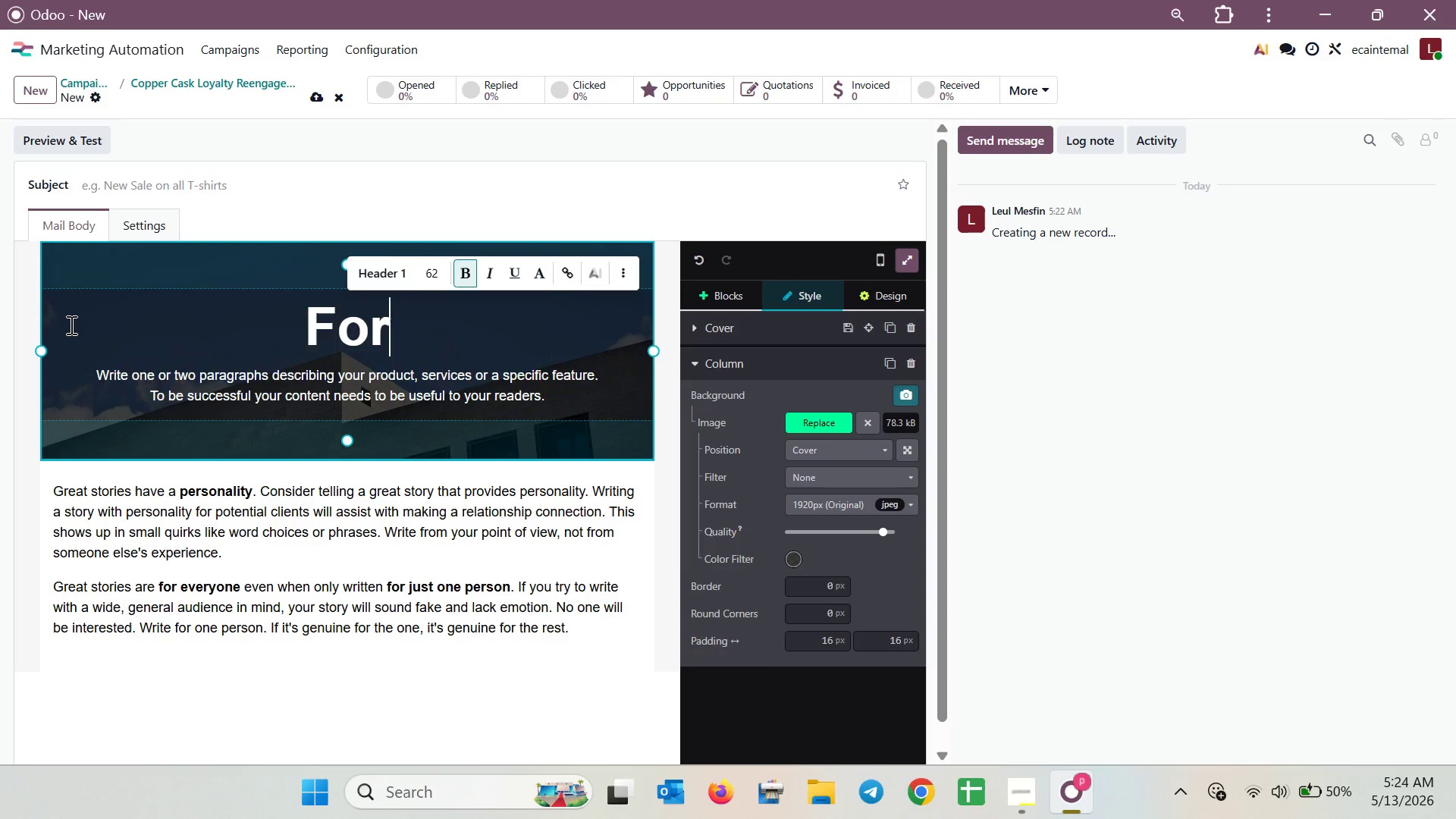 
wait(74.97)
 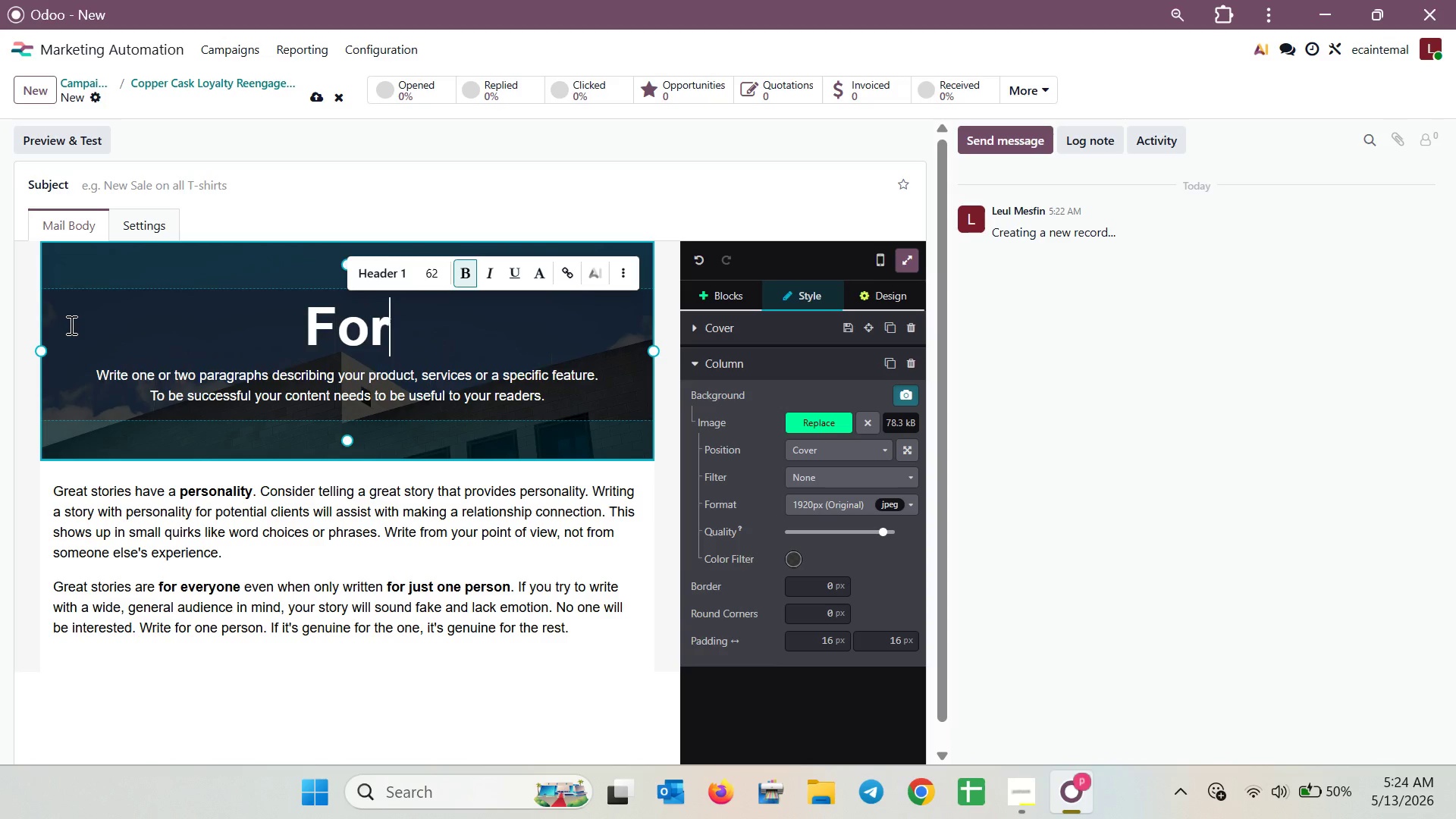 
left_click([121, 180])
 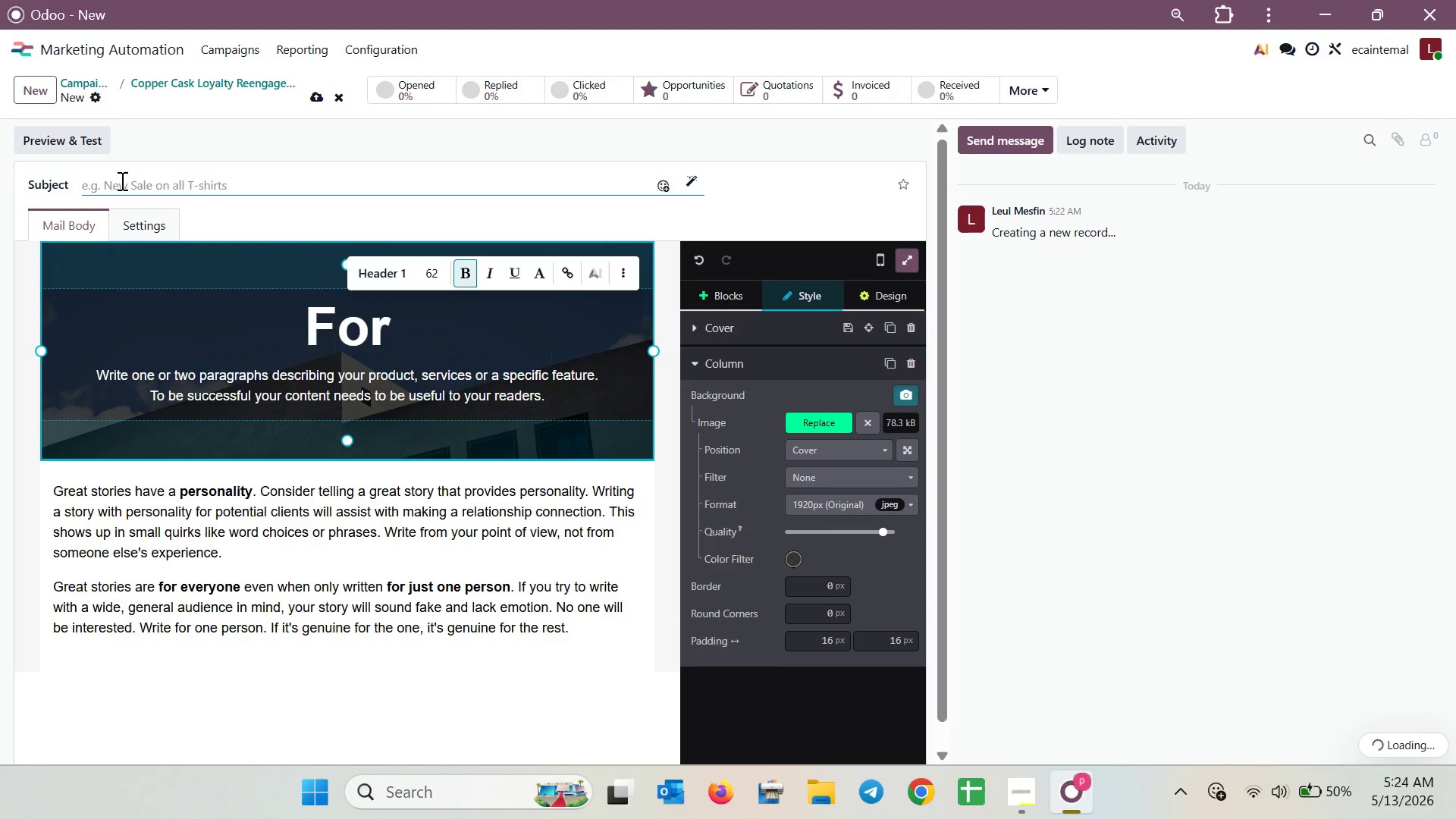 
type(Behind the Batch: Crafting the H)
 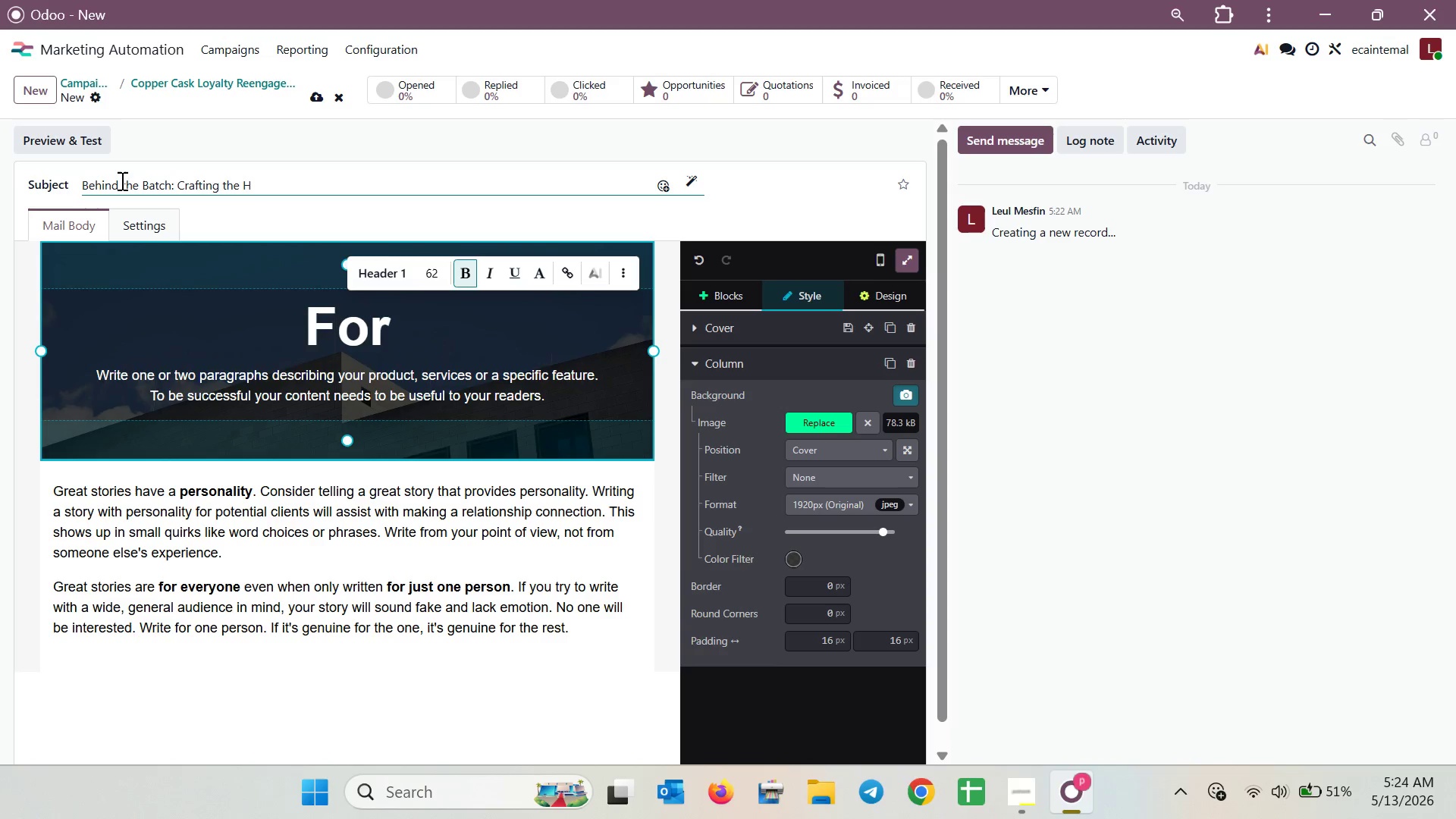 
wait(18.92)
 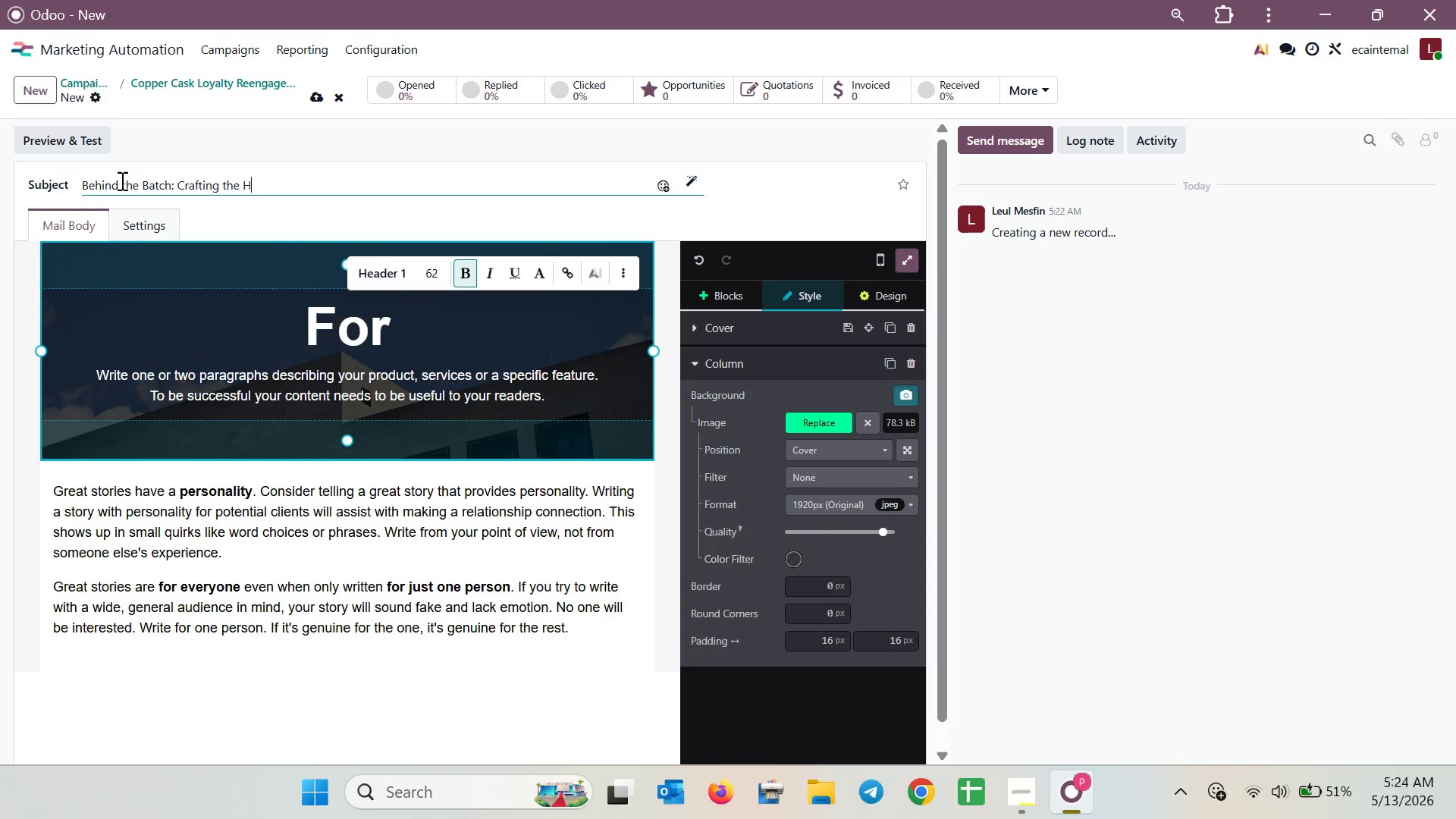 
type(ighland B)
 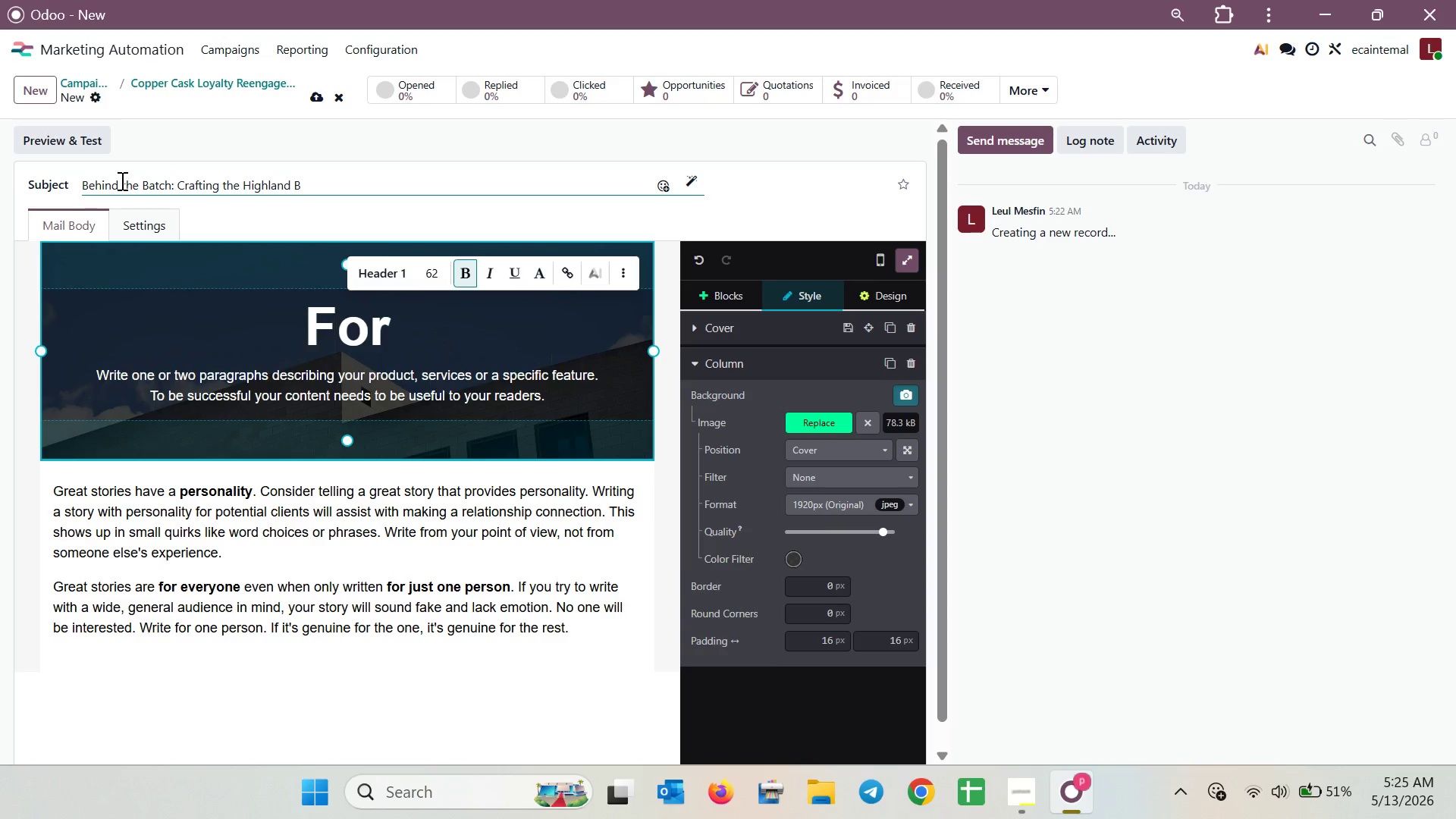 
wait(9.47)
 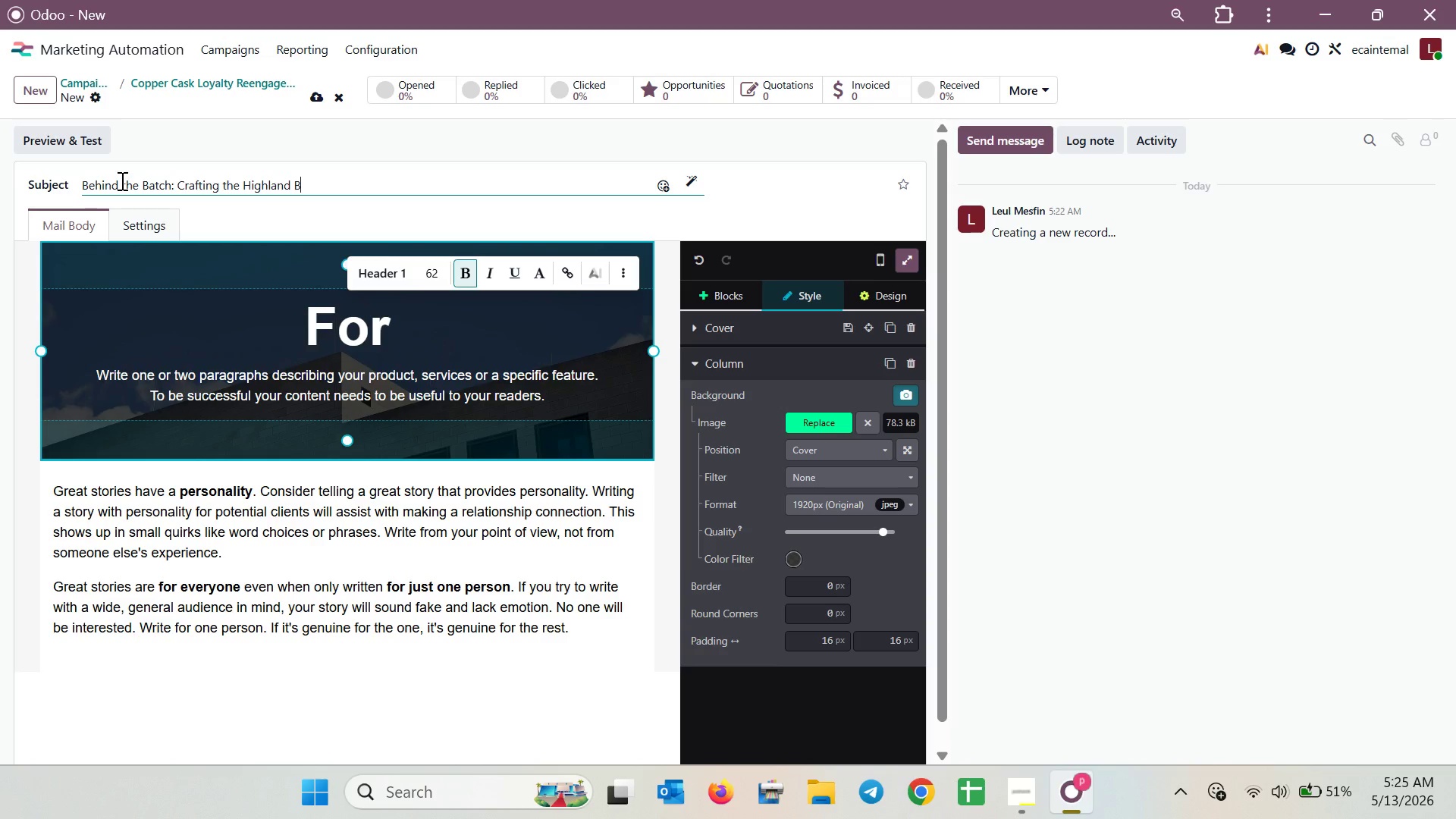 
type(otanical Gin)
 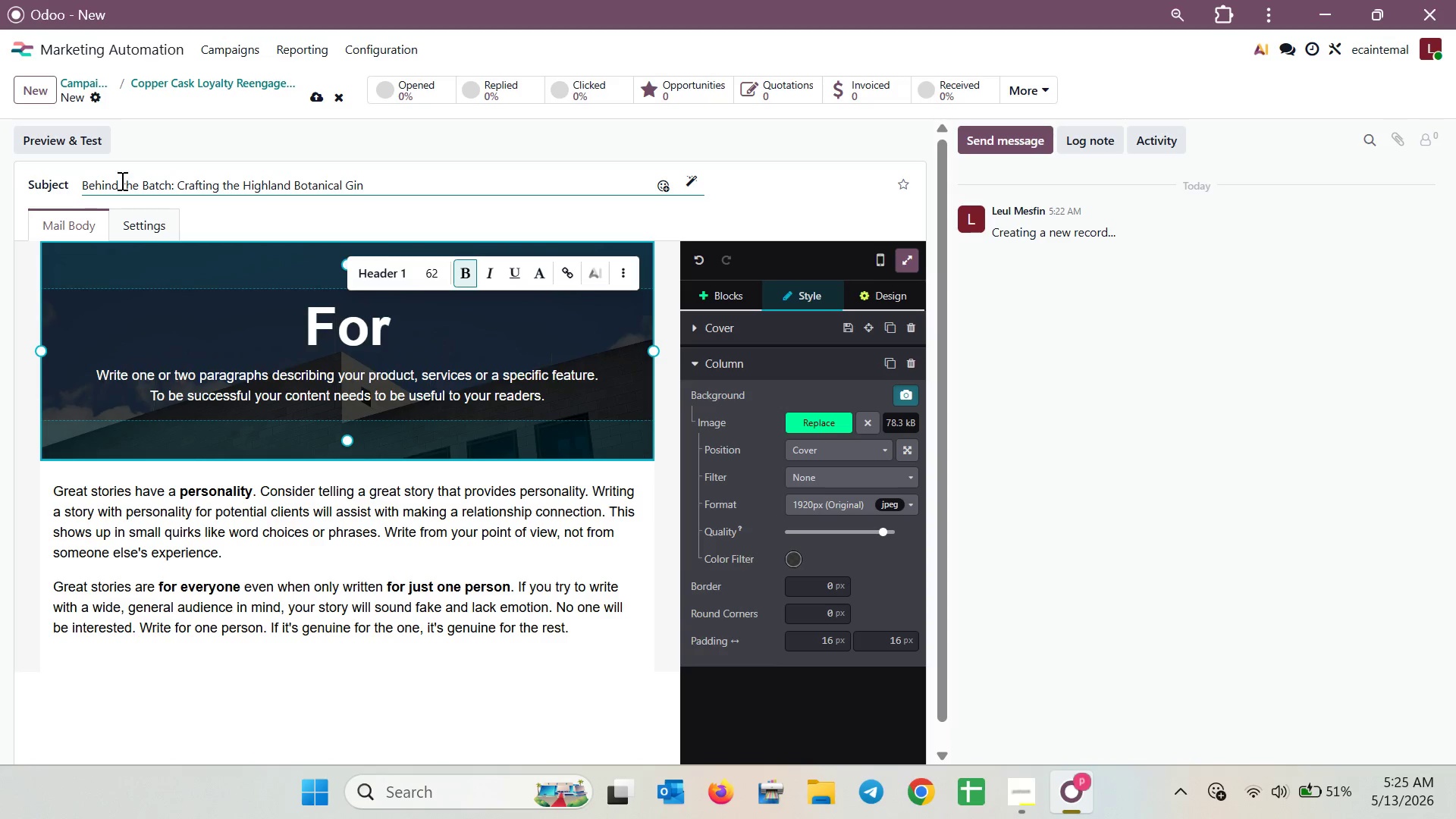 
wait(28.19)
 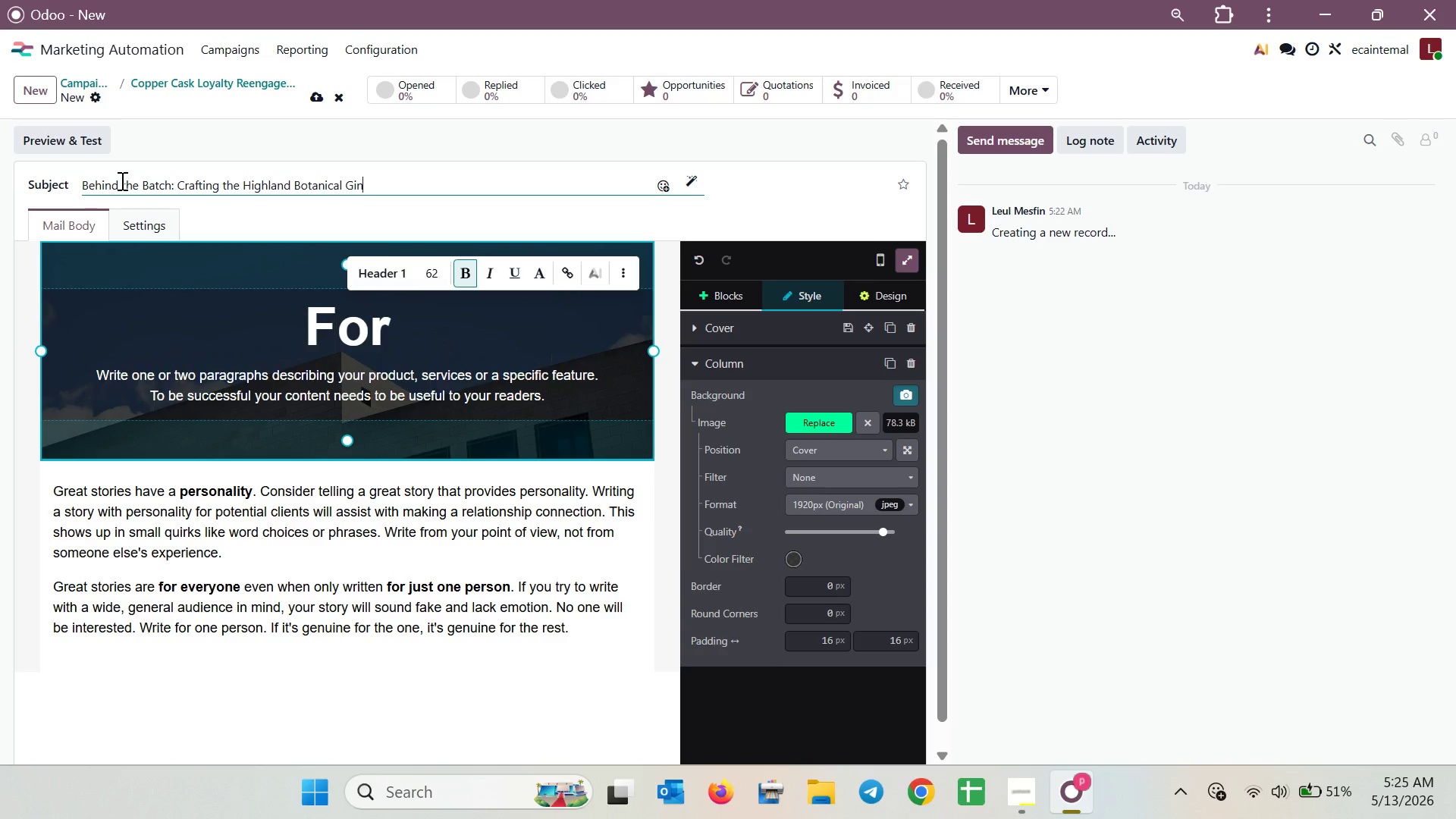 
left_click([405, 331])
 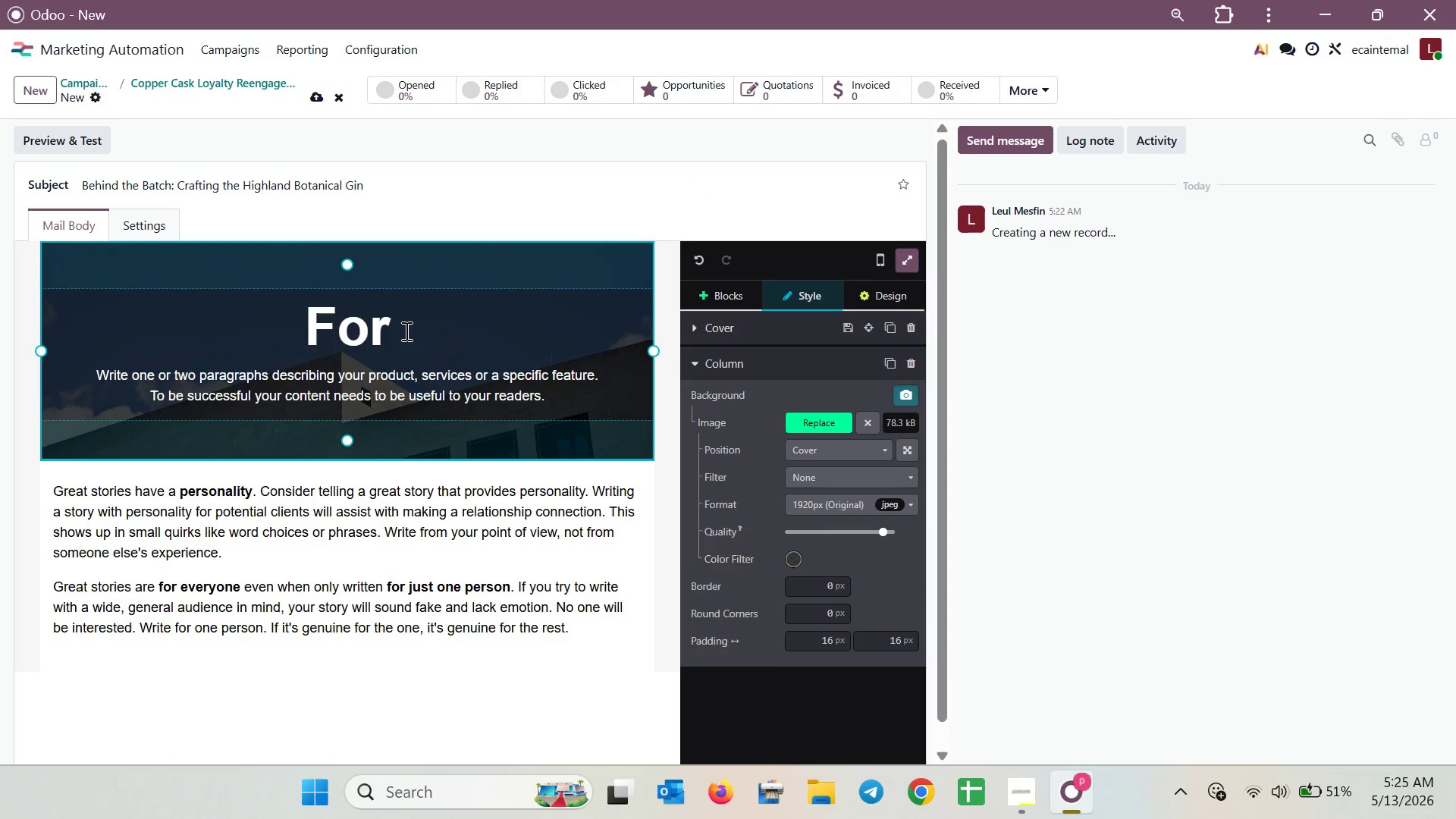 
wait(6.25)
 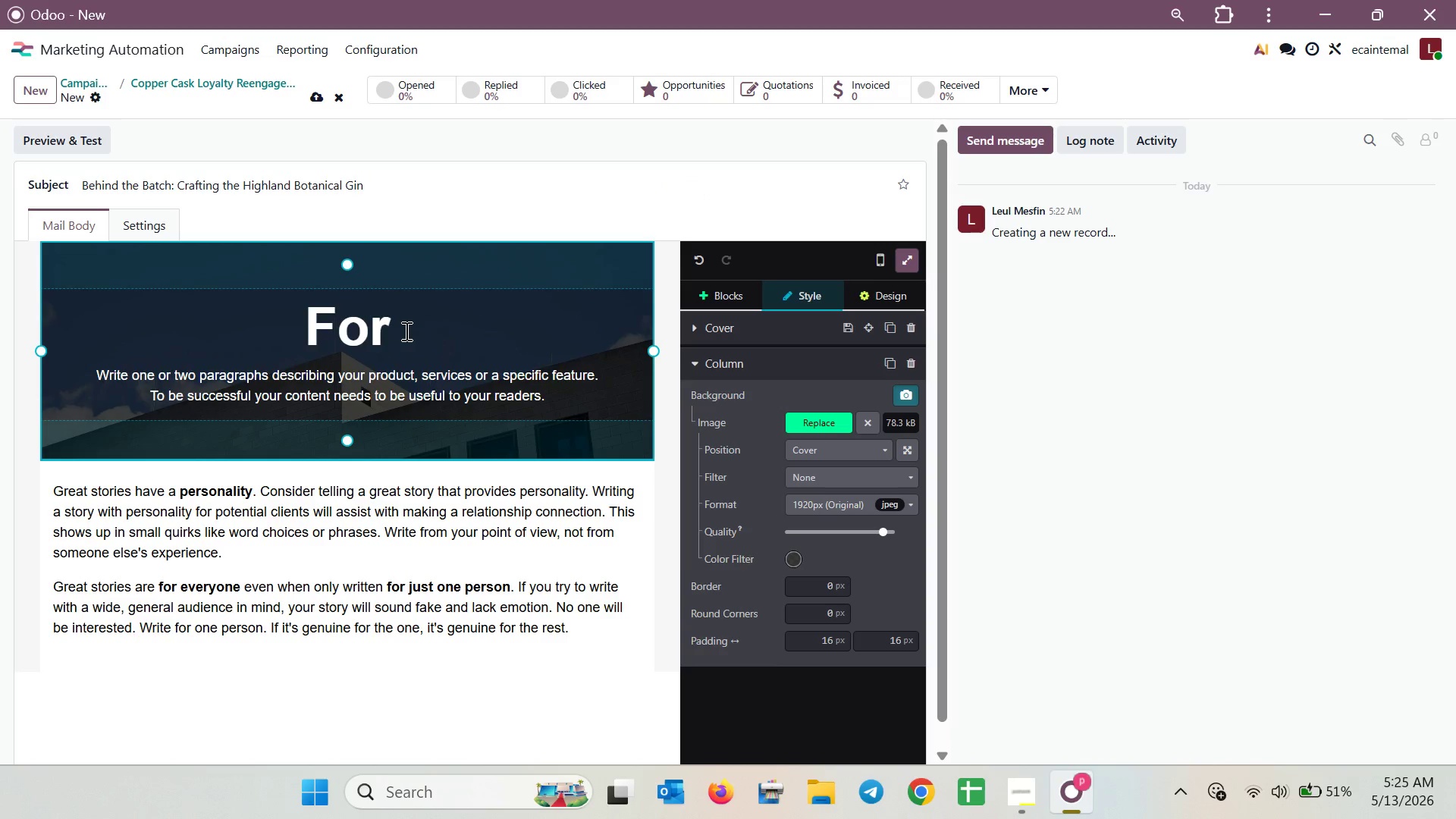 
key(Backspace)
key(Backspace)
type(rom the Highlands to the Bottle)
 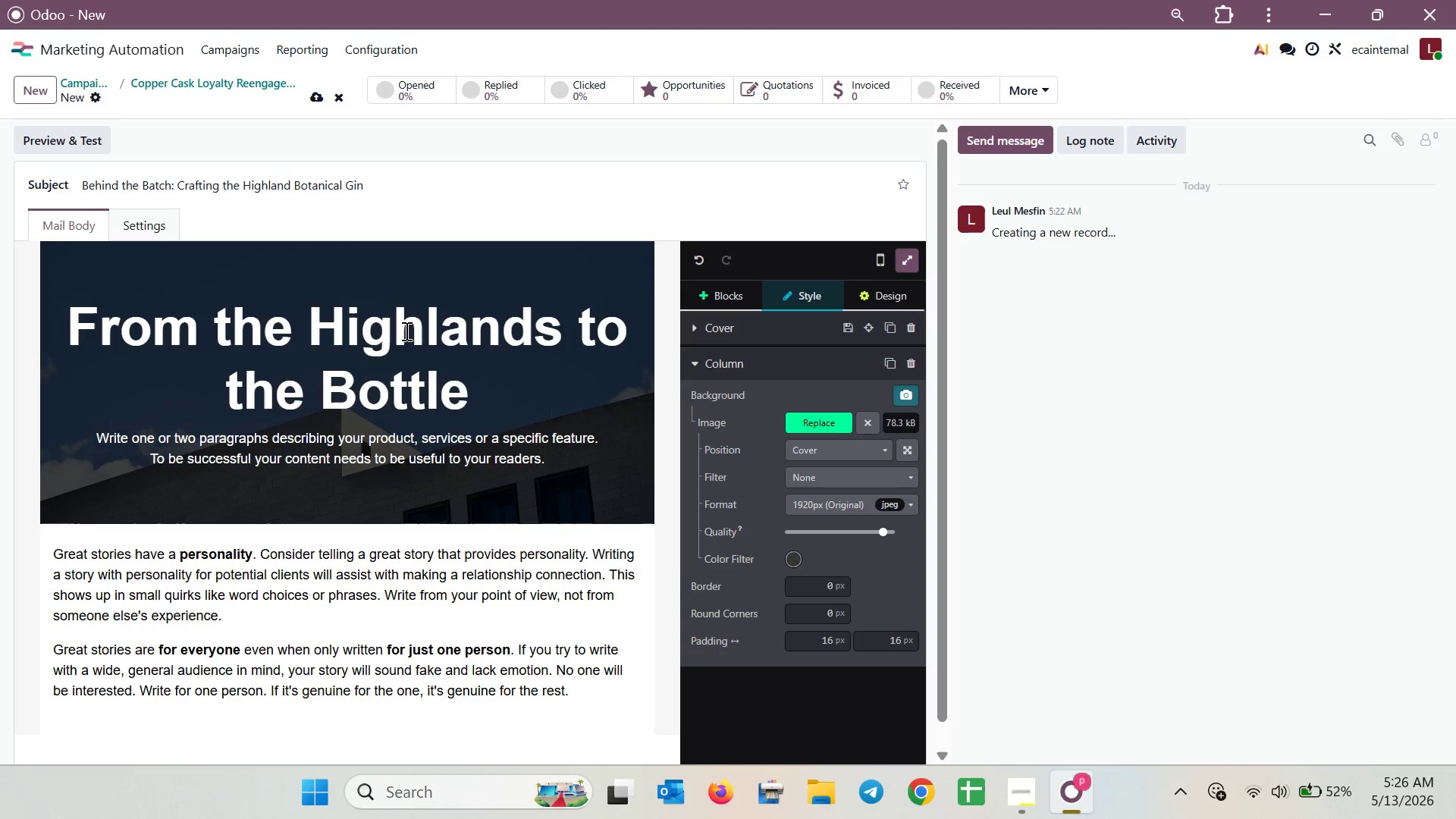 
wait(62.88)
 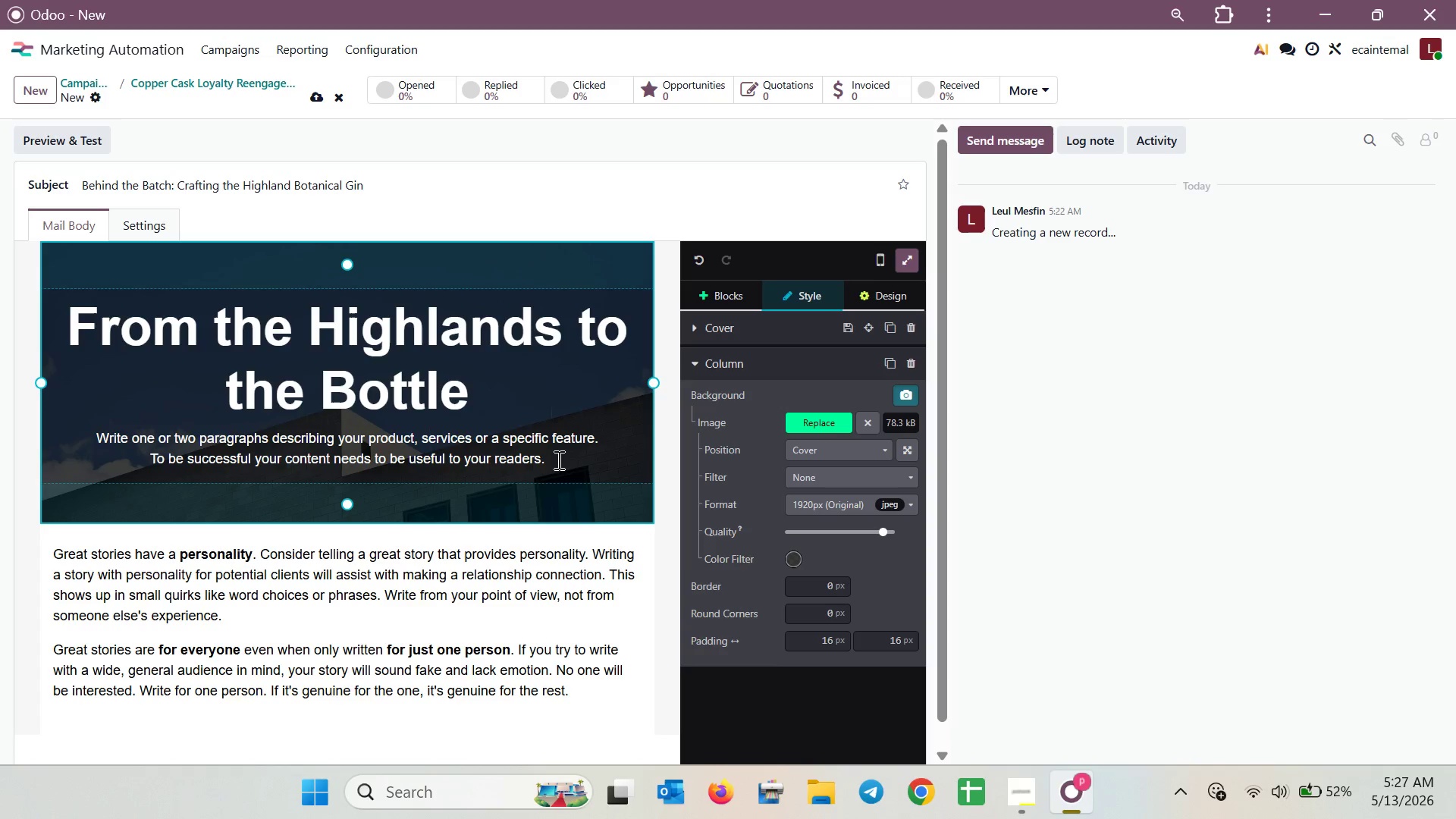 
left_click_drag(start_coordinate=[557, 460], to_coordinate=[99, 439])
 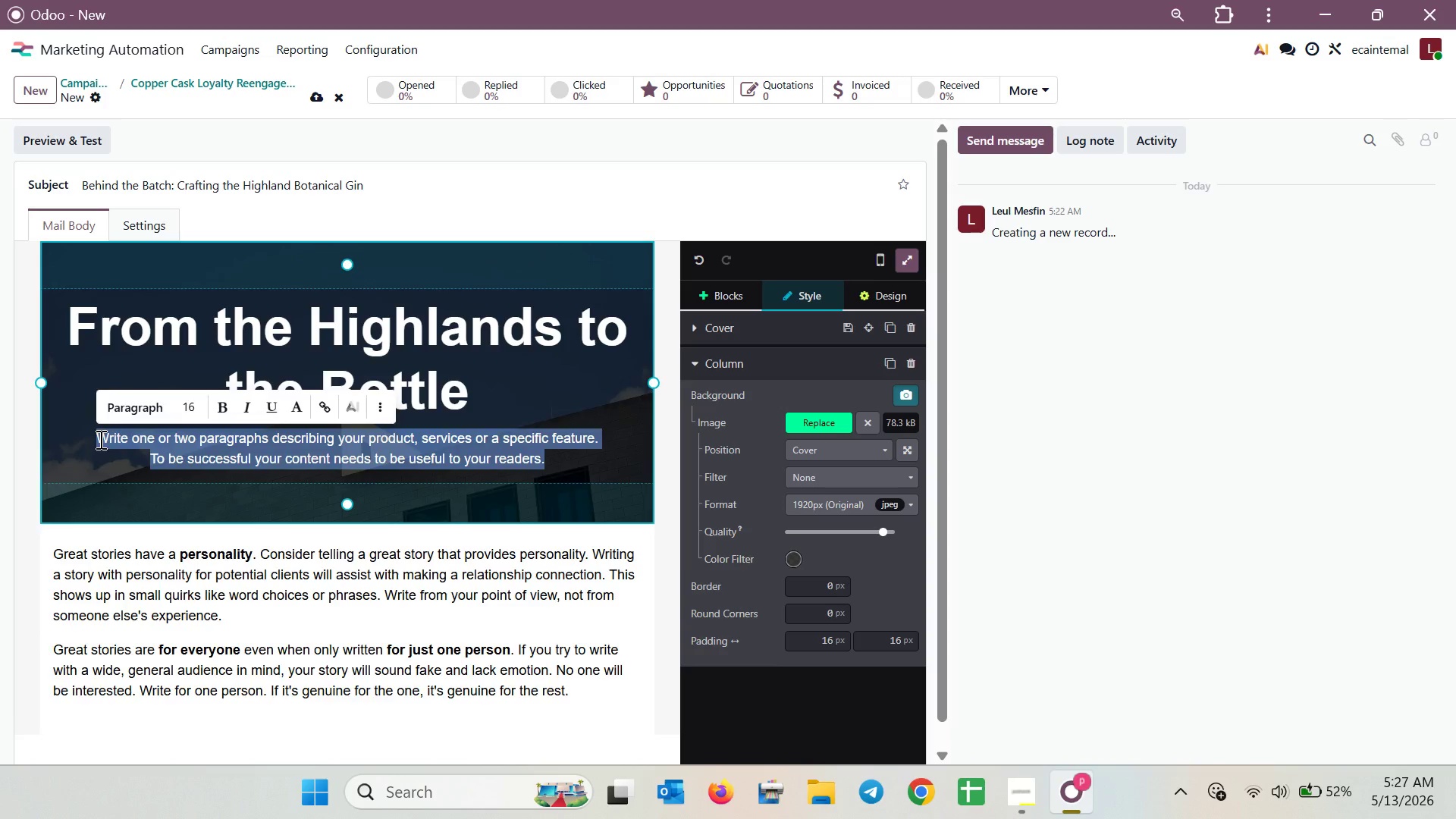 
key(Backspace)
 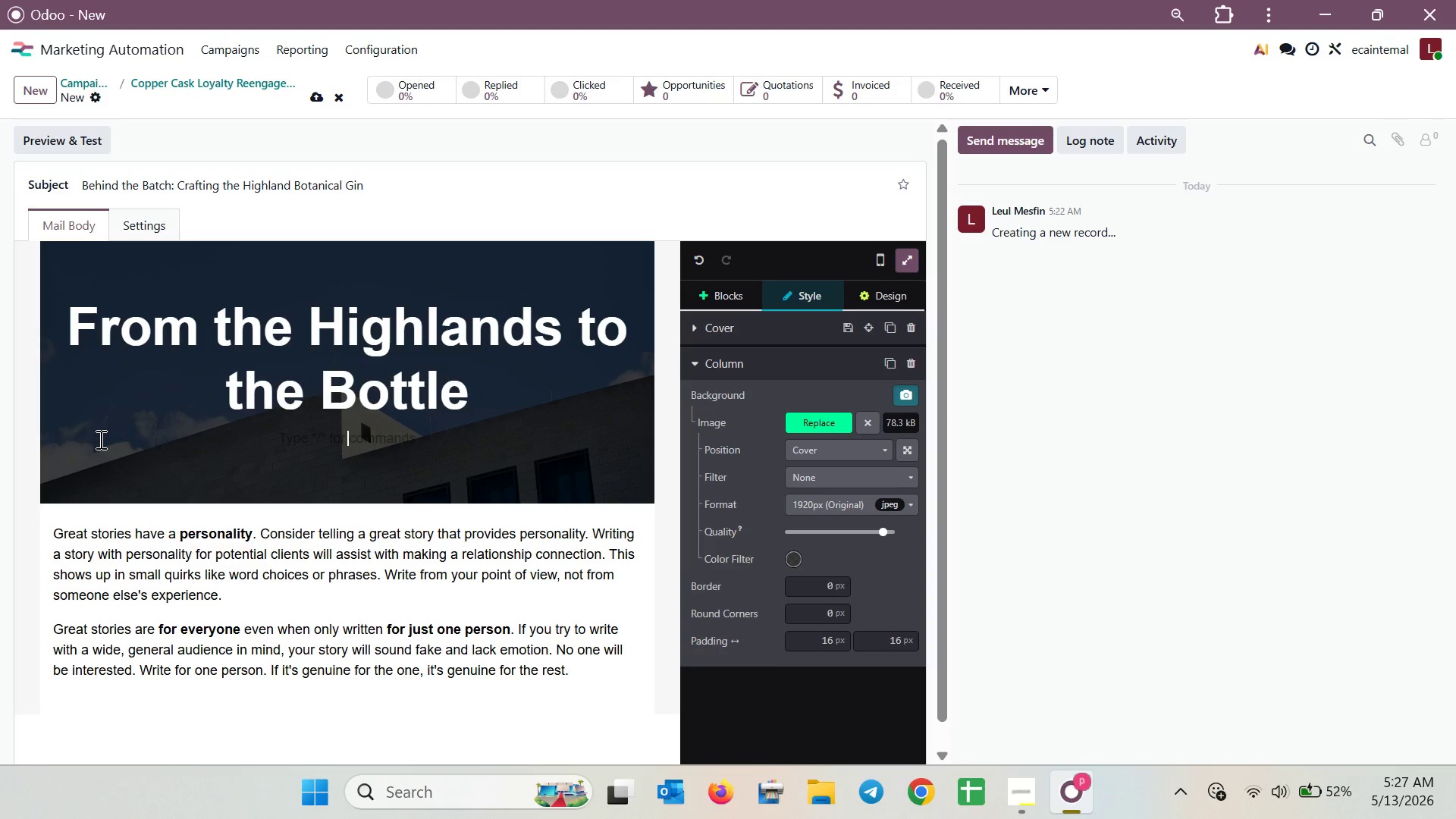 
wait(14.16)
 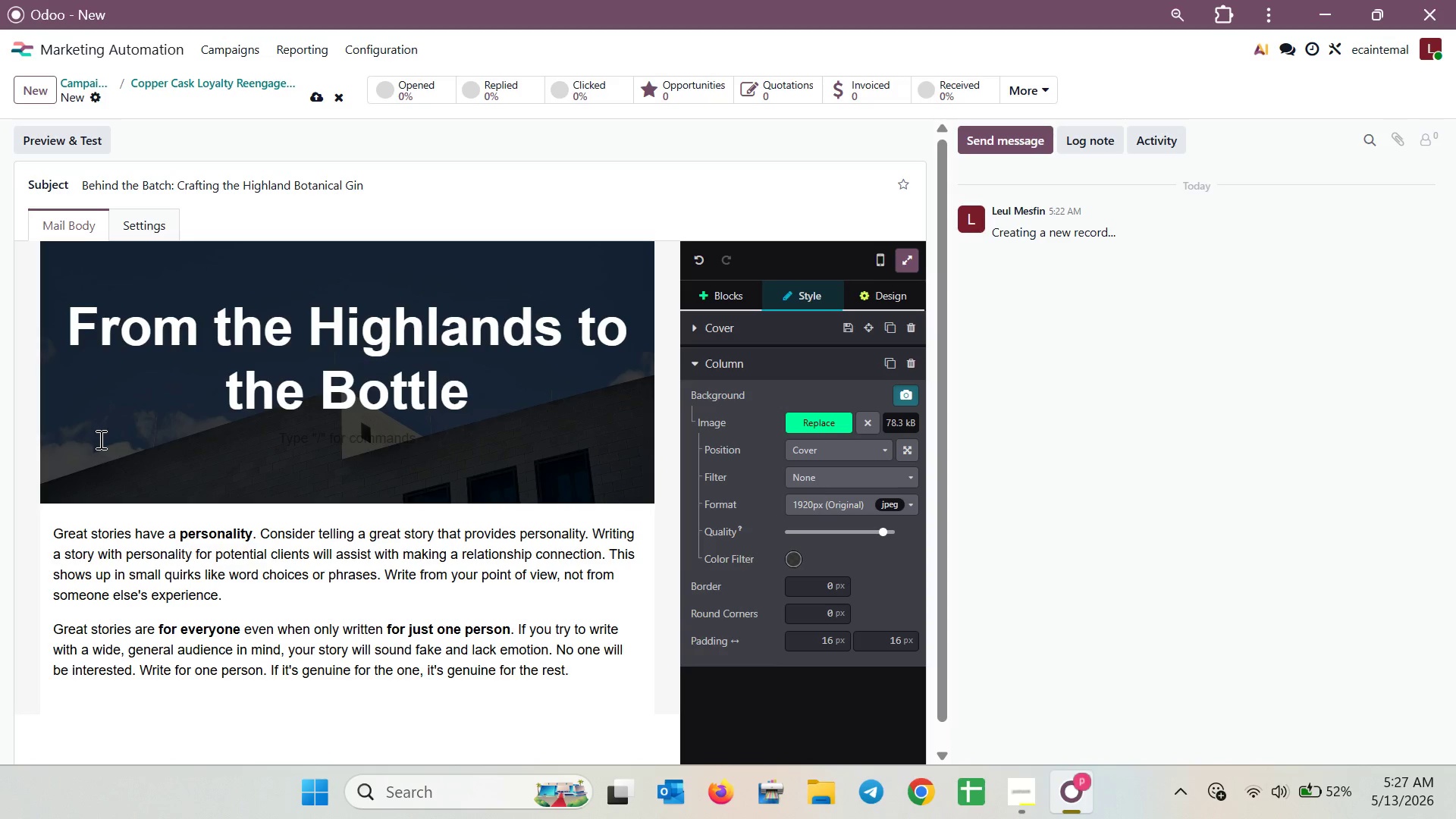 
type(Foraging )
 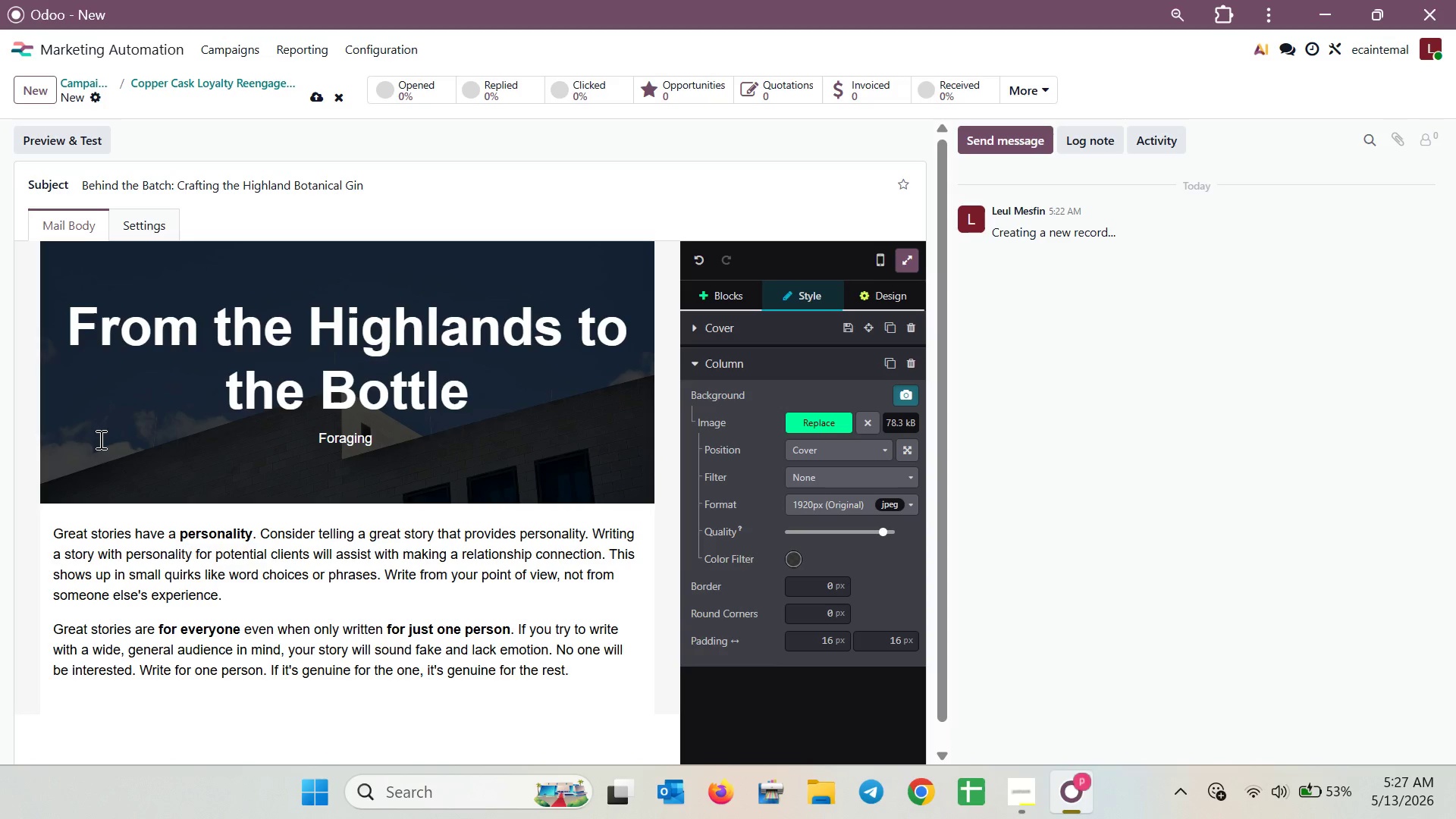 
wait(6.36)
 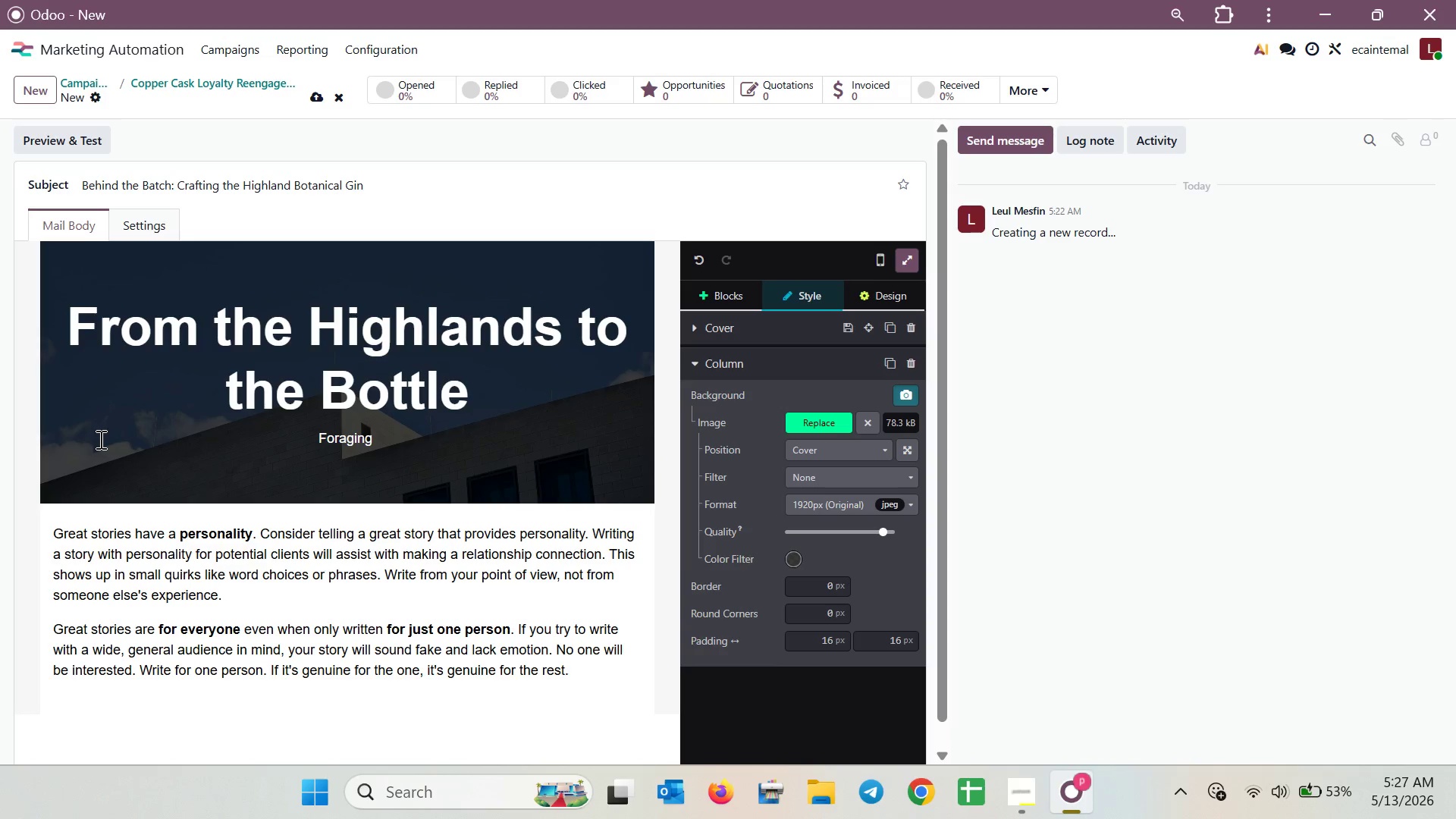 
type(the )
 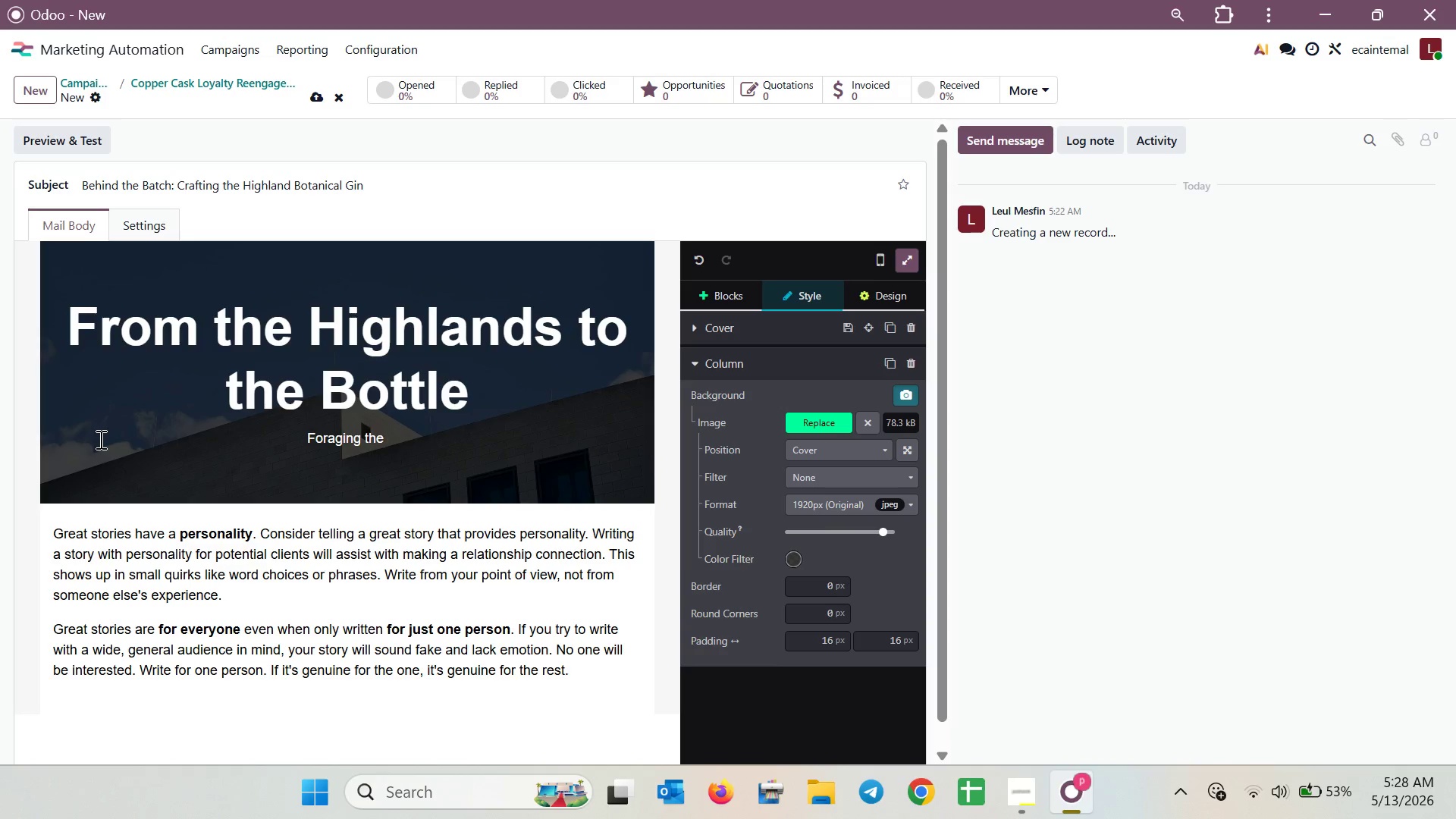 
wait(31.75)
 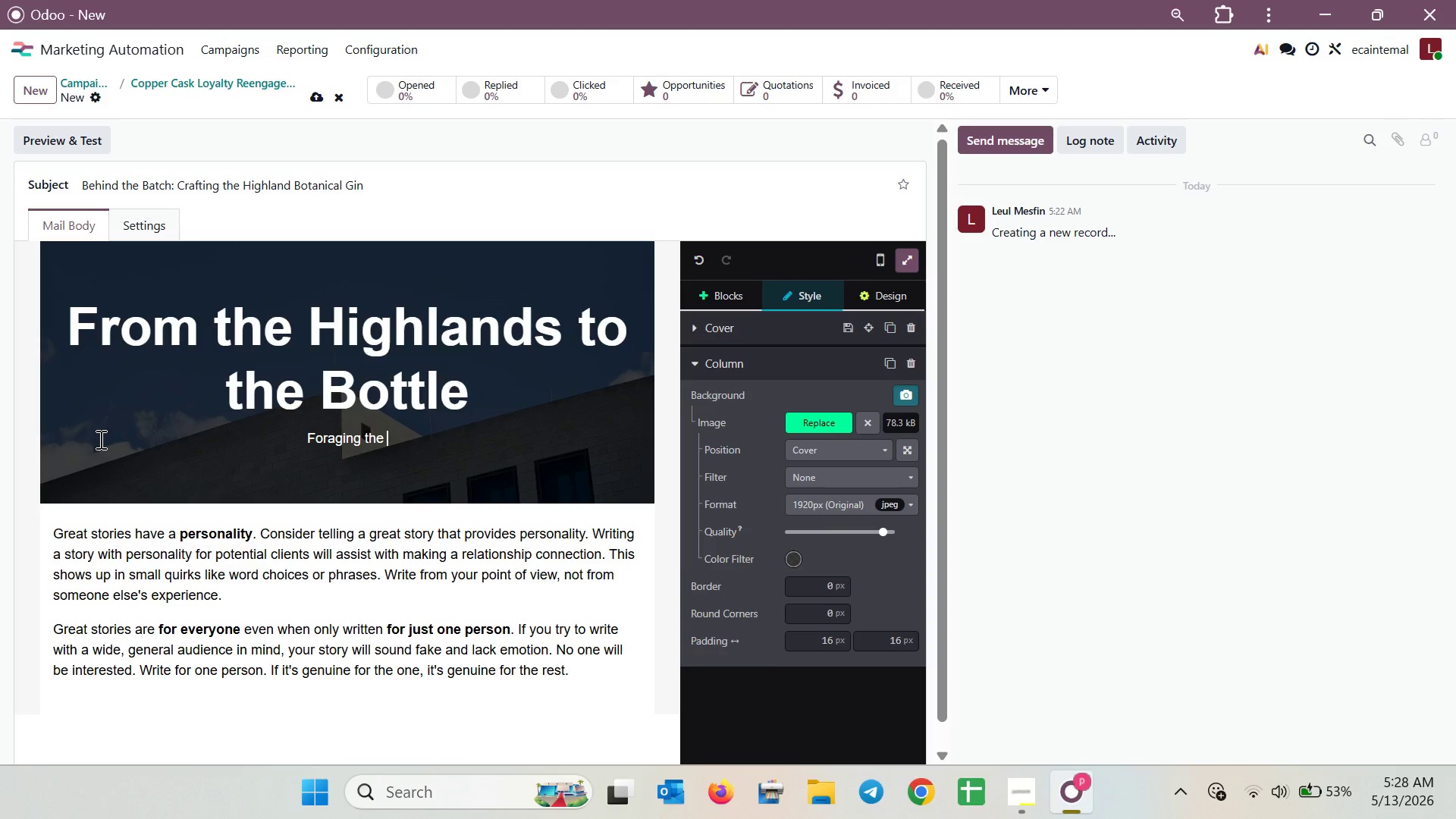 
type(Sous)
key(Backspace)
type(l of the L)
 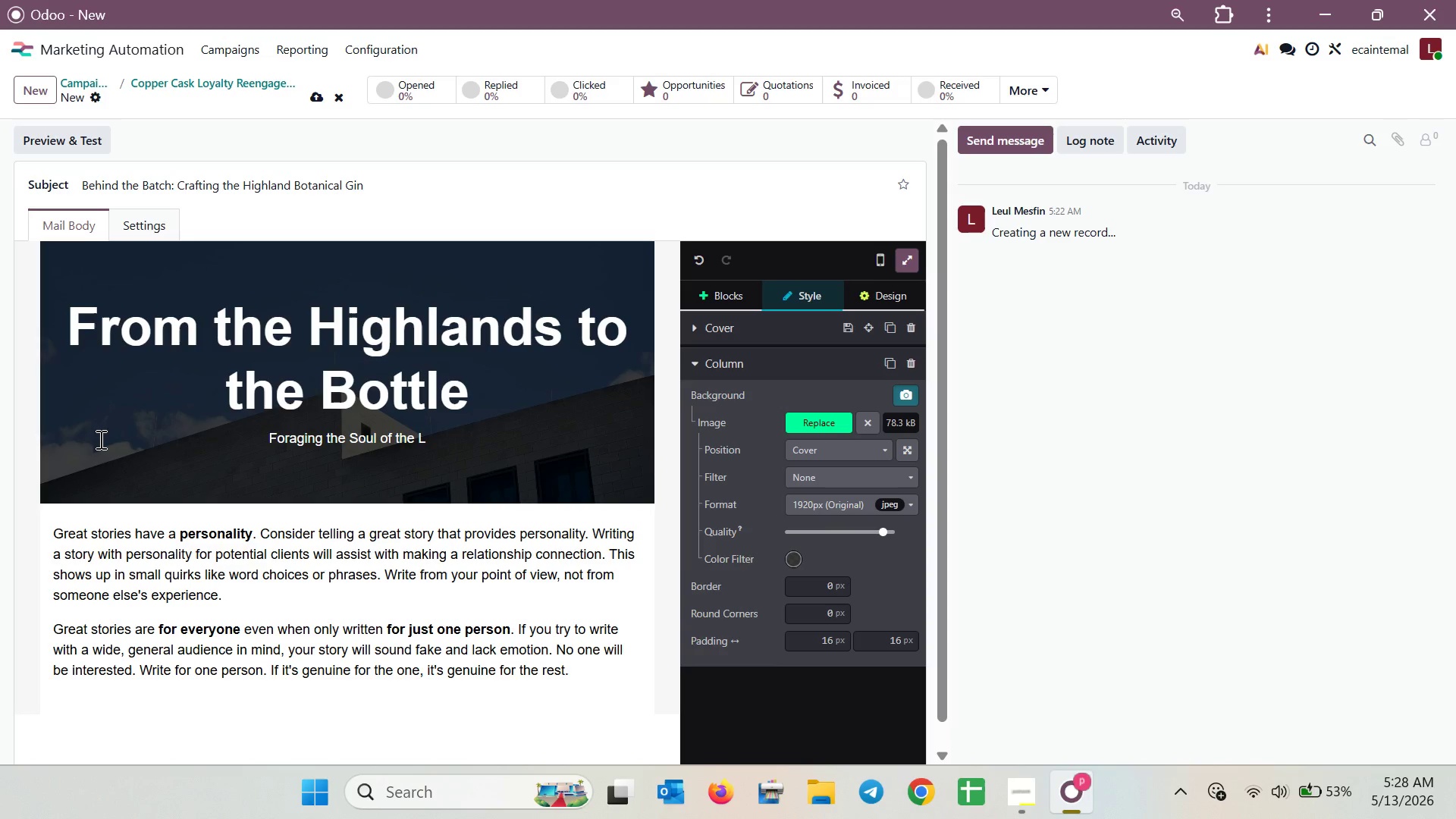 
wait(22.64)
 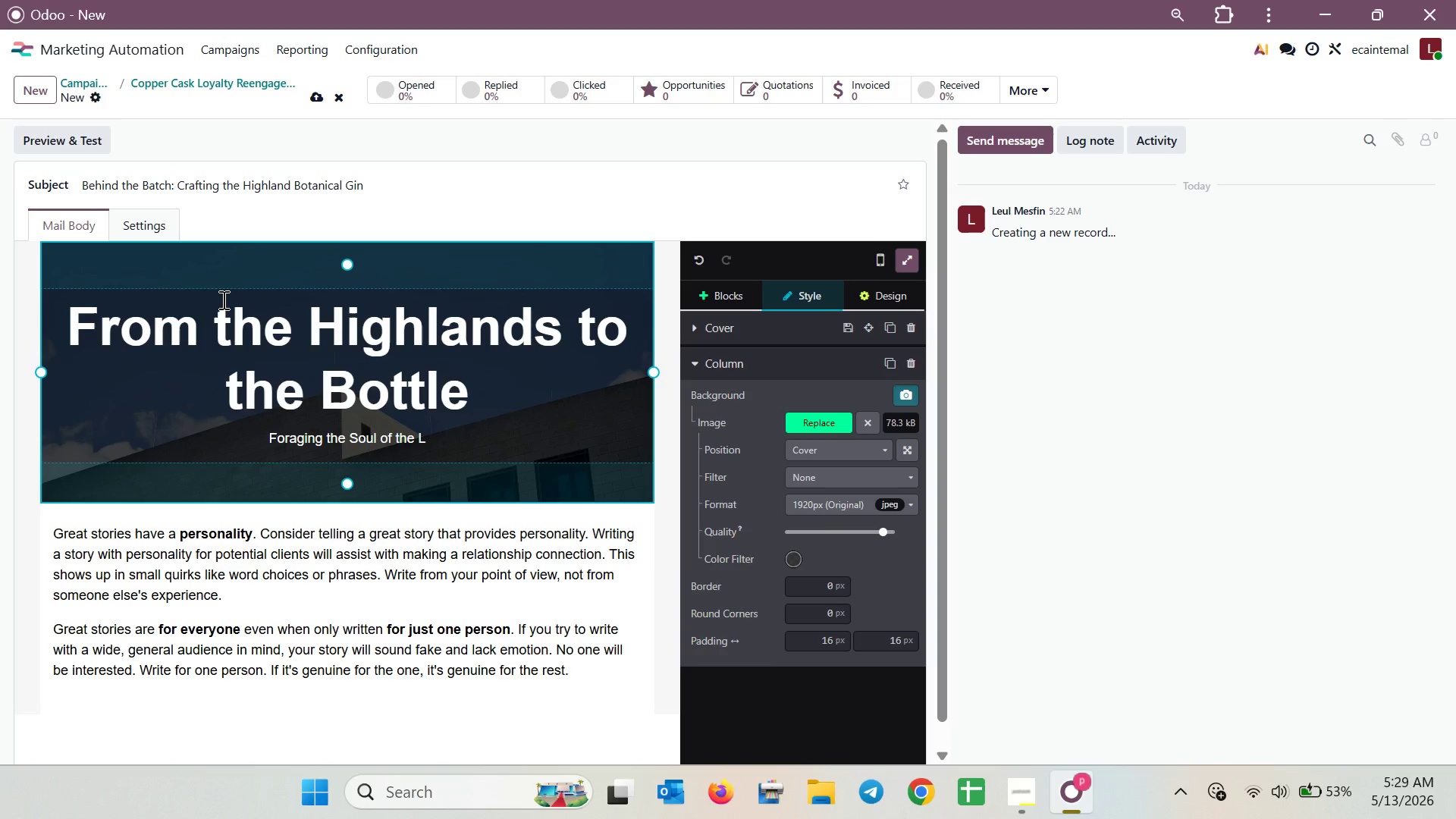 
type(andscape )
 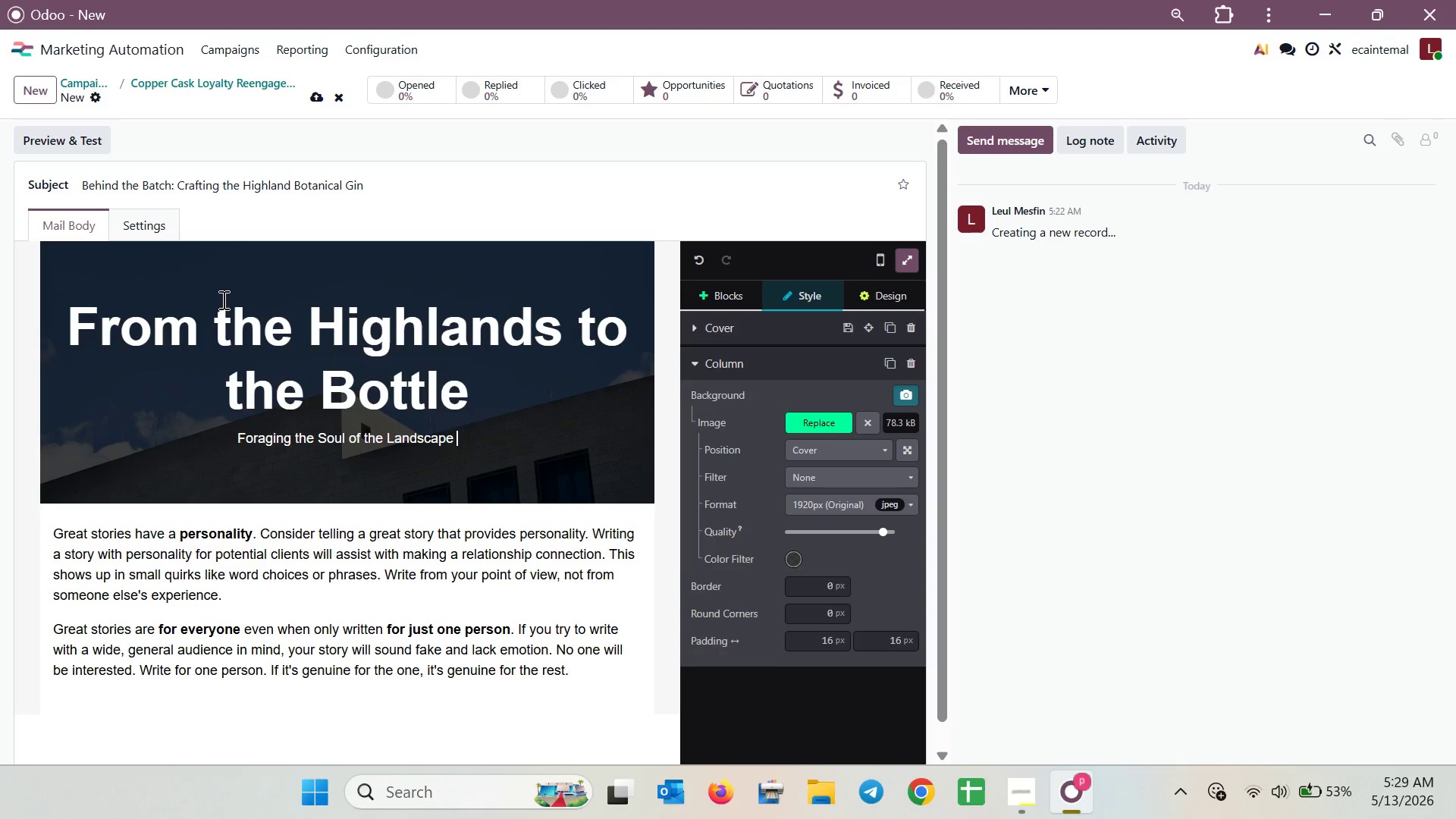 
type(/)
key(Backspace)
type(for /)
 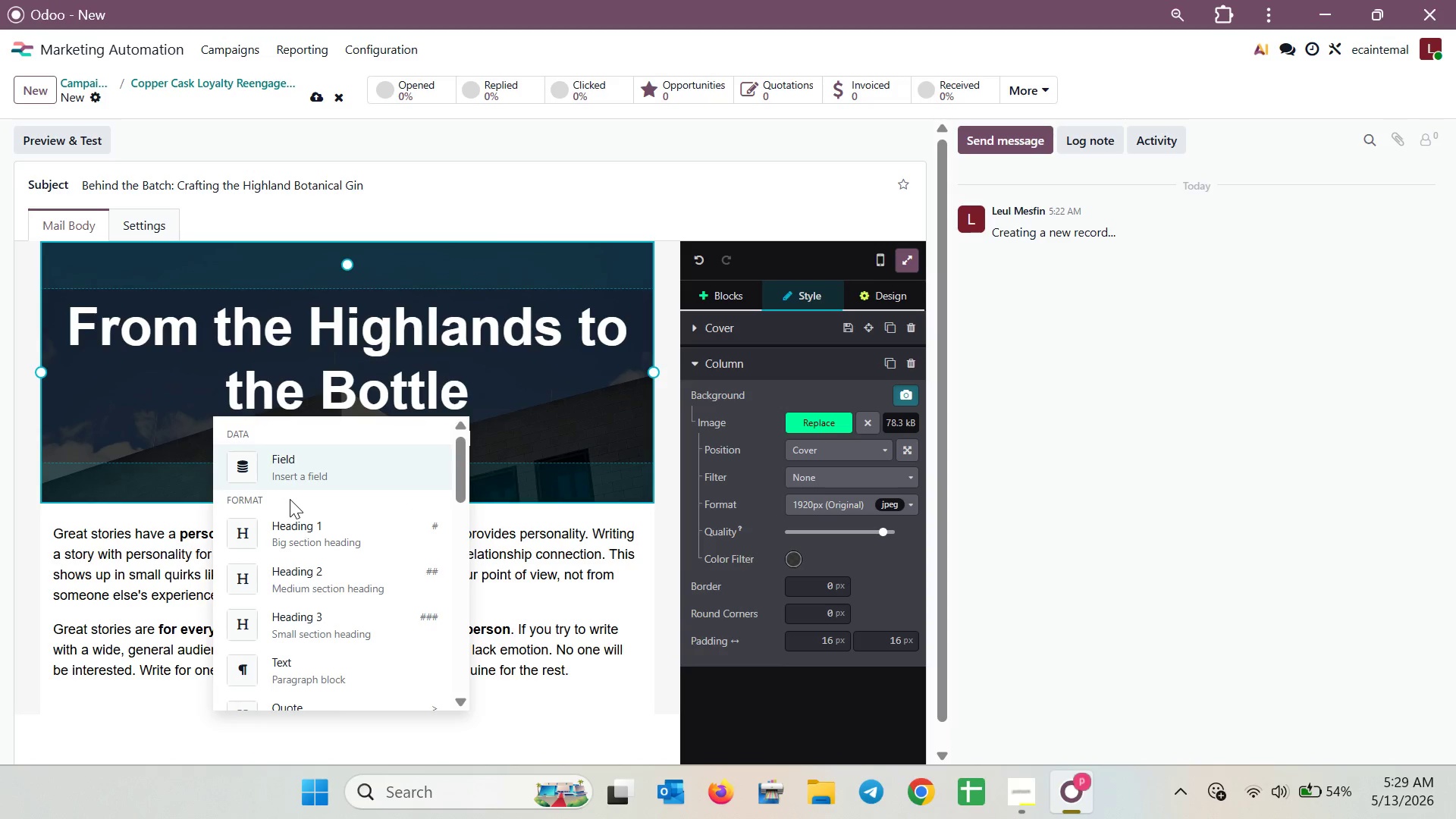 
left_click([240, 479])
 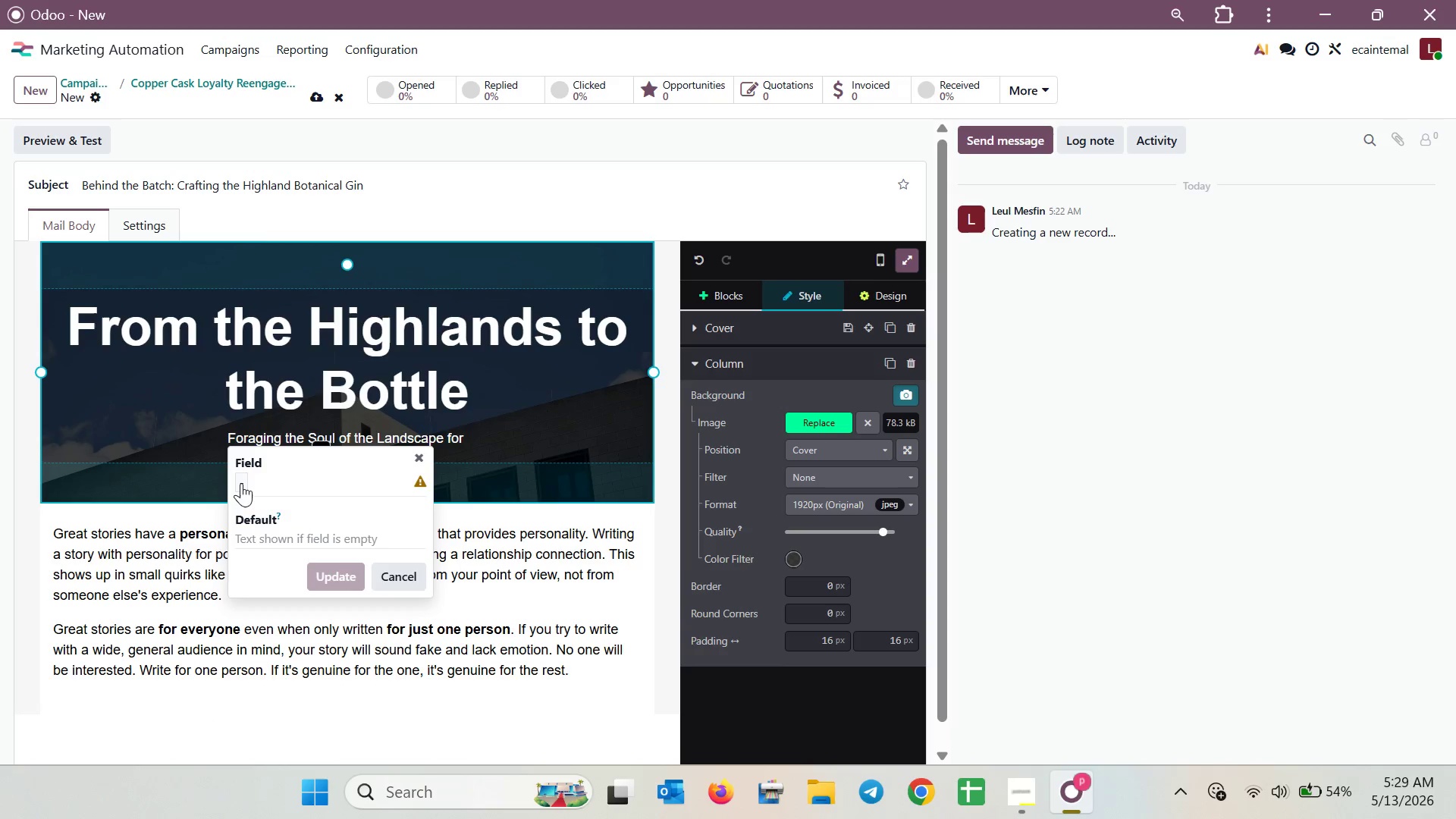 
left_click([242, 483])
 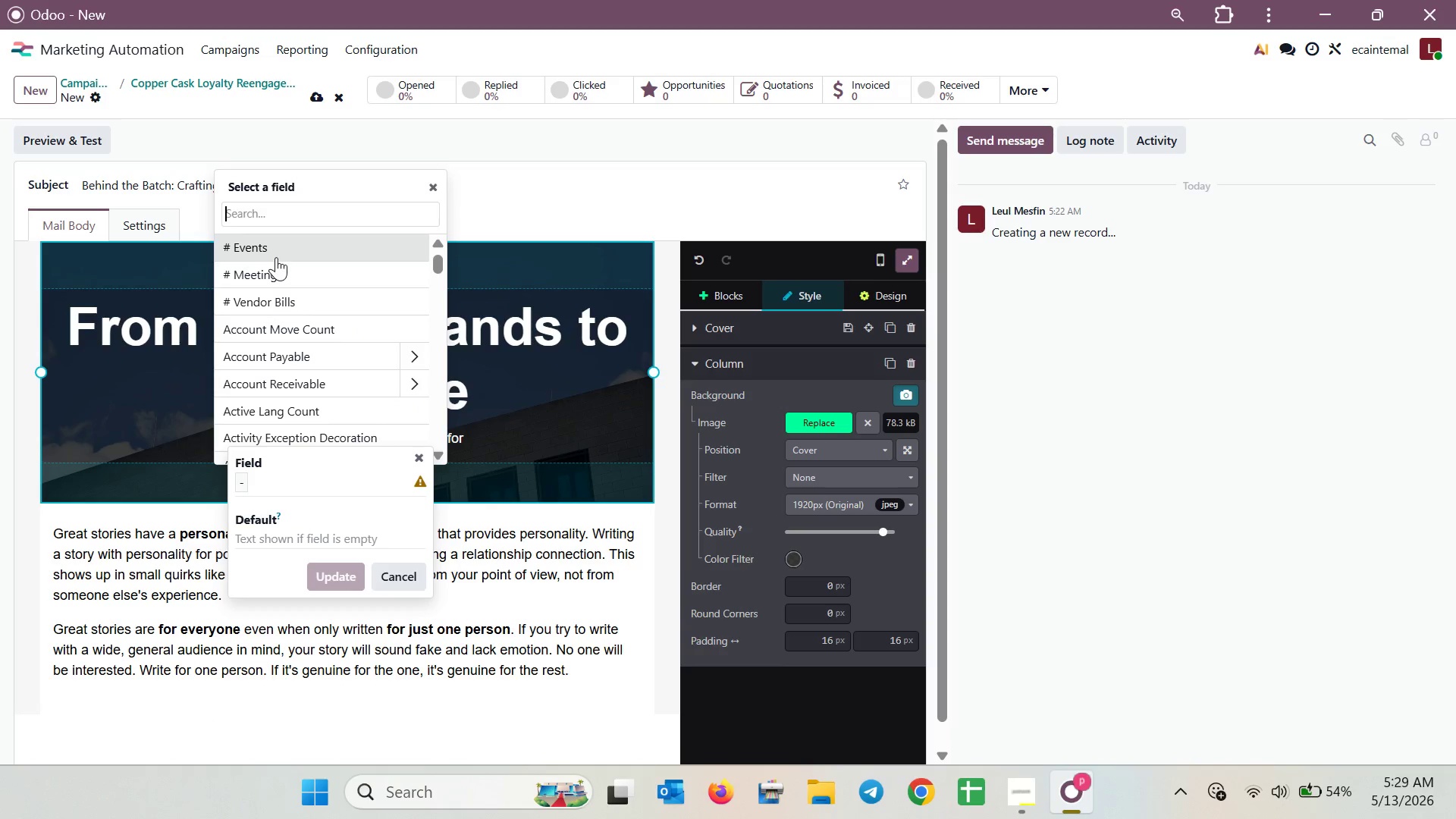 
scroll: coordinate [281, 256], scroll_direction: down, amount: 3.0
 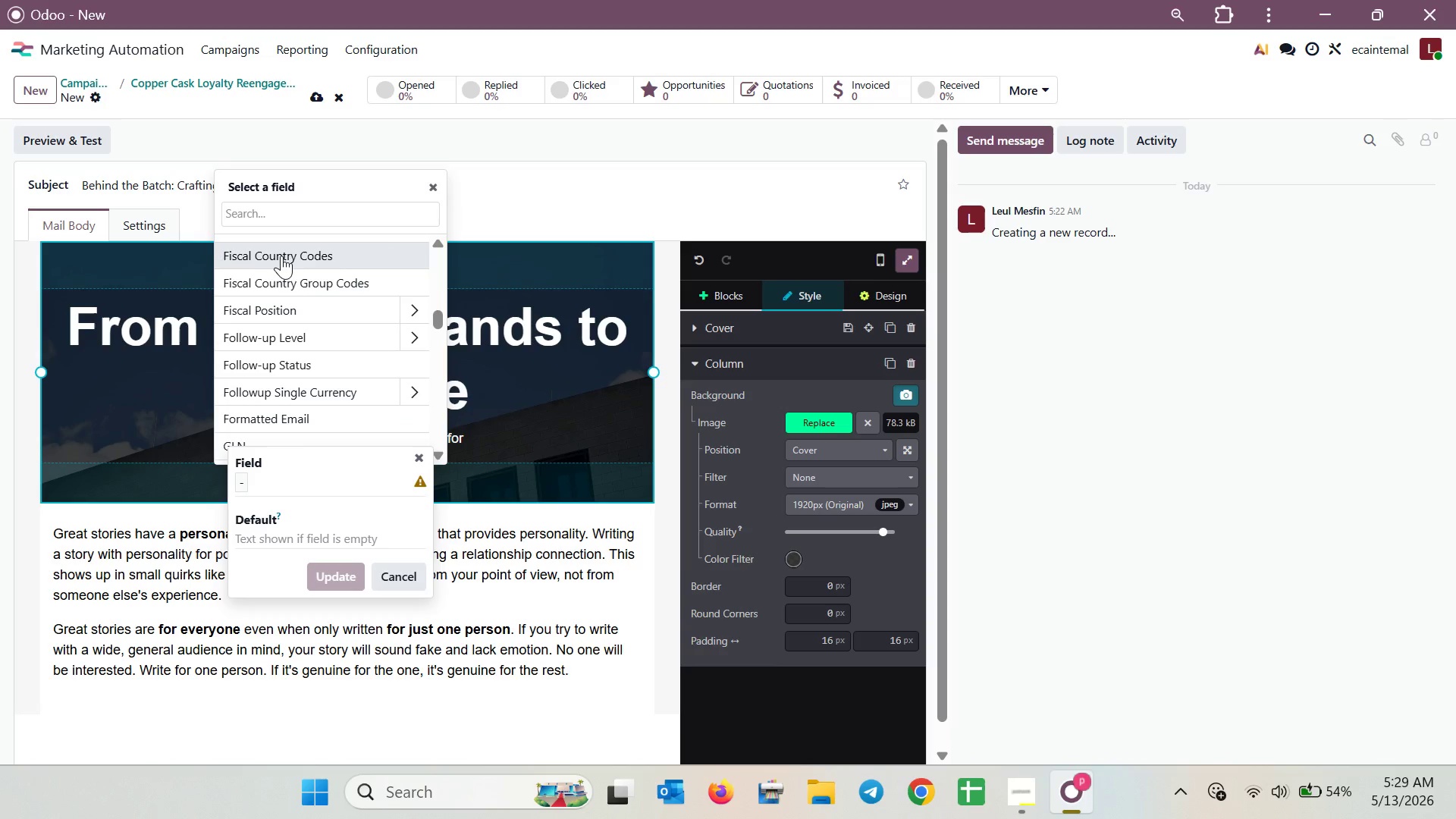 
scroll: coordinate [281, 256], scroll_direction: none, amount: 0.0
 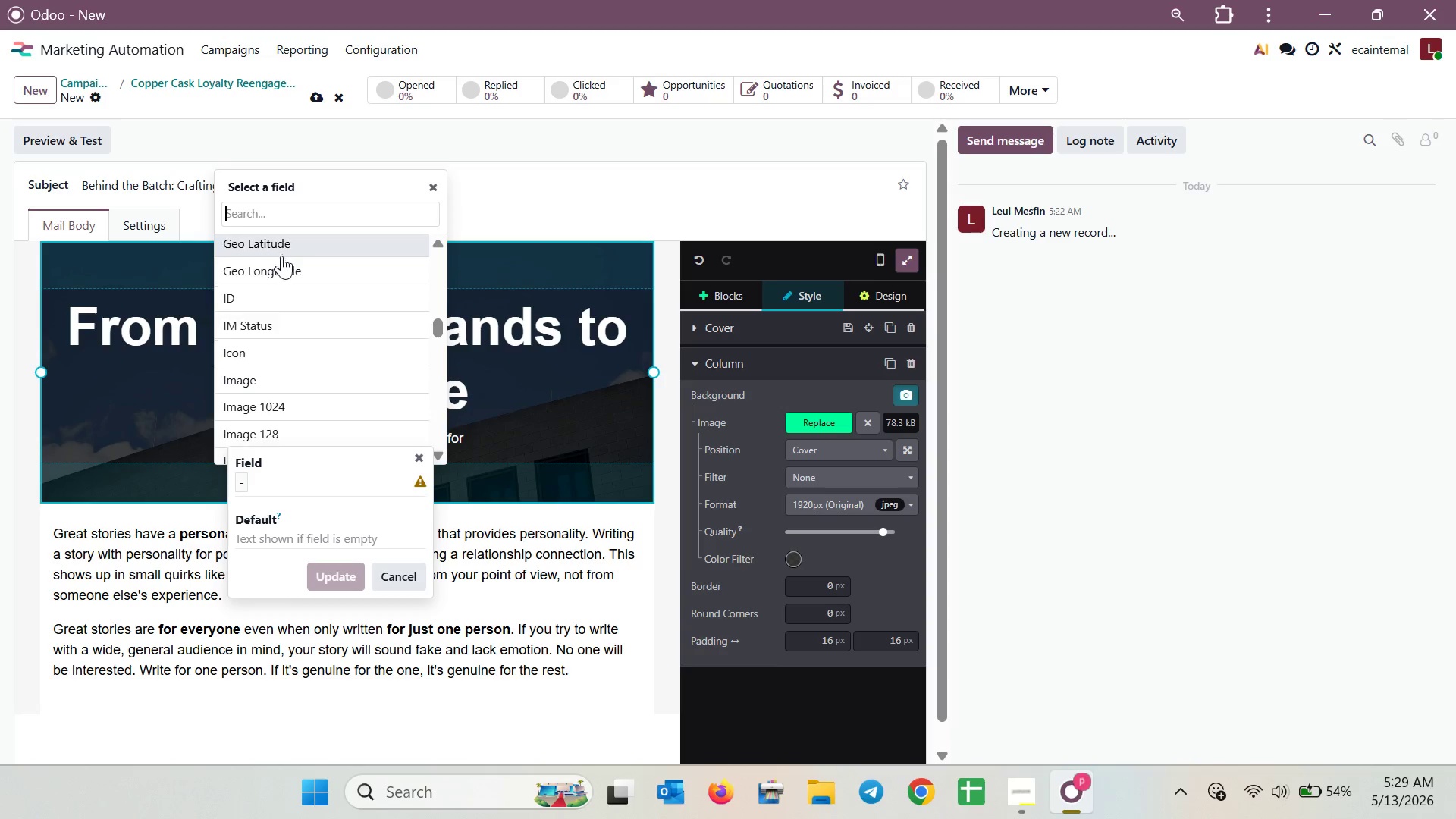 
scroll: coordinate [282, 256], scroll_direction: down, amount: 3.0
 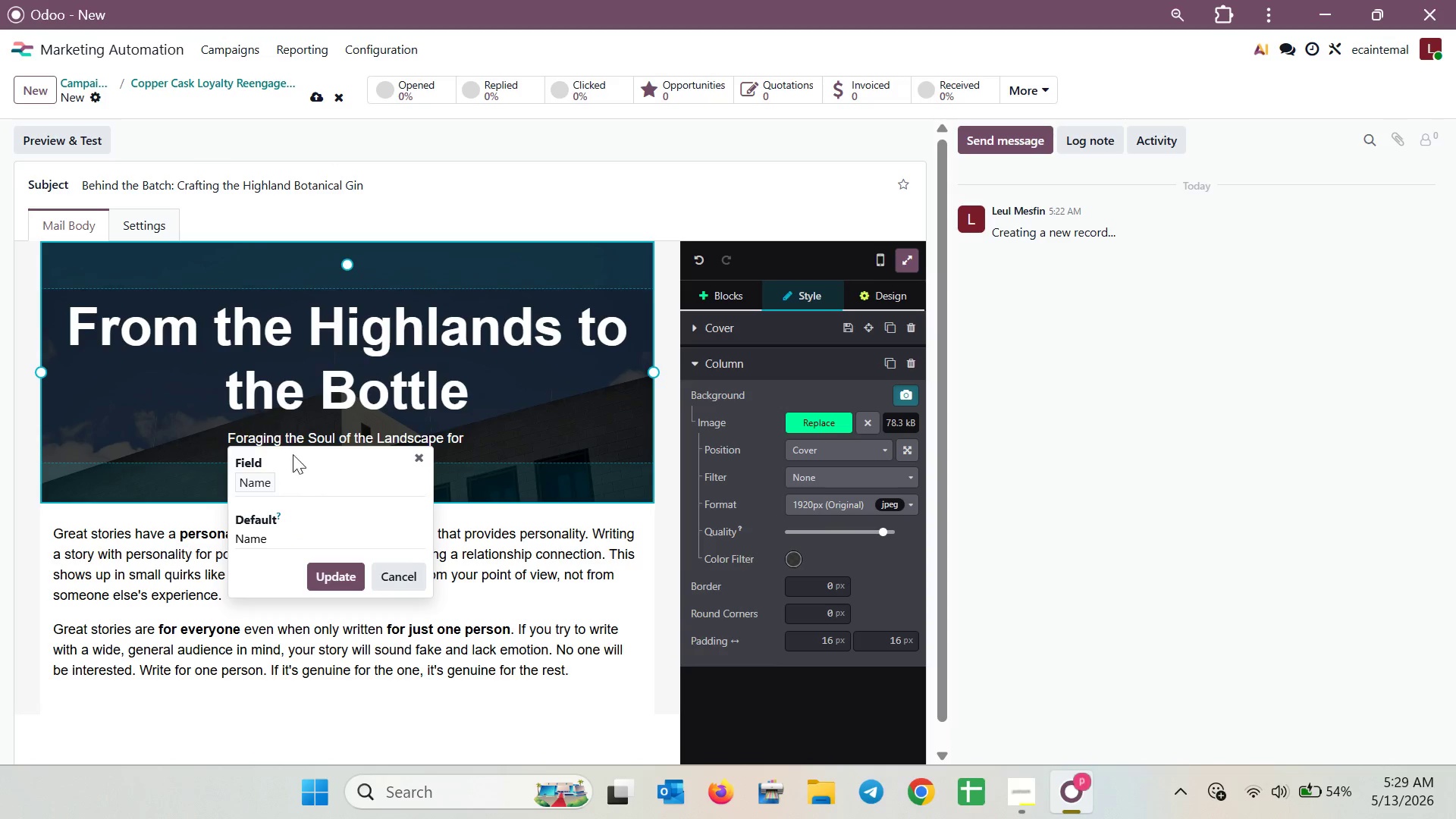 
left_click_drag(start_coordinate=[278, 543], to_coordinate=[228, 545])
 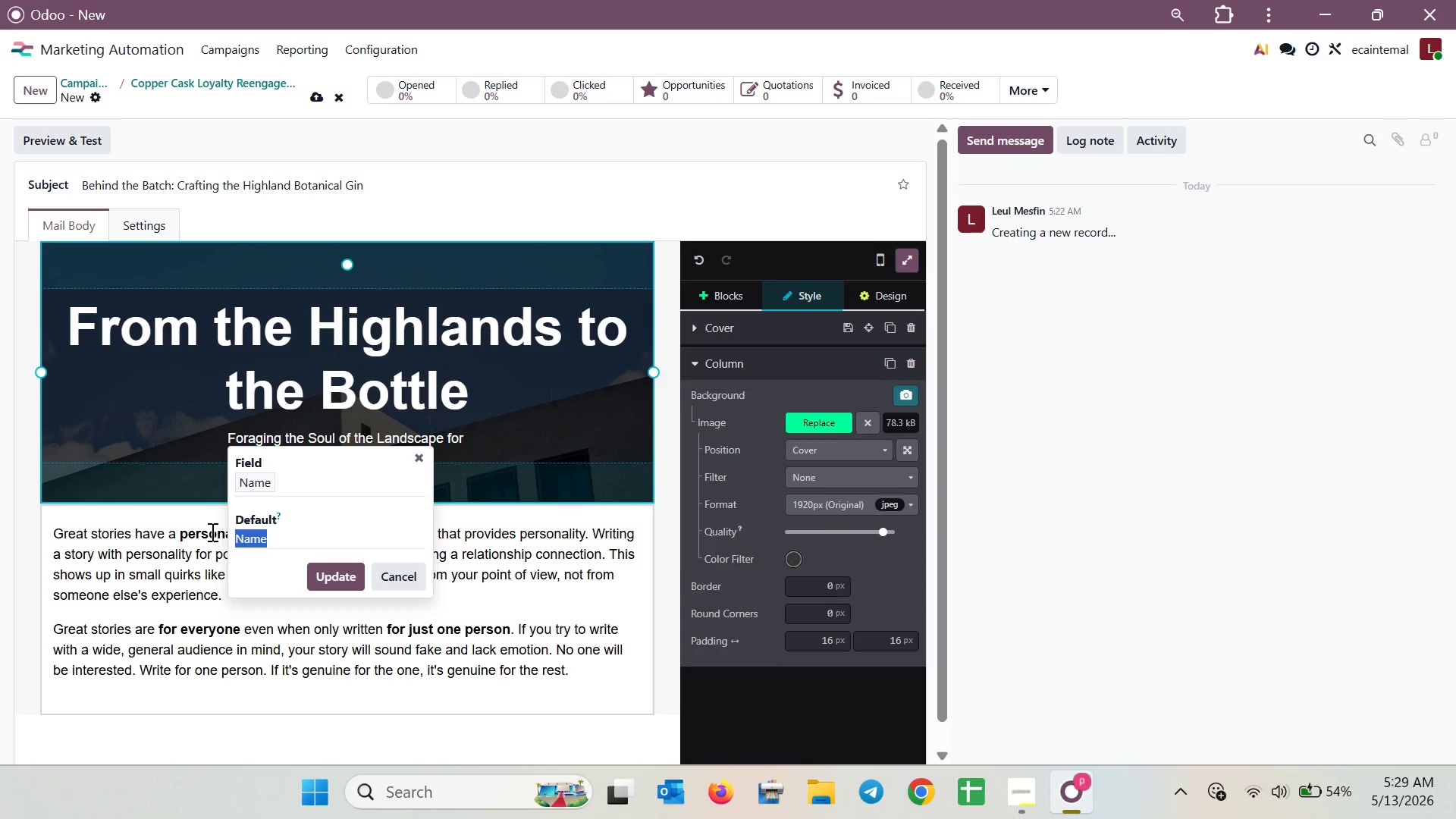 
key(Backspace)
 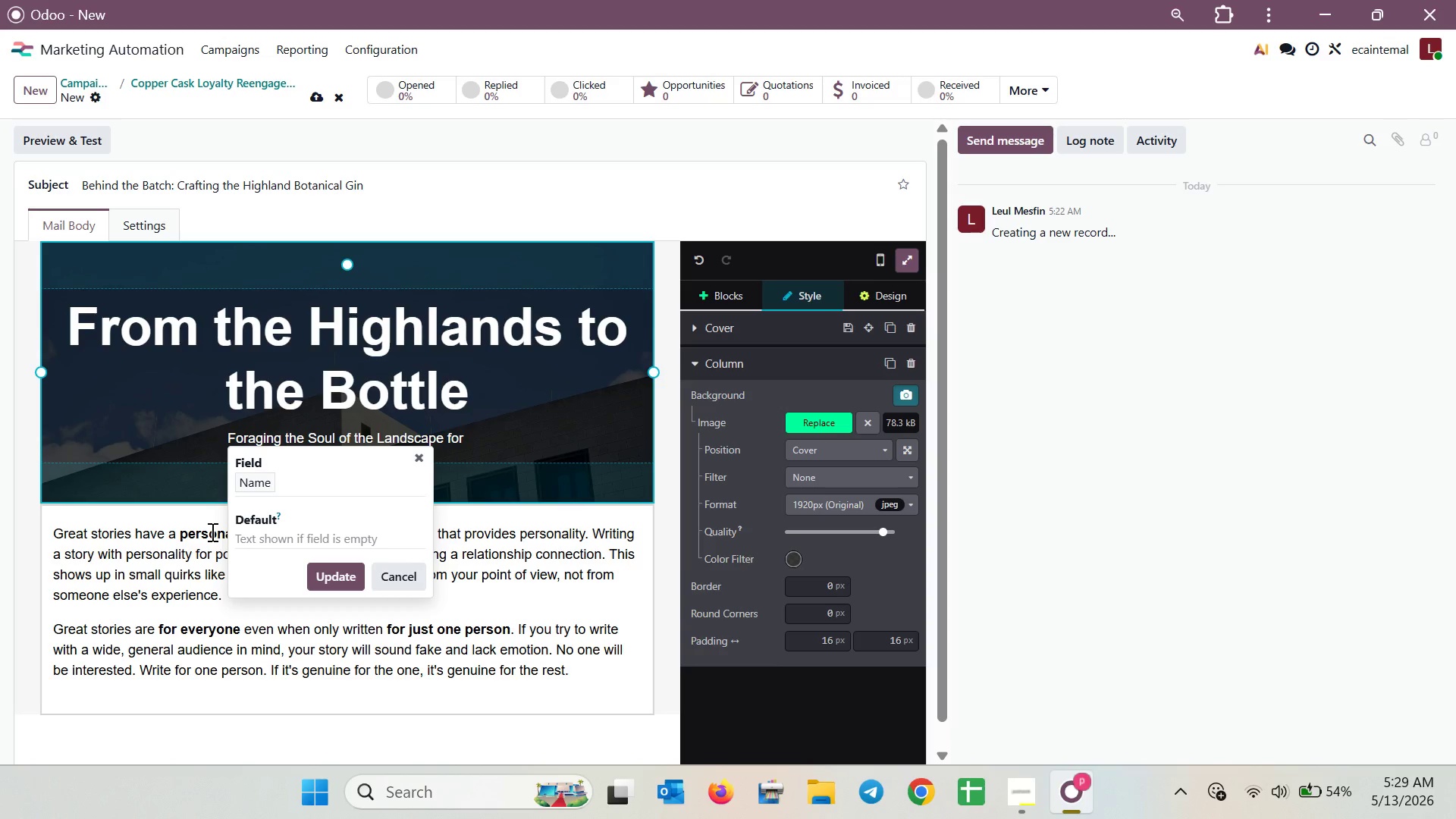 
key(Shift+BracketLeft)
 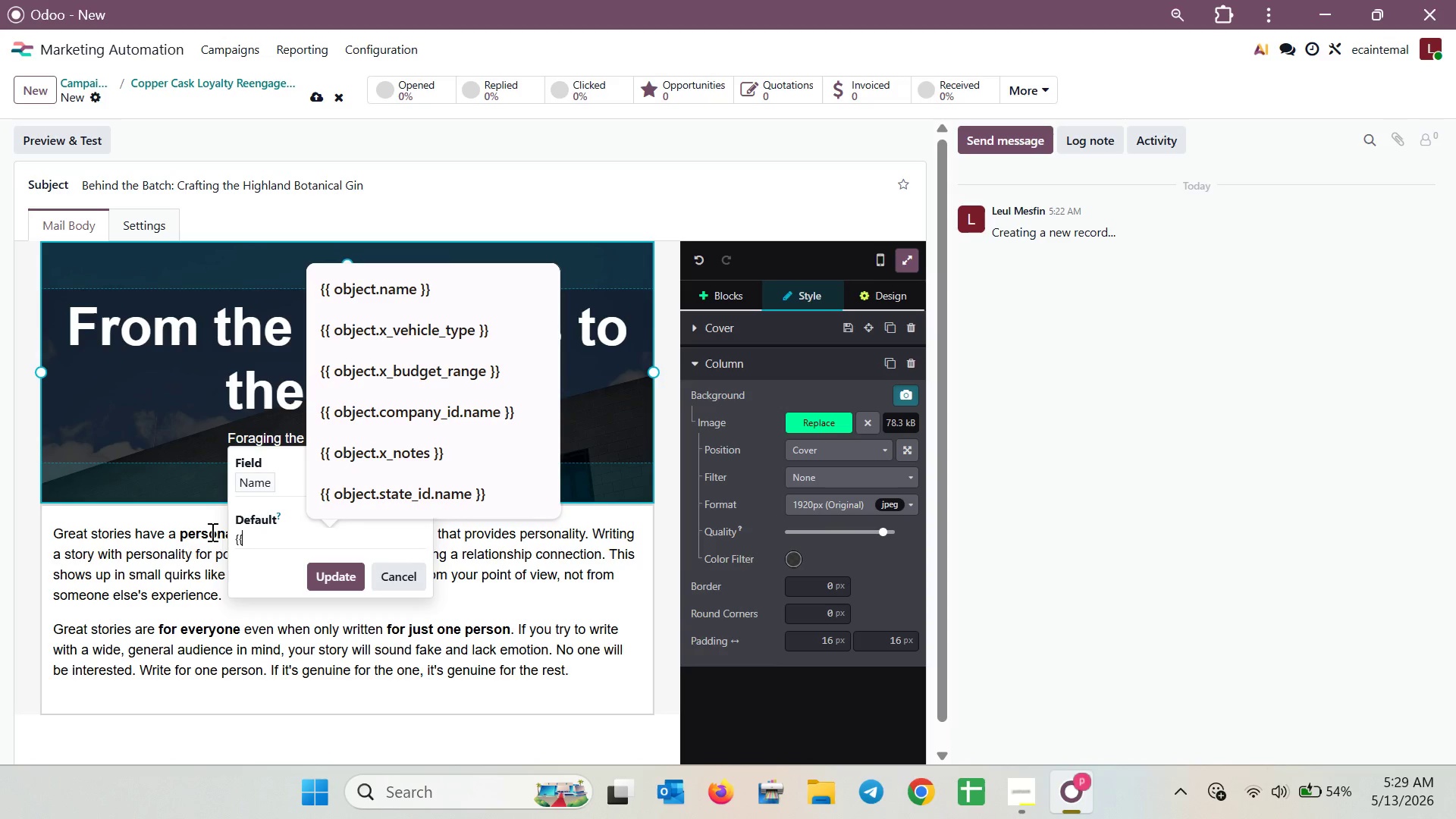 
key(Shift+BracketLeft)
 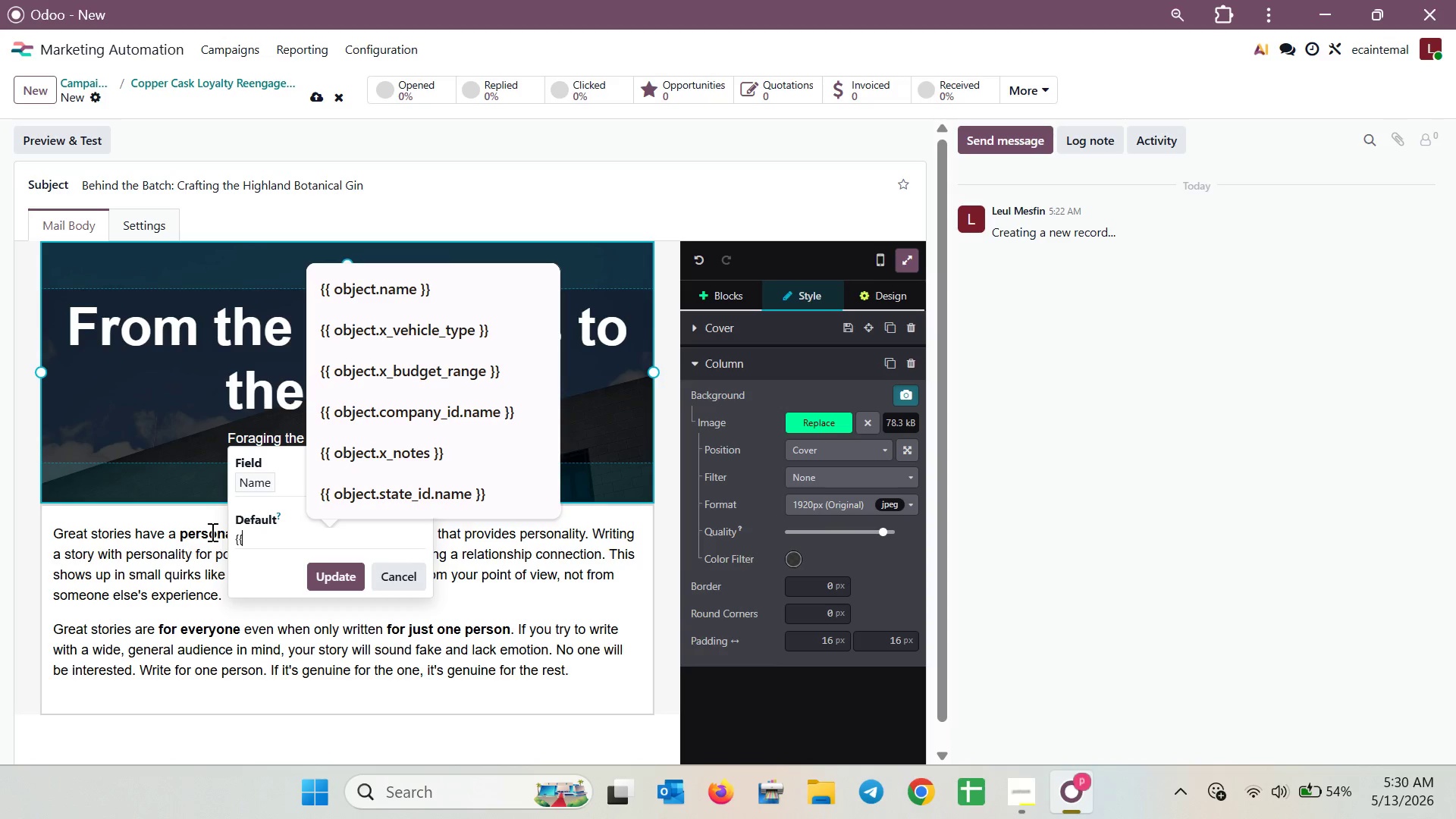 
key(Shift+Space)
 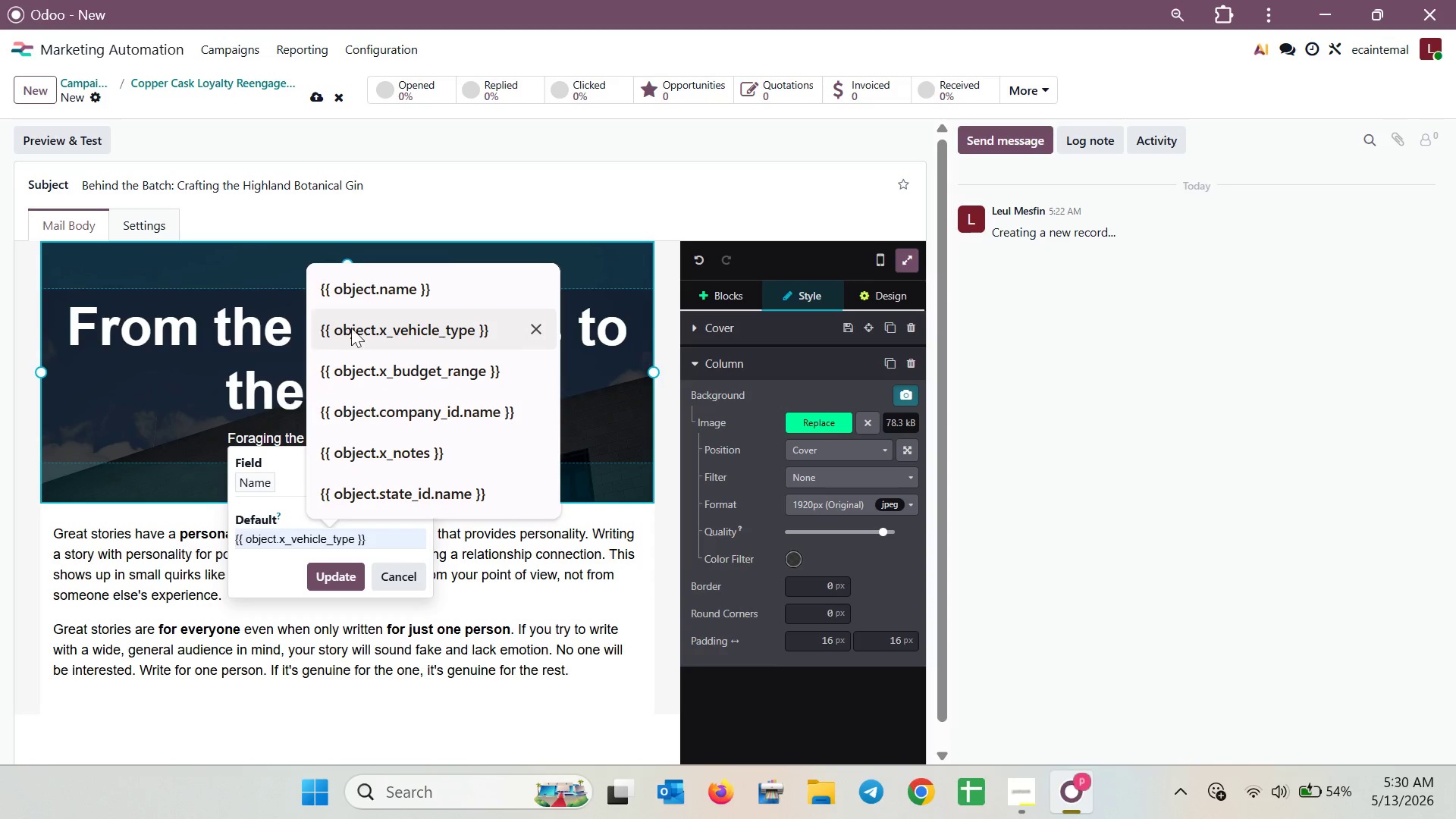 
left_click([353, 292])
 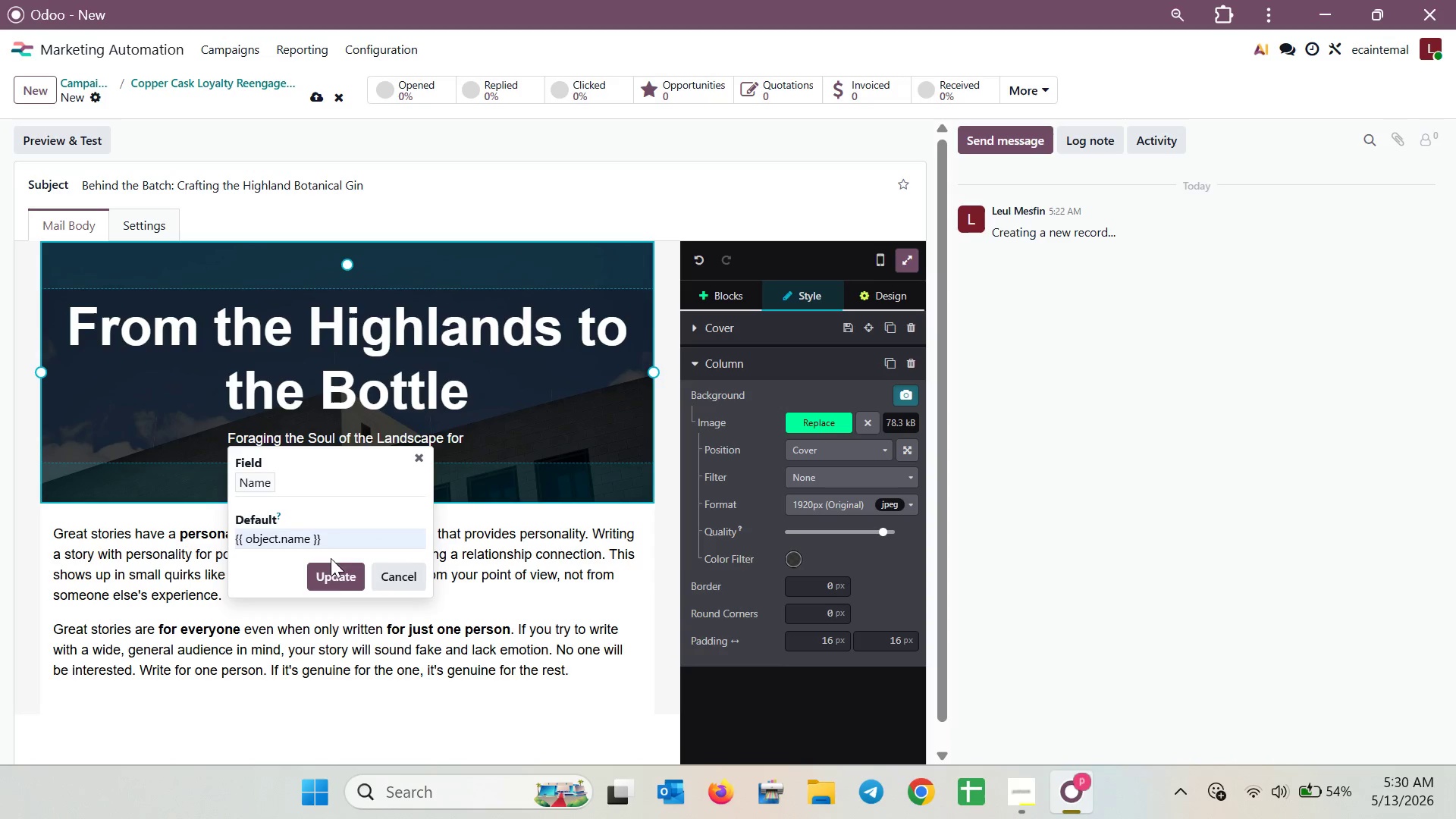 
left_click([330, 578])
 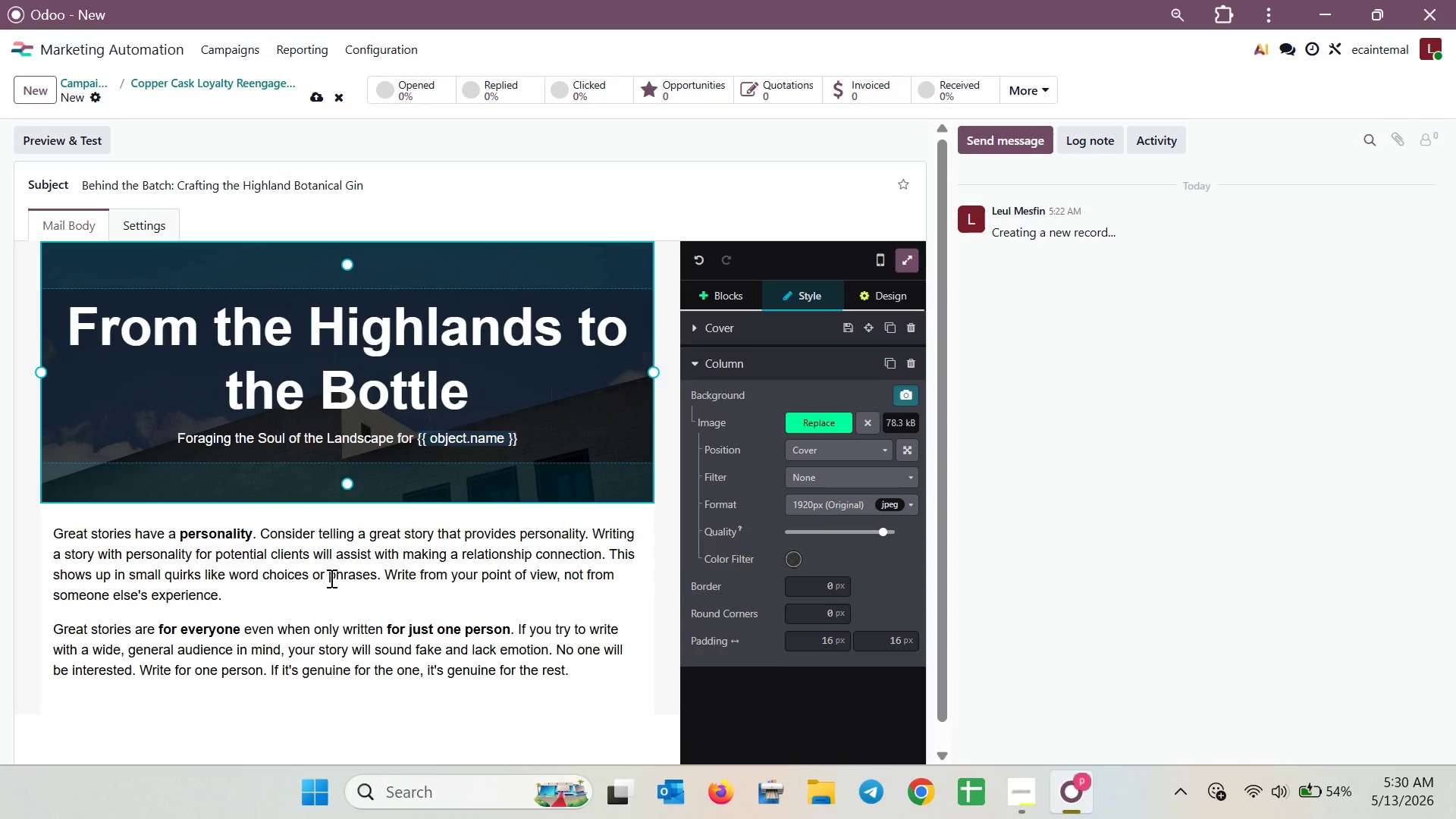 
wait(6.84)
 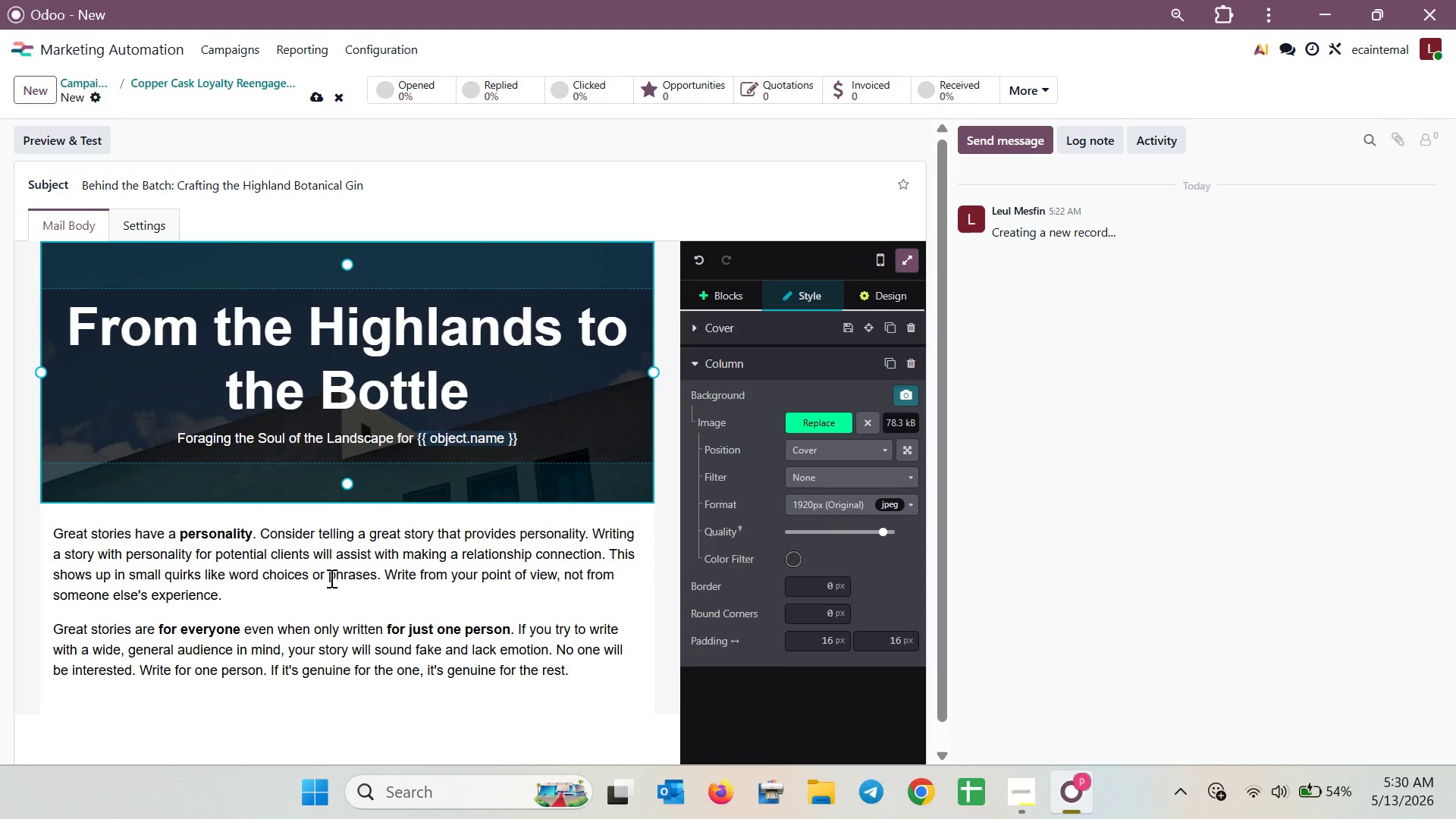 
left_click([425, 178])
 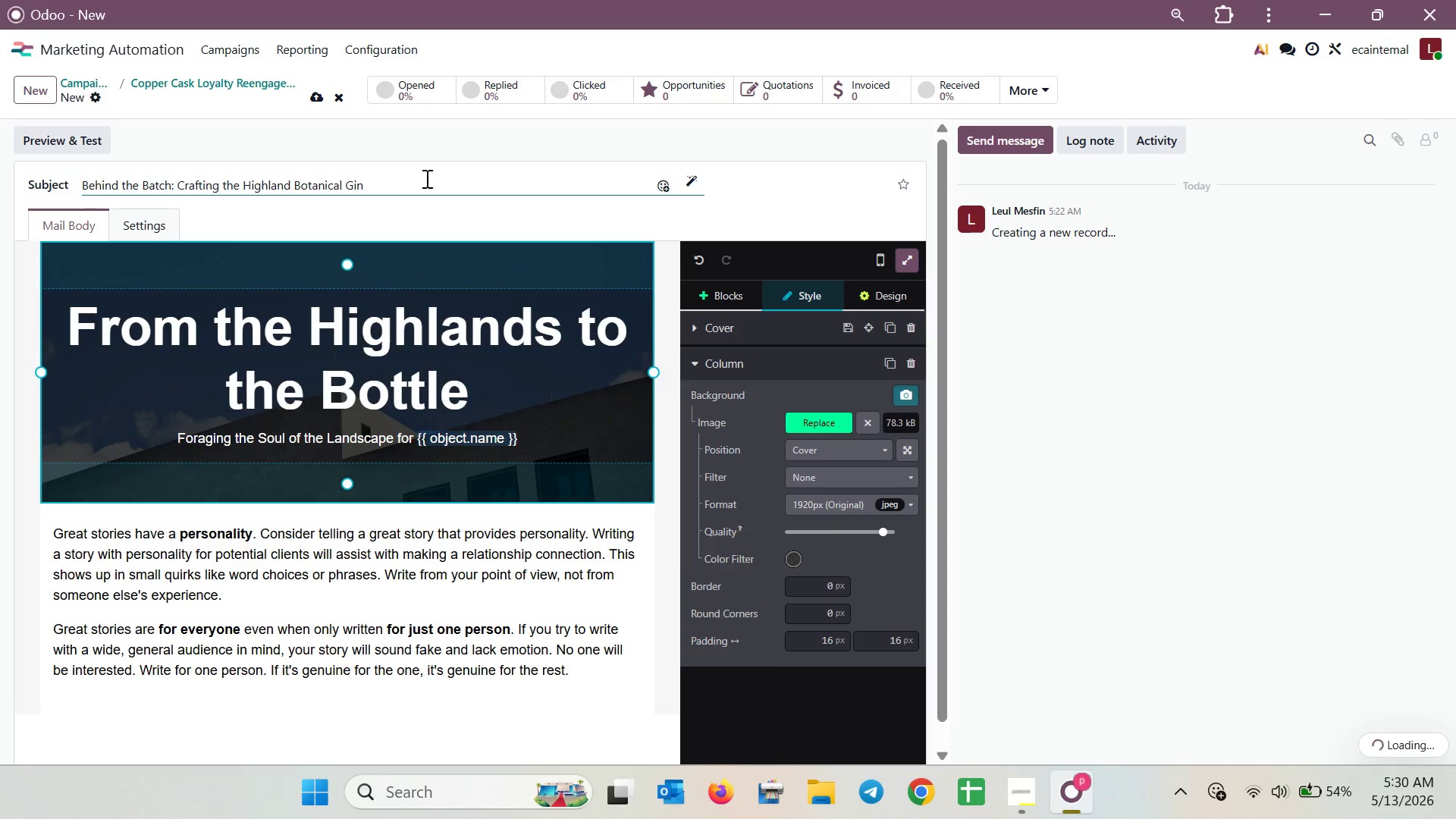 
key(Space)
 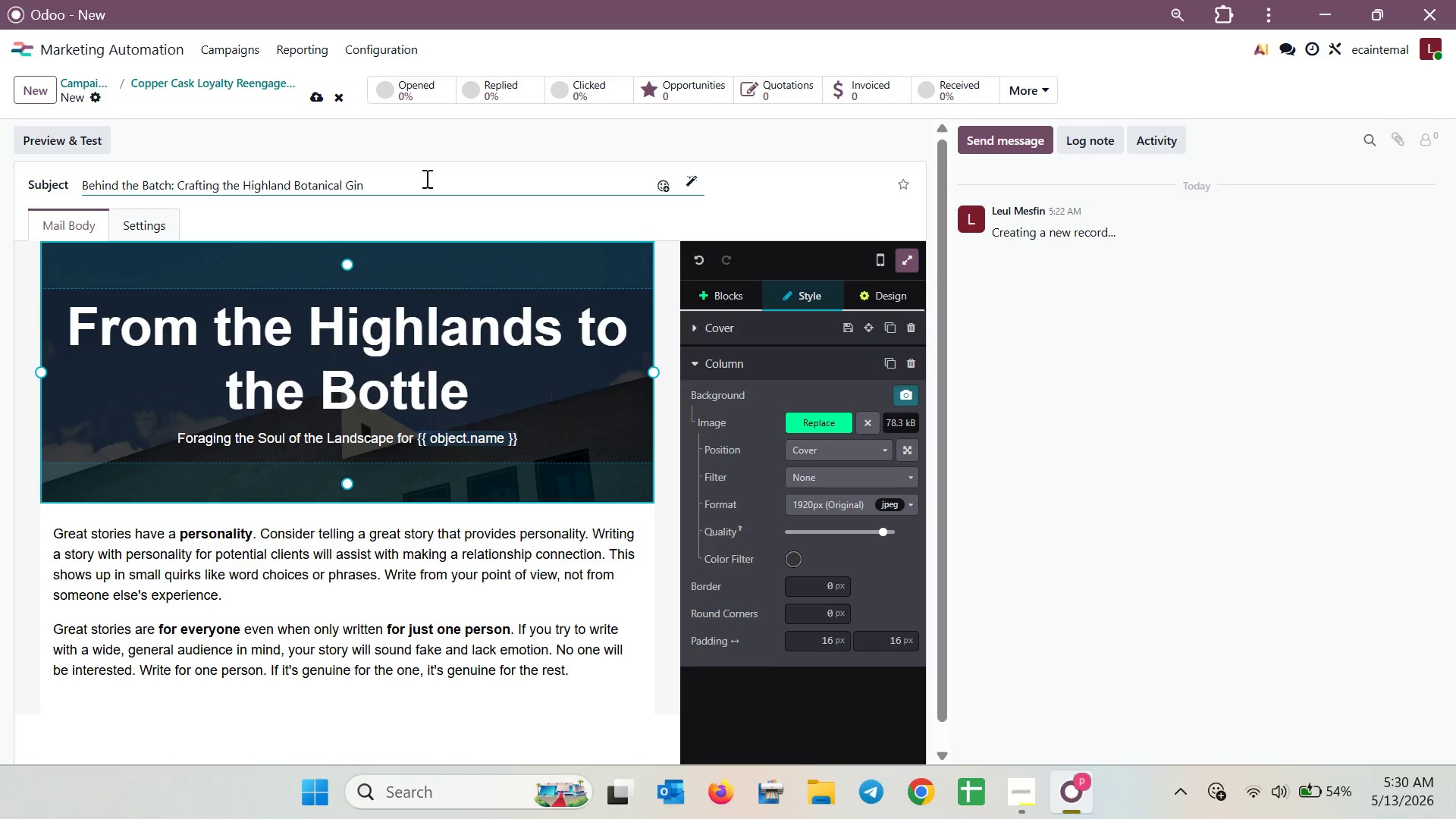 
key(Slash)
 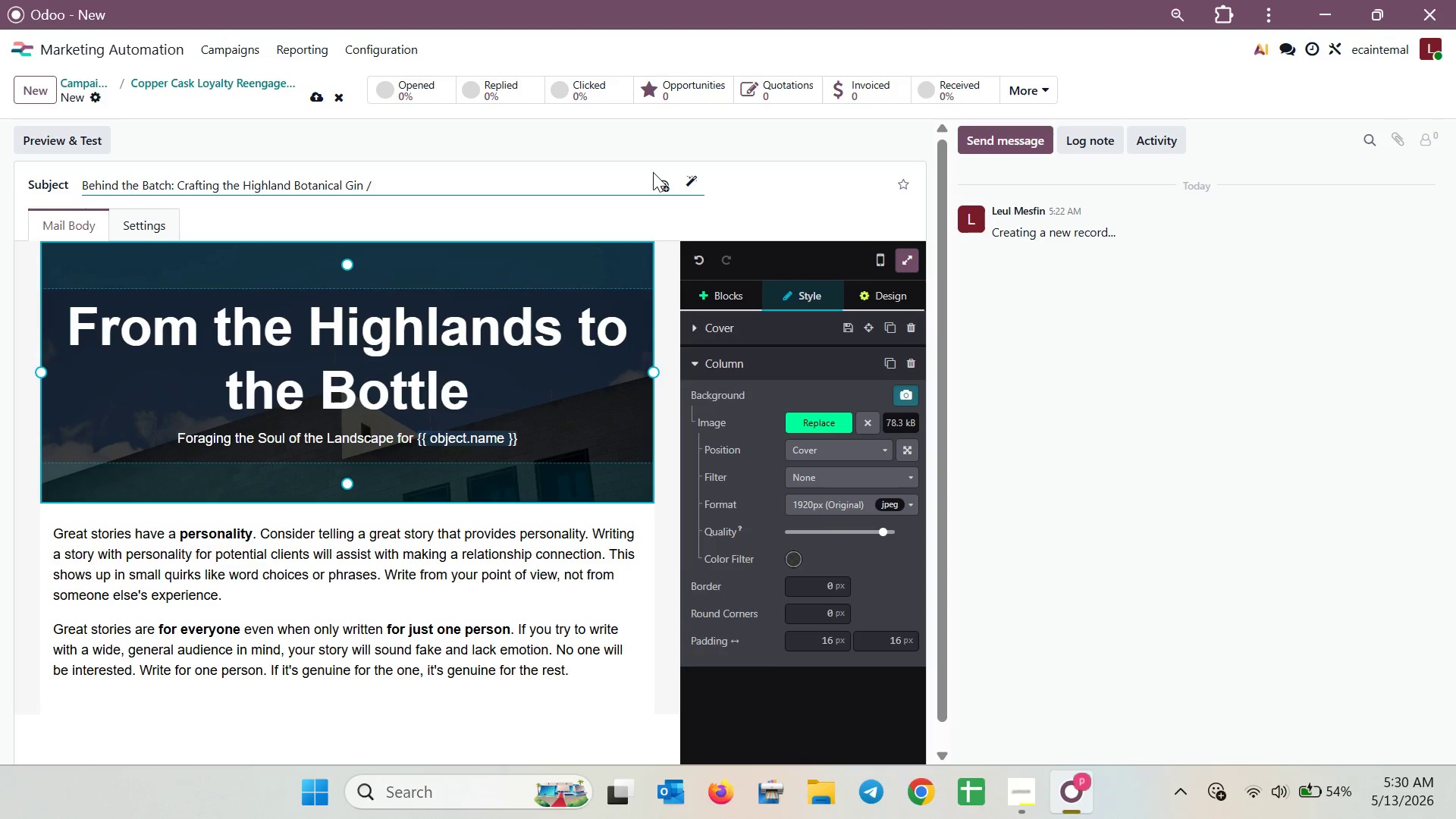 
left_click([664, 184])
 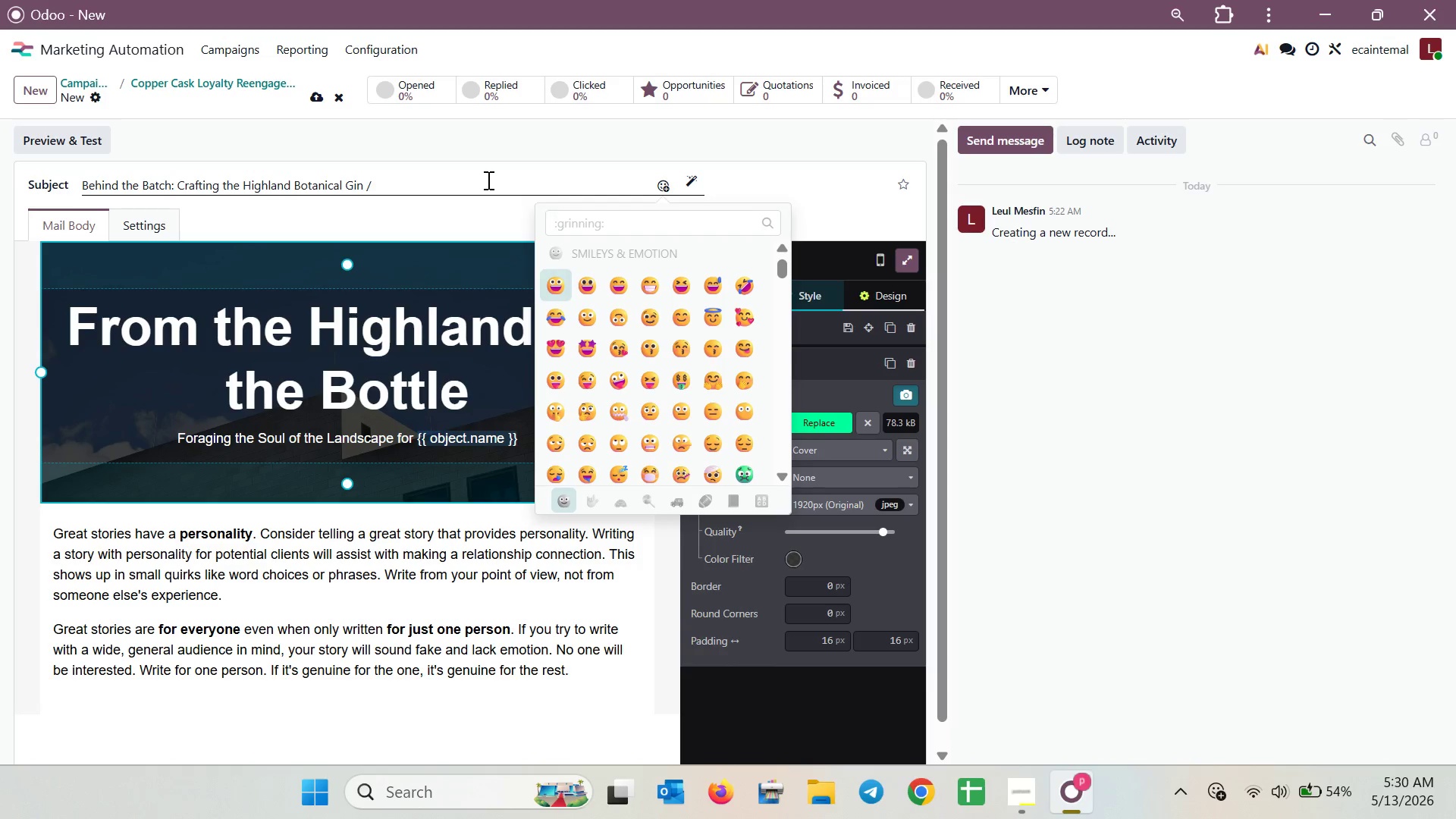 
left_click([476, 180])
 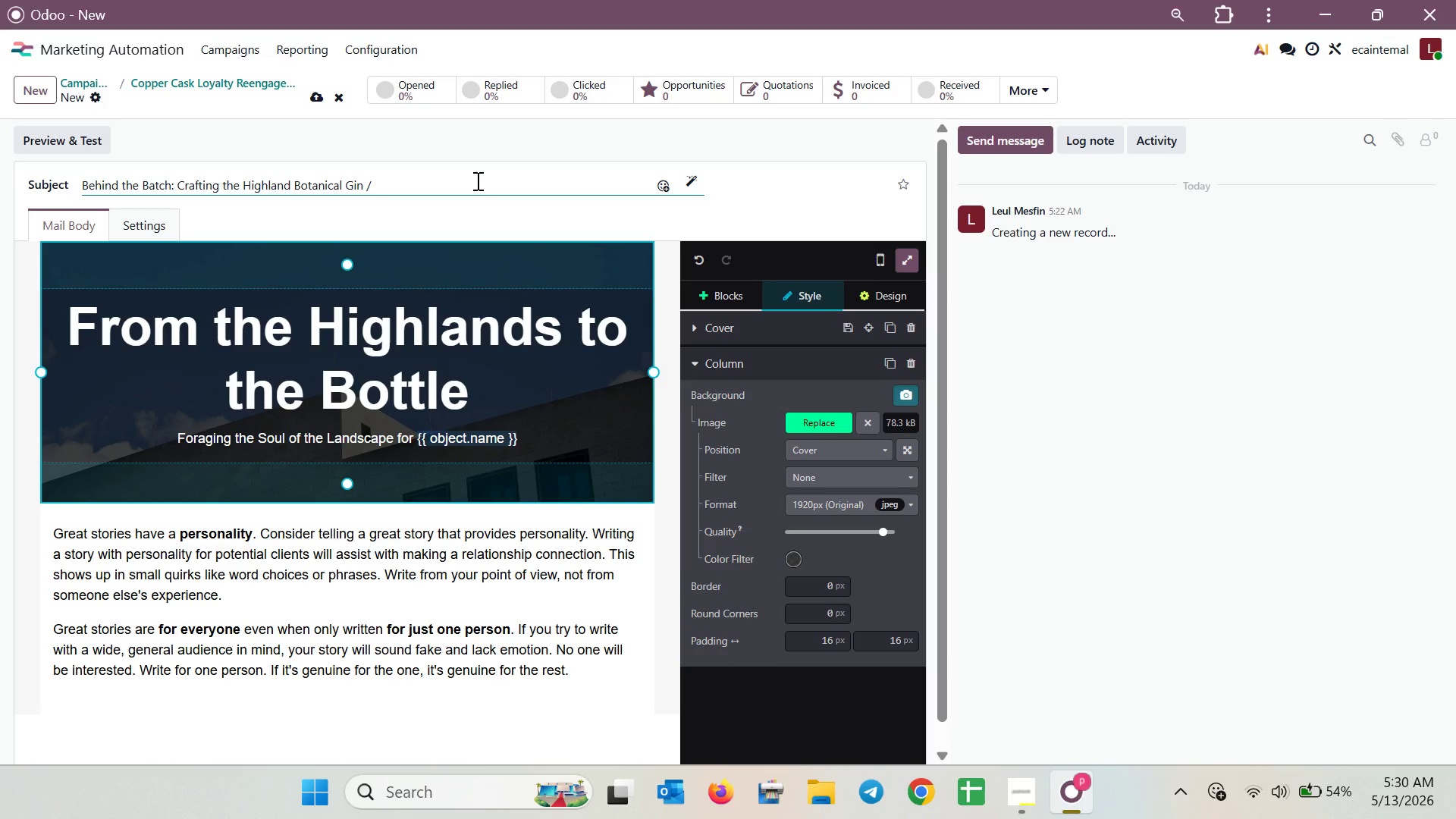 
key(Backspace)
 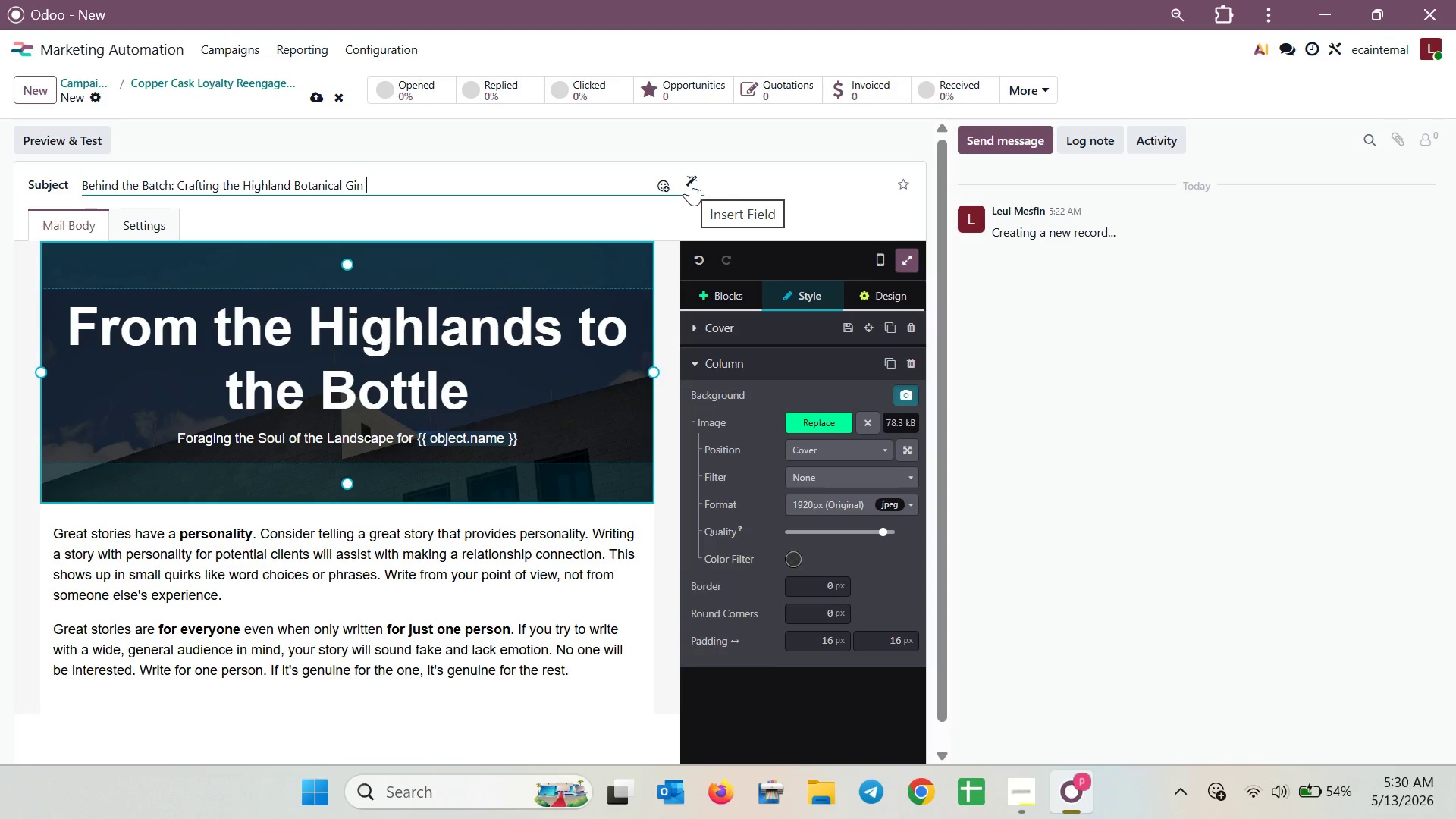 
wait(5.49)
 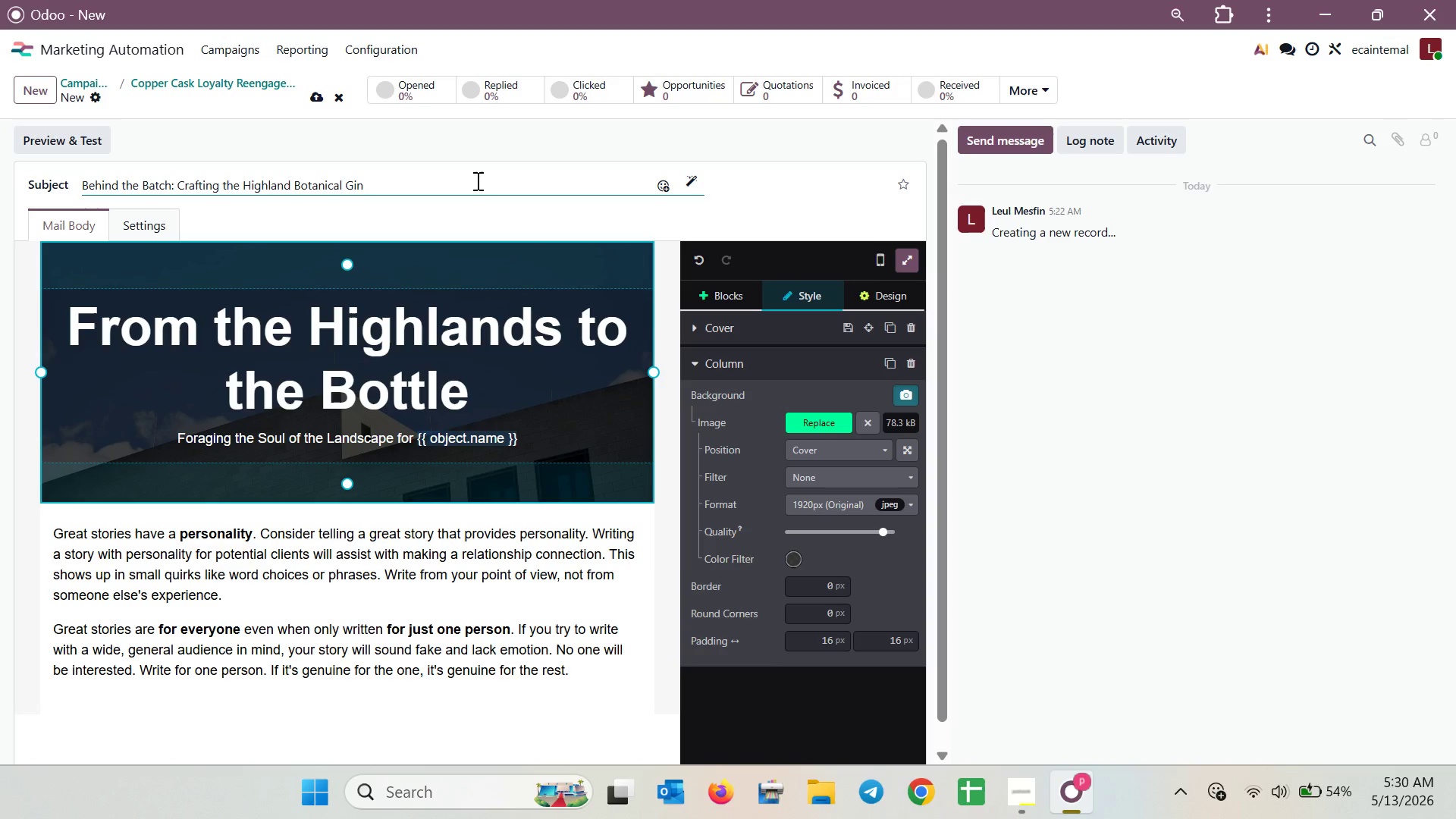 
left_click([690, 182])
 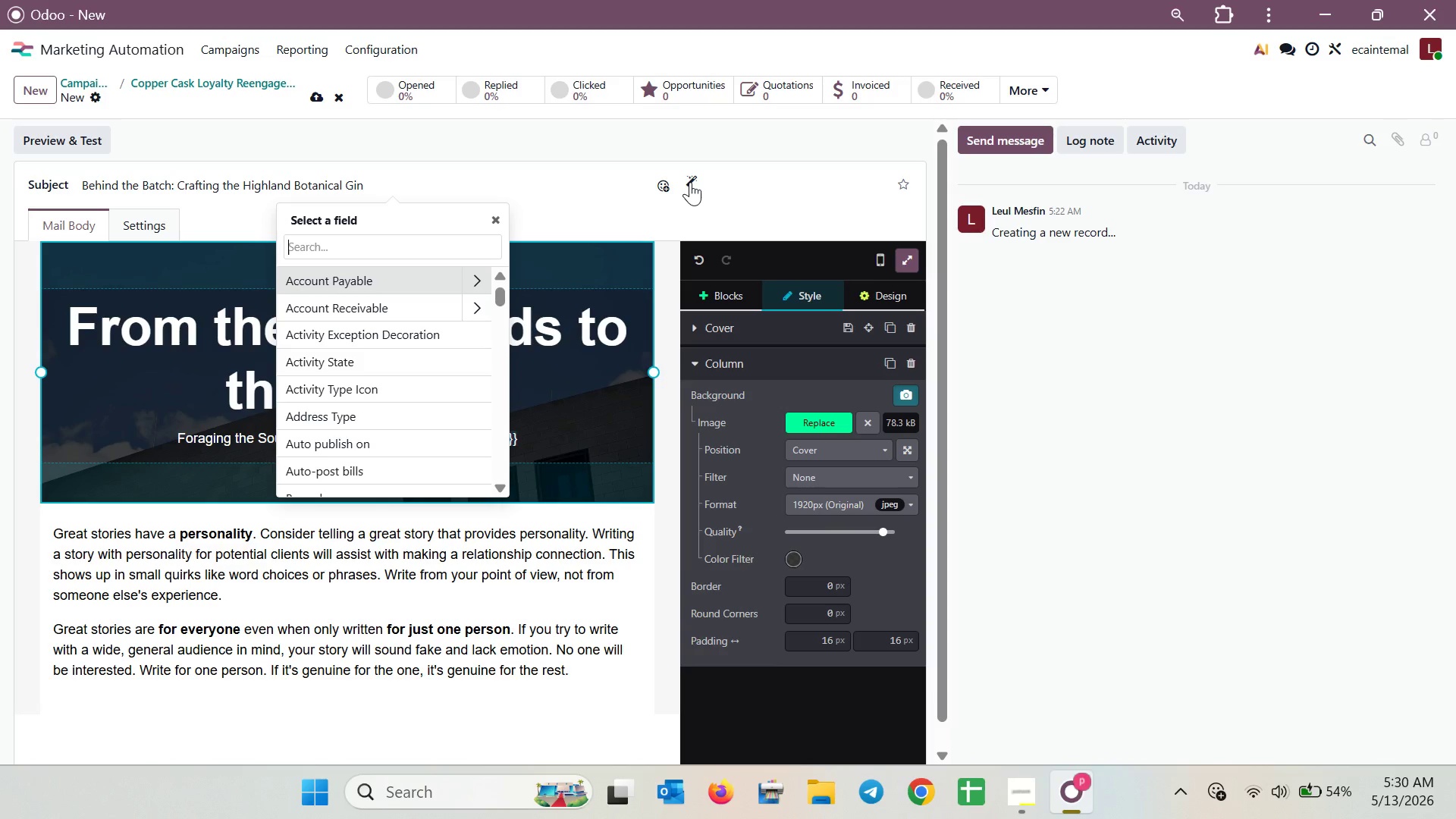 
wait(5.88)
 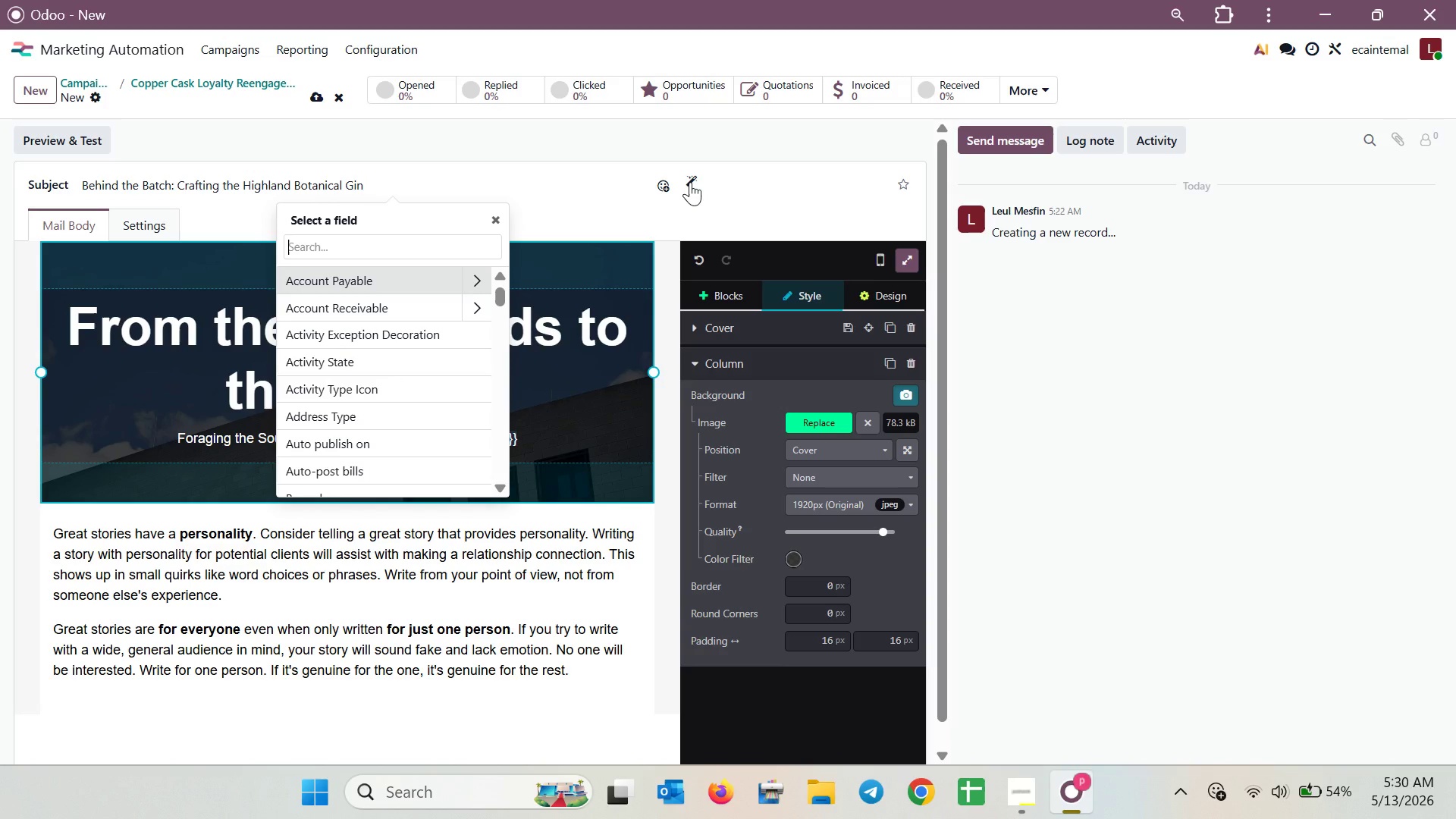 
key(N)
 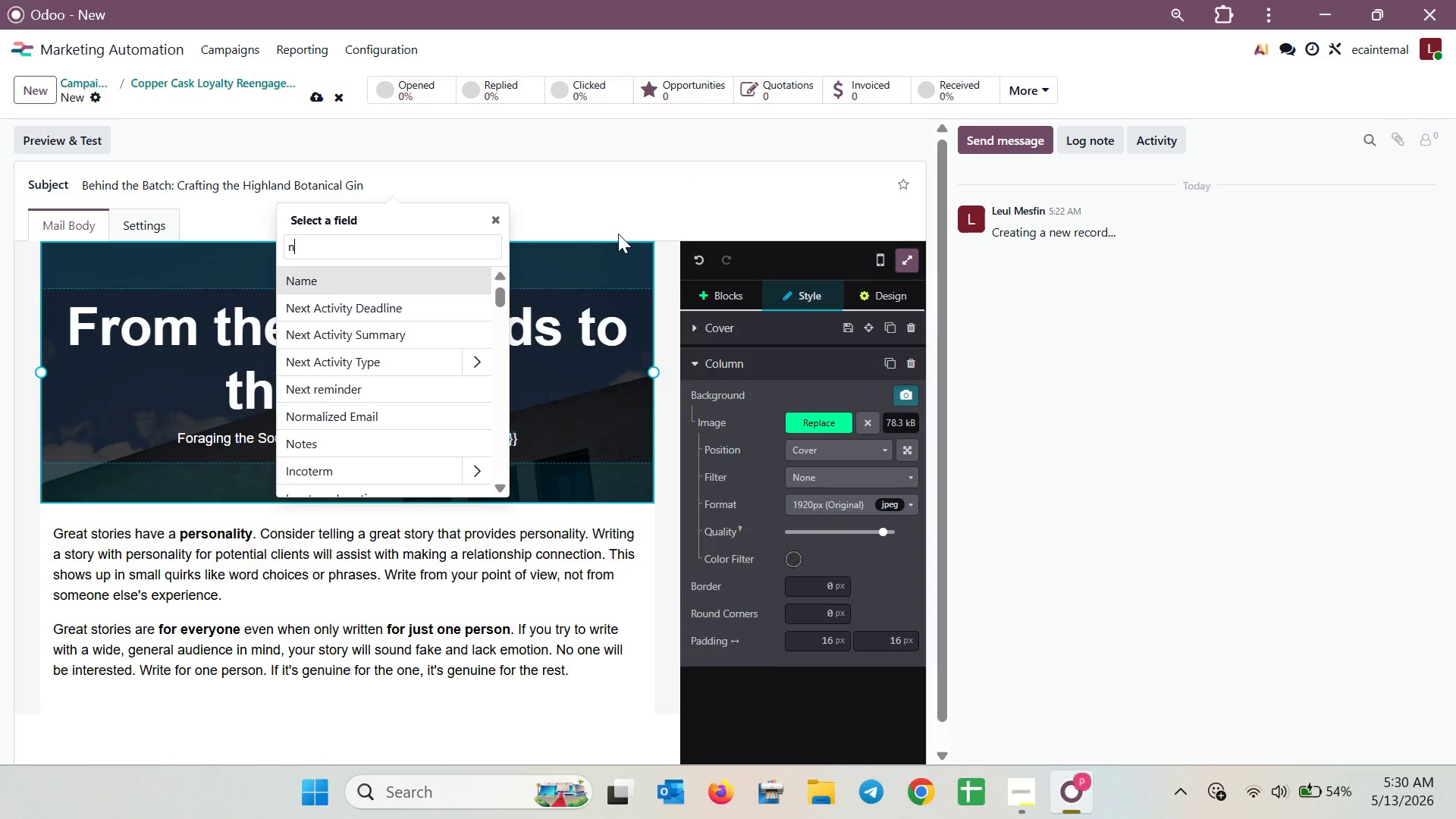 
left_click([458, 284])
 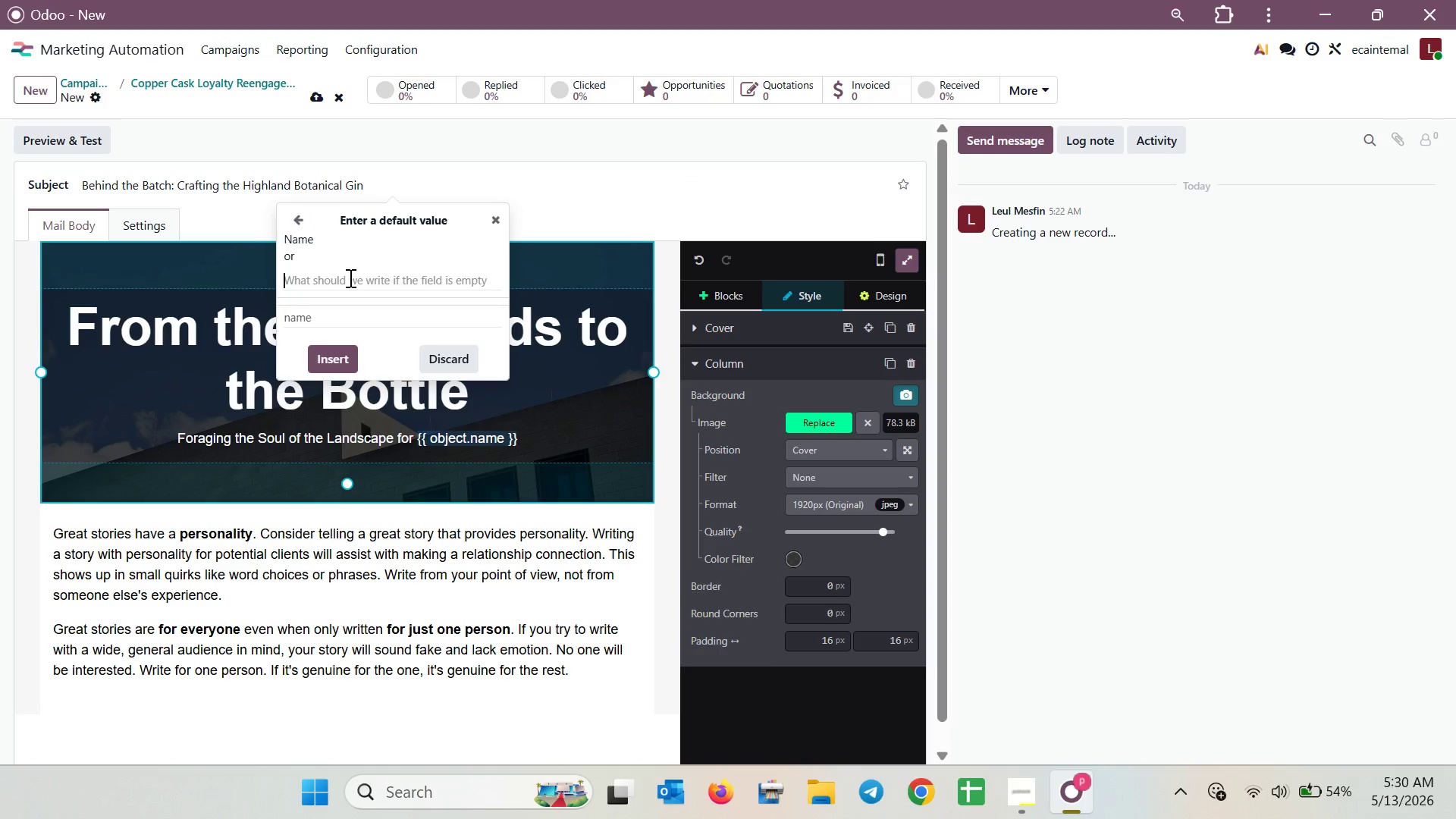 
left_click([345, 266])
 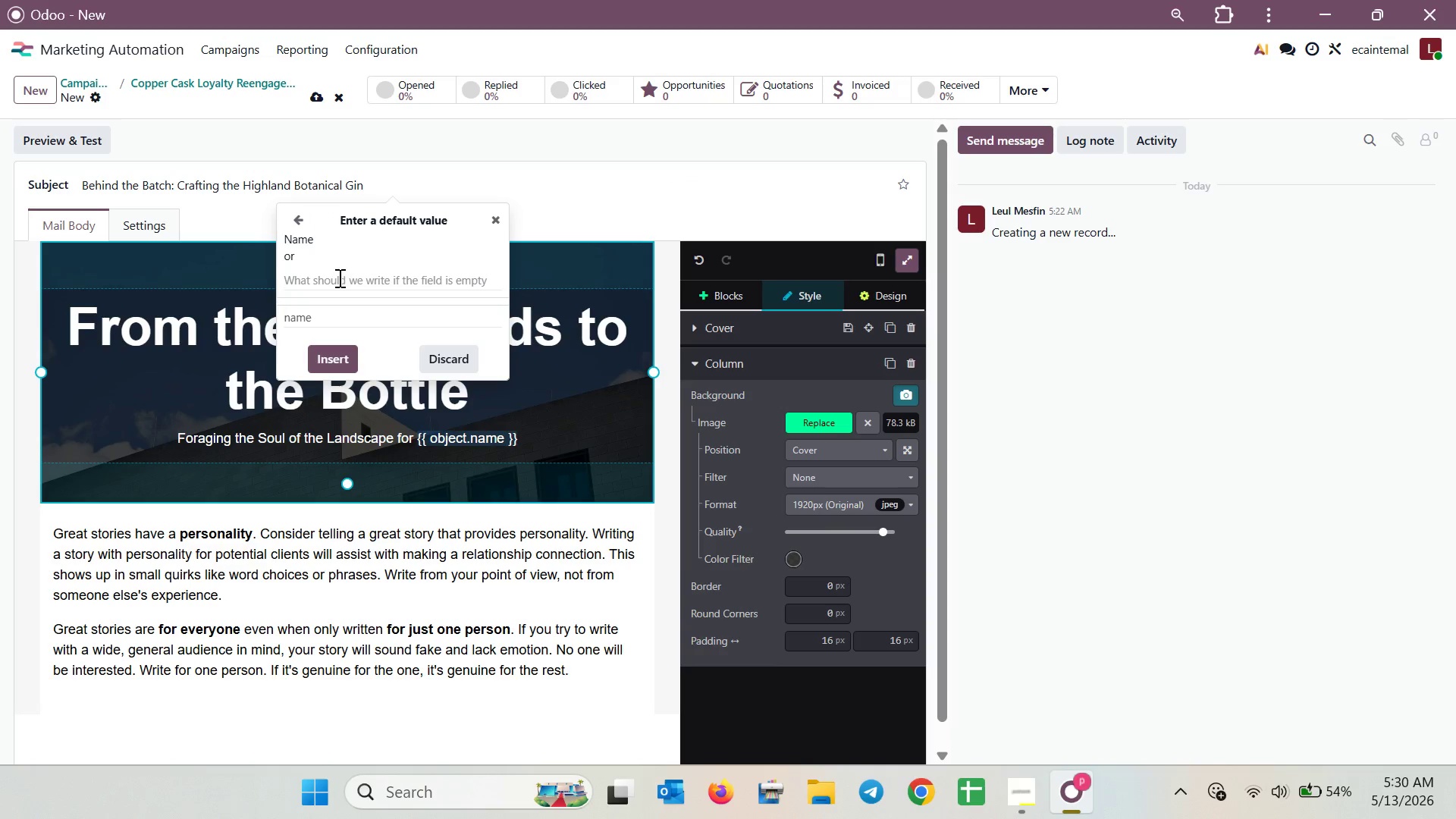 
left_click([338, 278])
 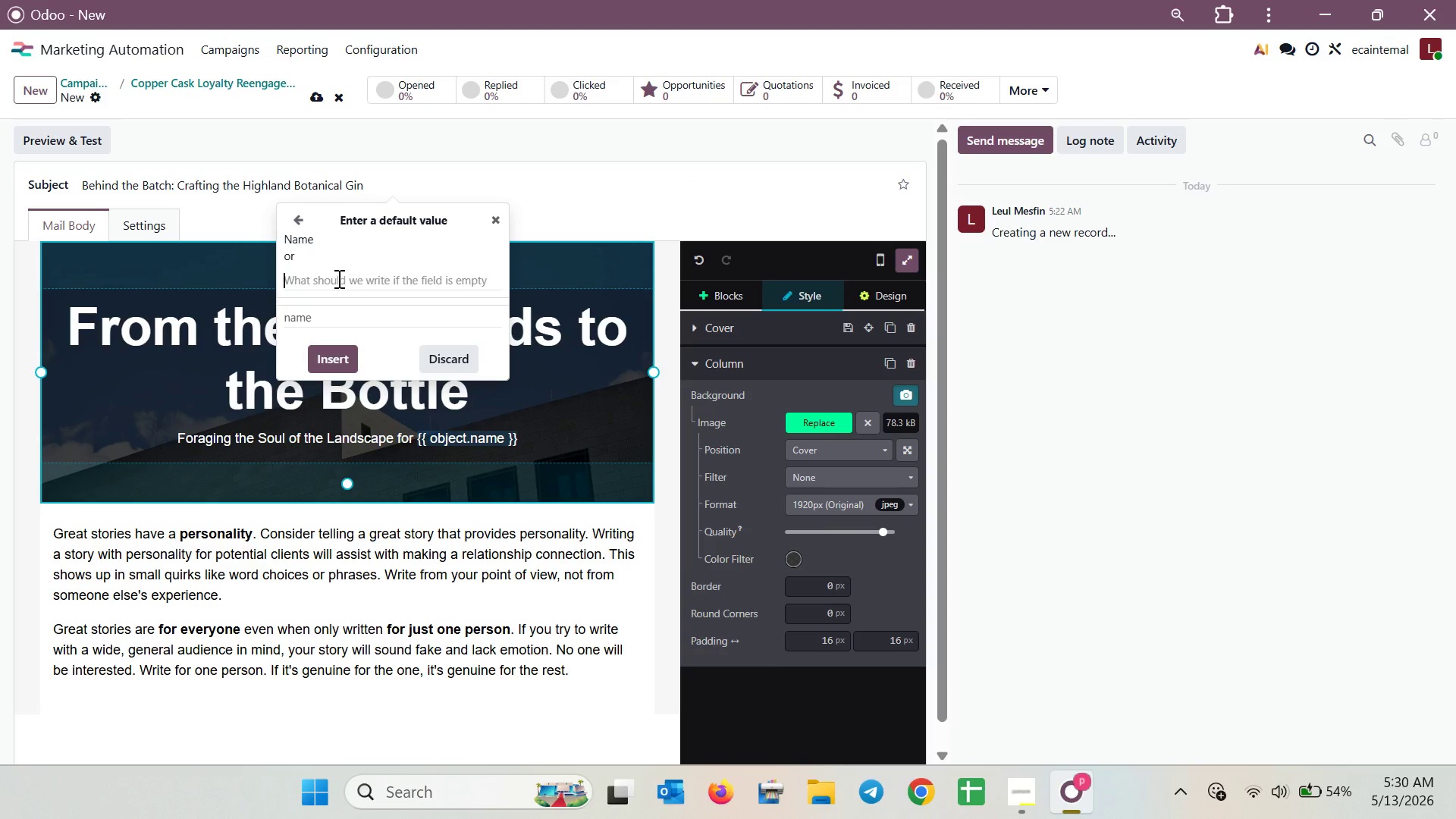 
type({{M)
key(Backspace)
type( object.name }})
 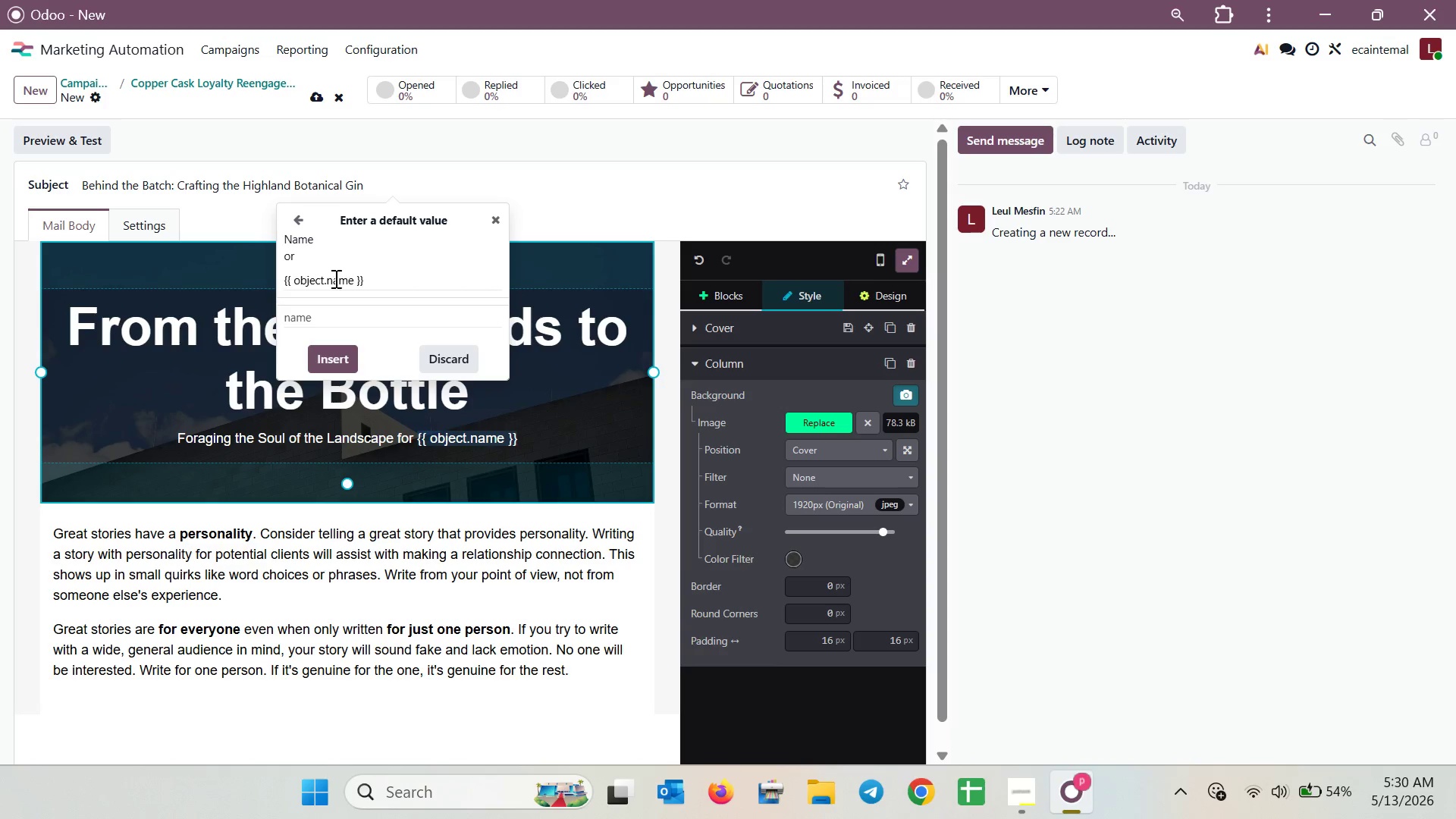 
left_click([332, 358])
 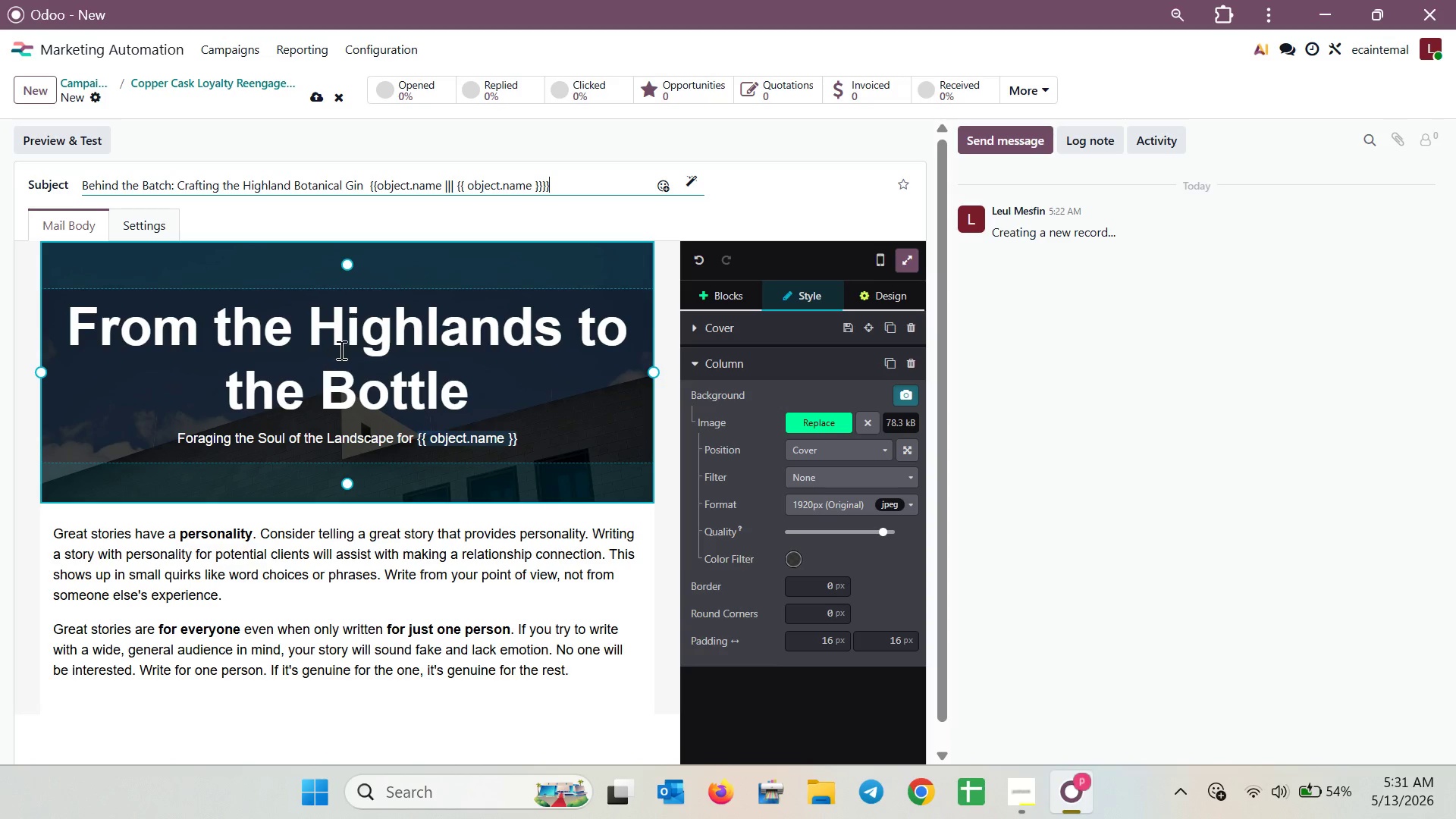 
wait(6.05)
 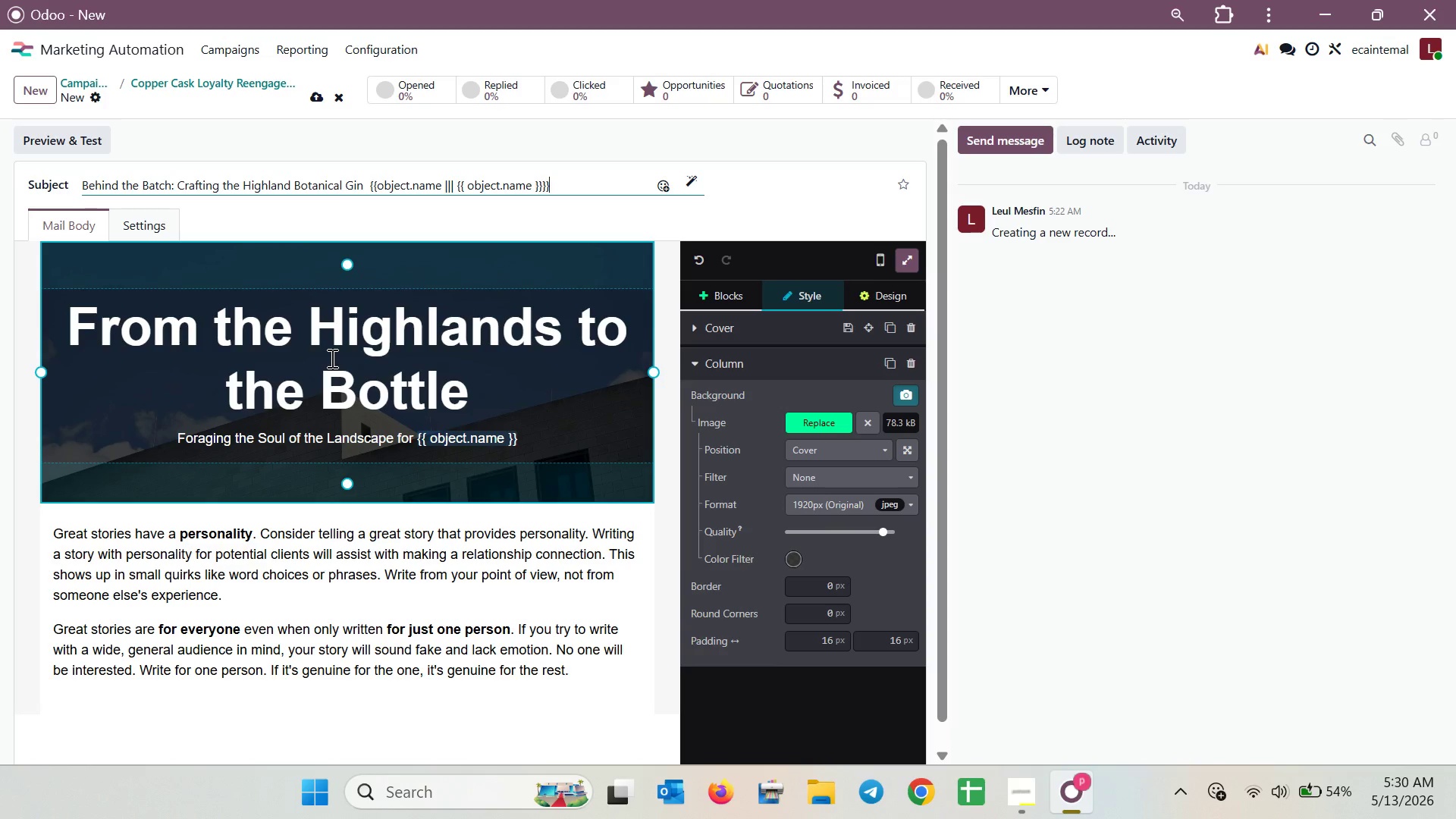 
left_click_drag(start_coordinate=[552, 189], to_coordinate=[371, 201])
 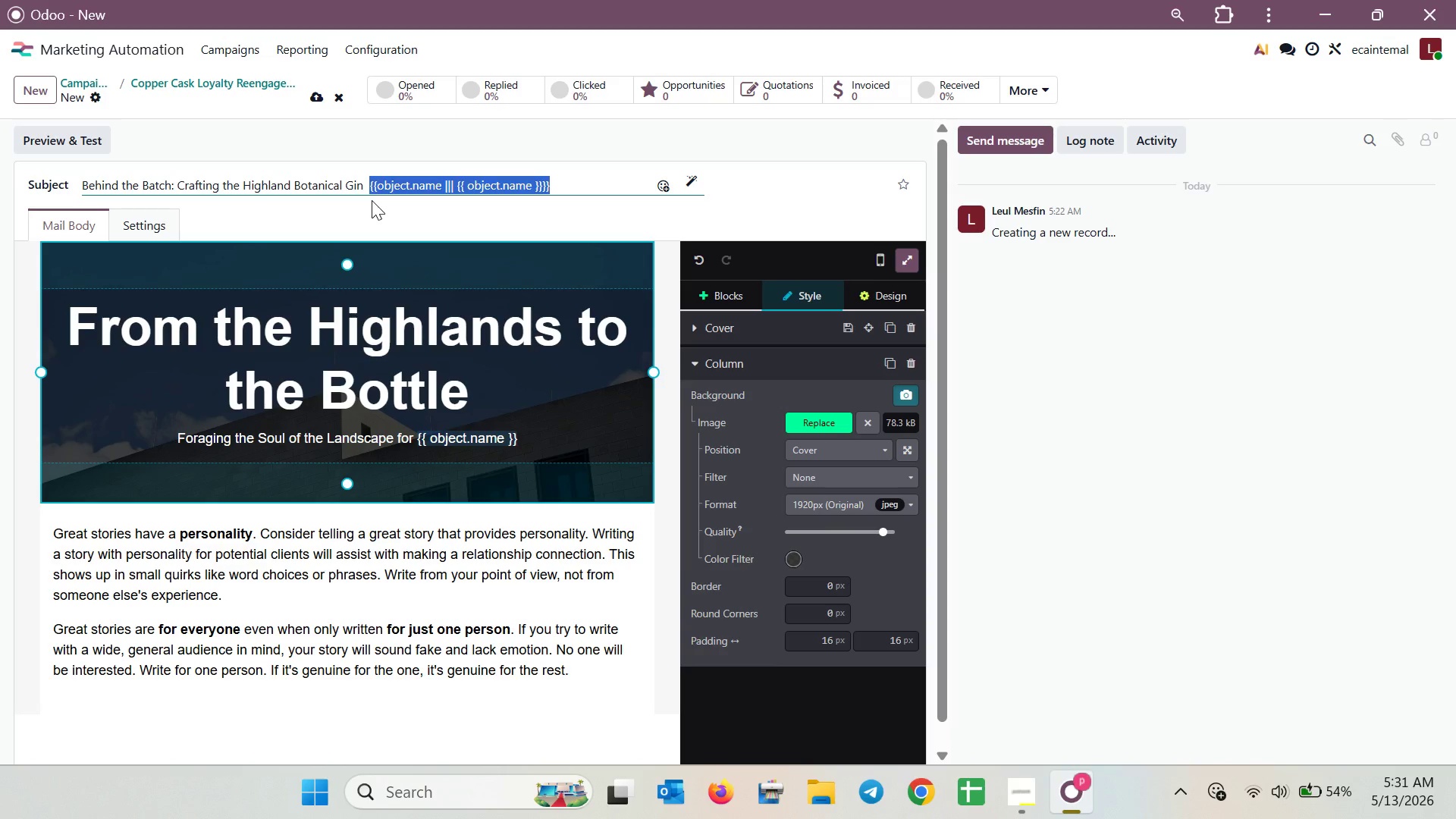 
key(Backspace)
 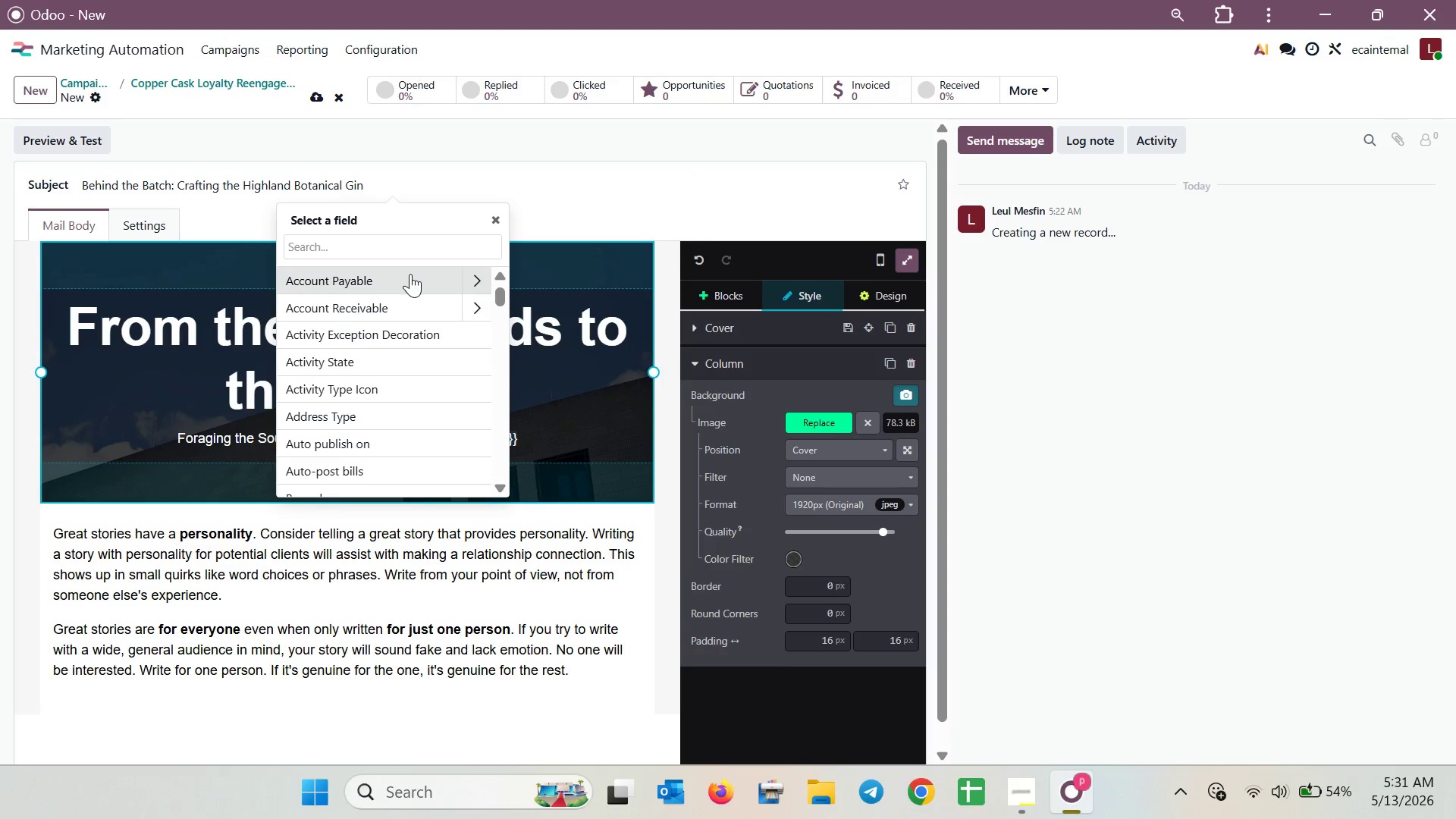 
type(name)
 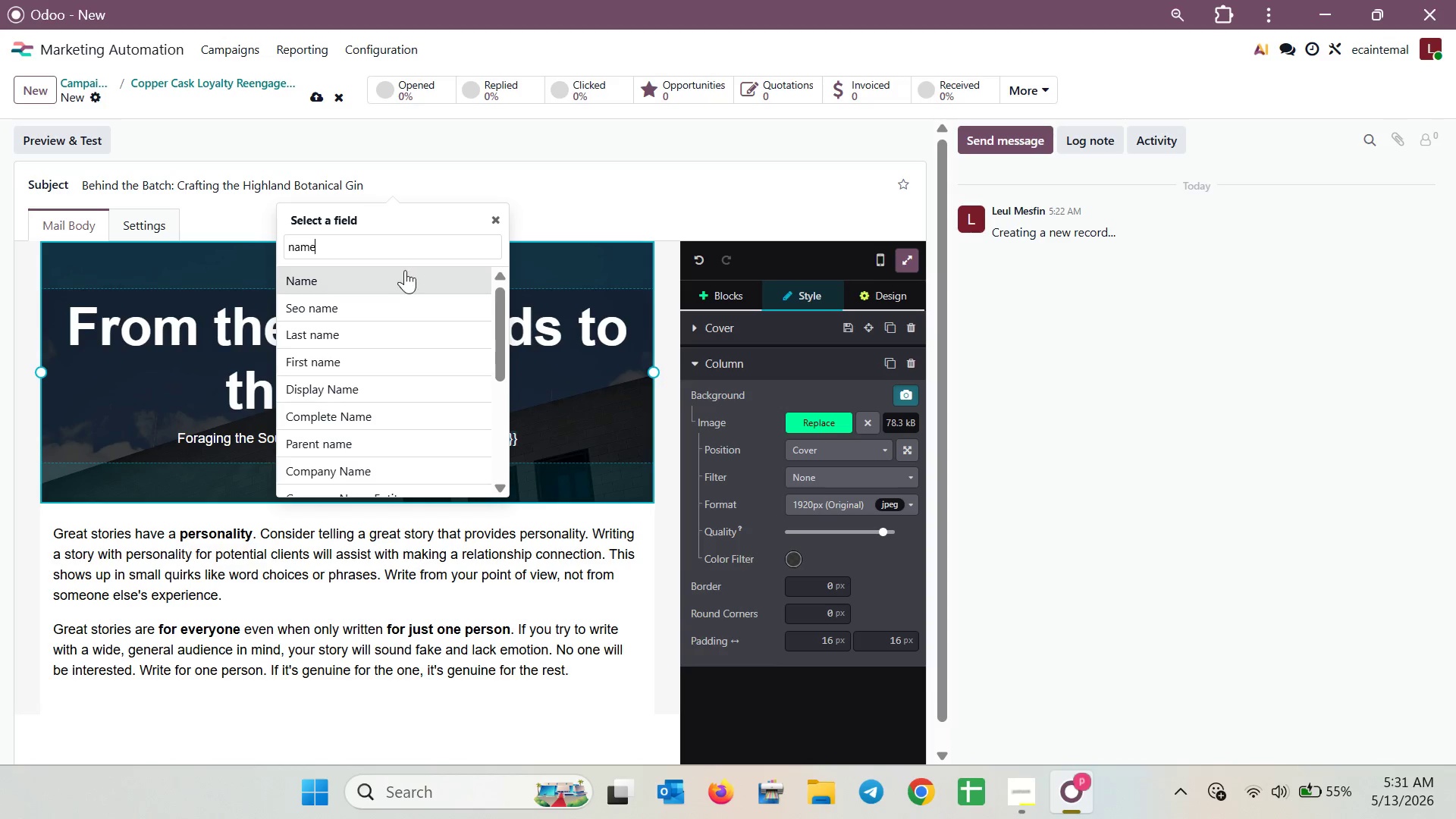 
left_click([397, 288])
 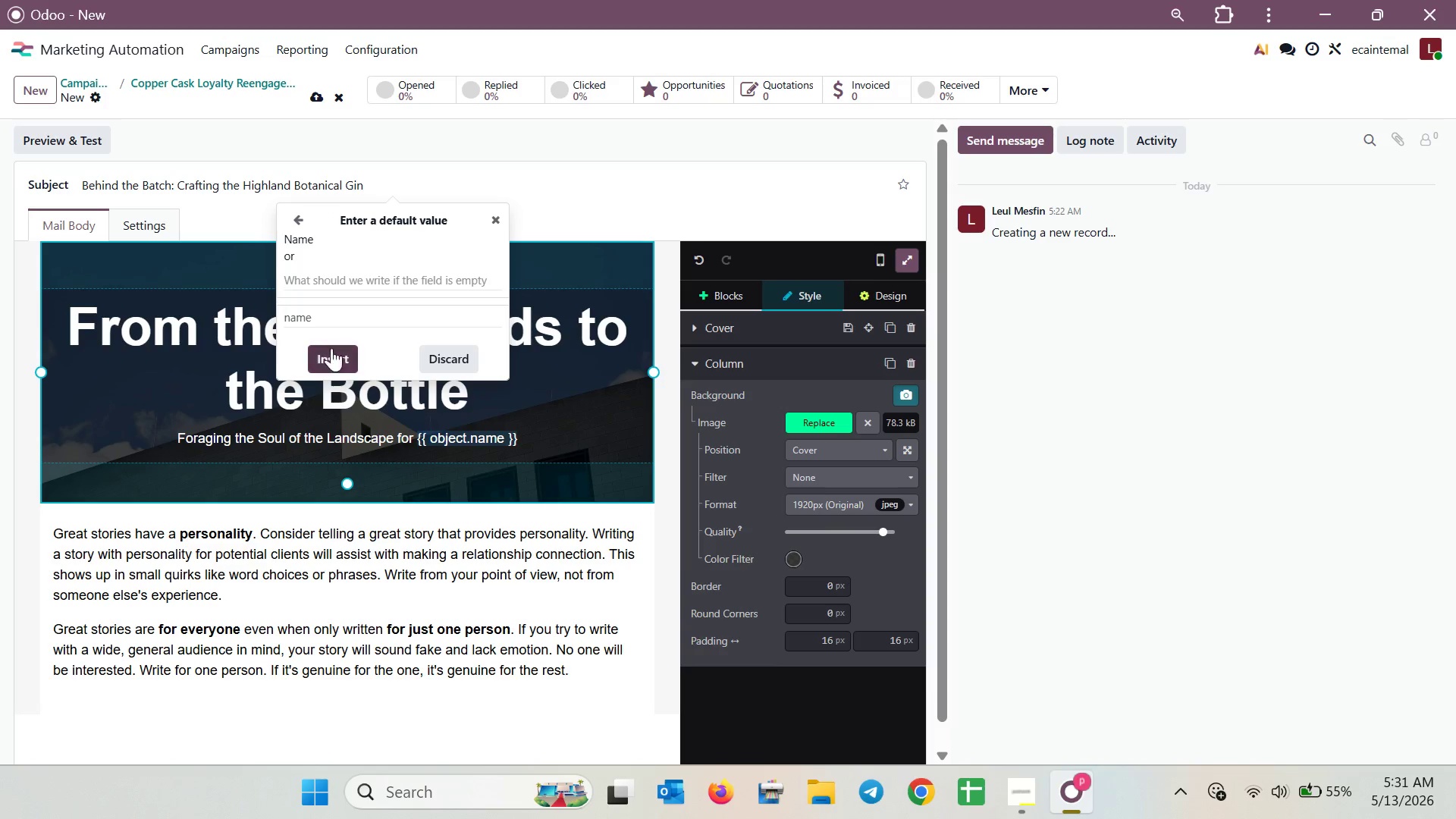 
left_click([331, 352])
 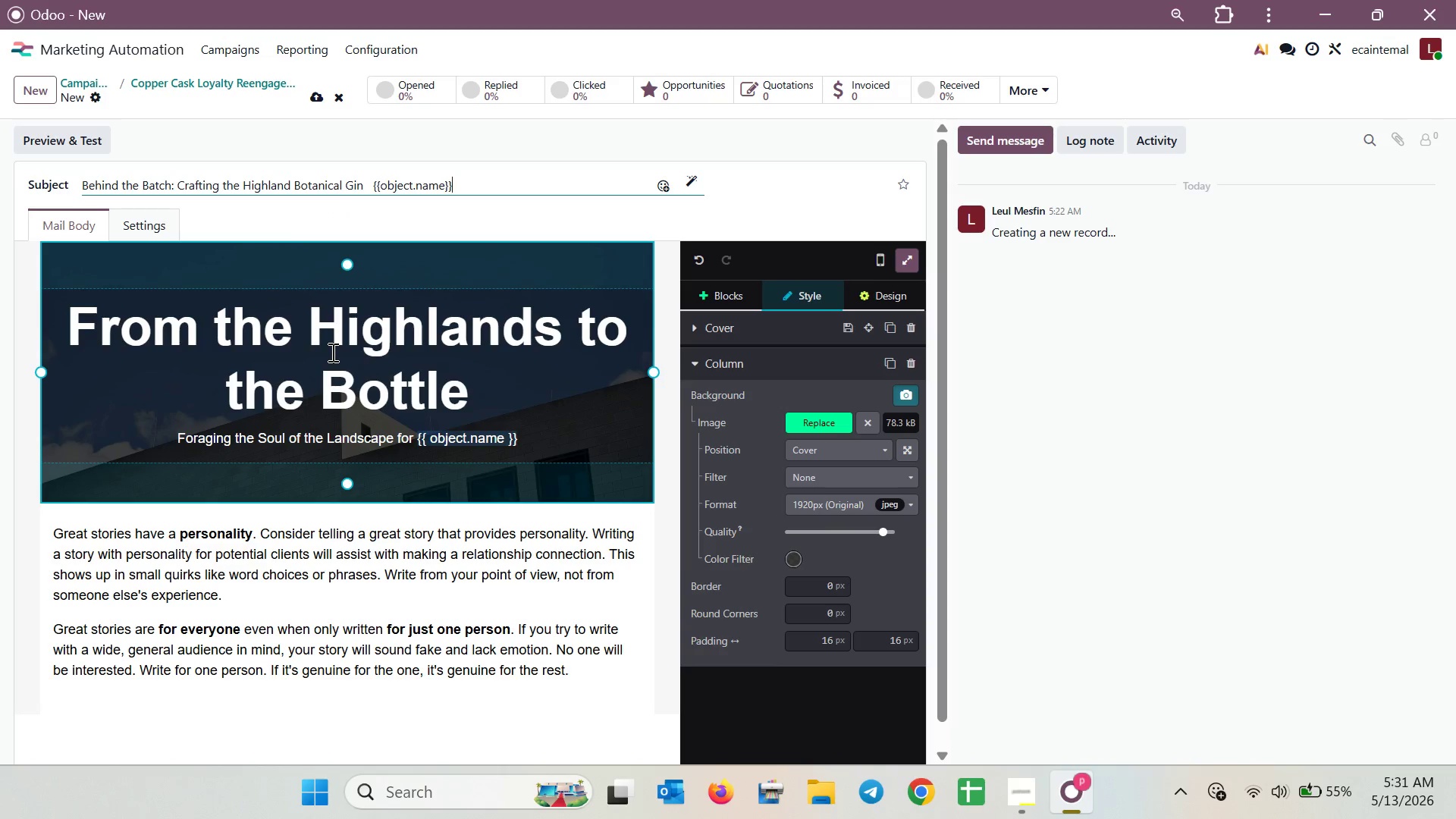 
wait(7.11)
 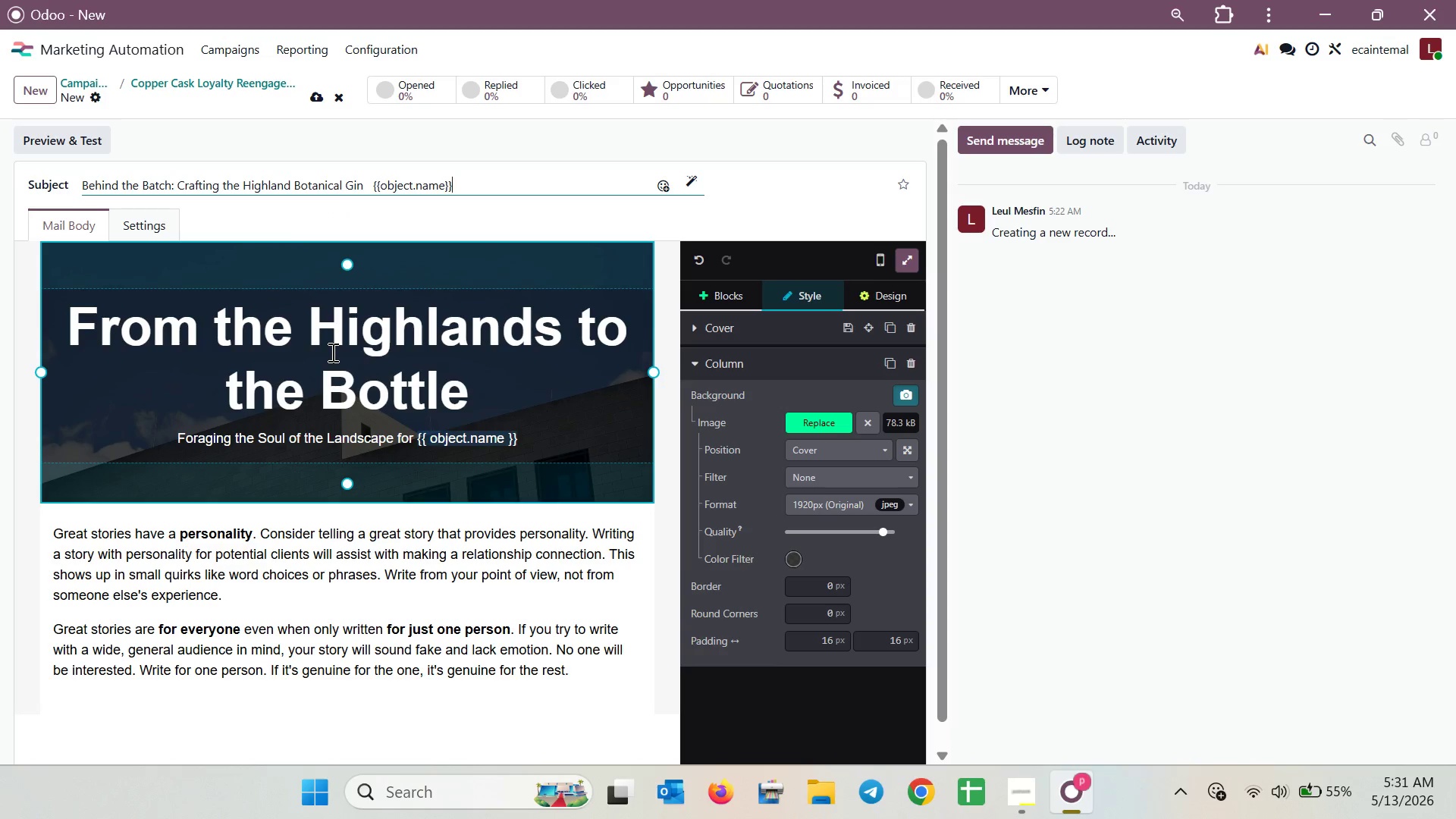 
left_click_drag(start_coordinate=[469, 190], to_coordinate=[362, 209])
 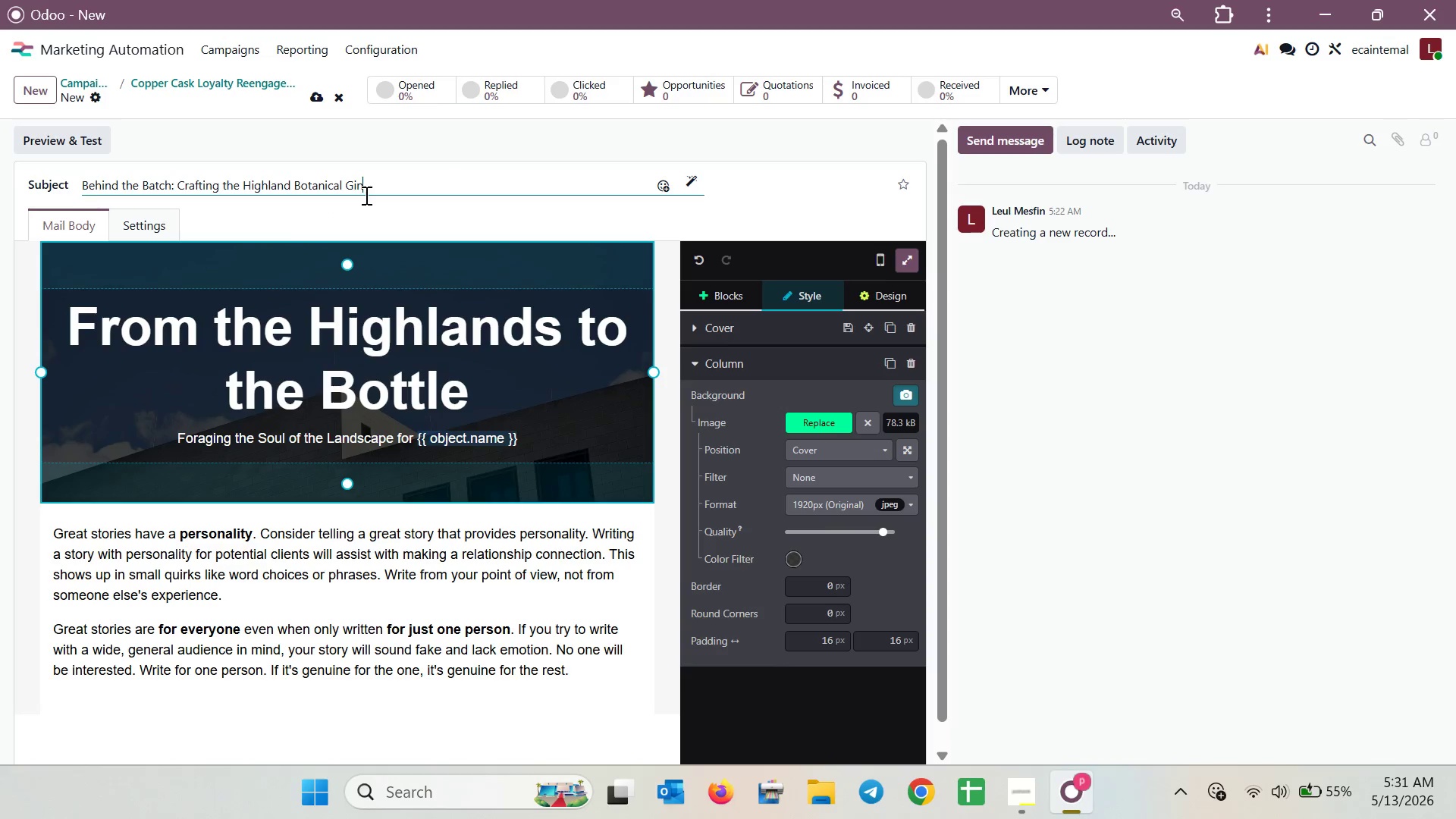 
key(Backspace)
 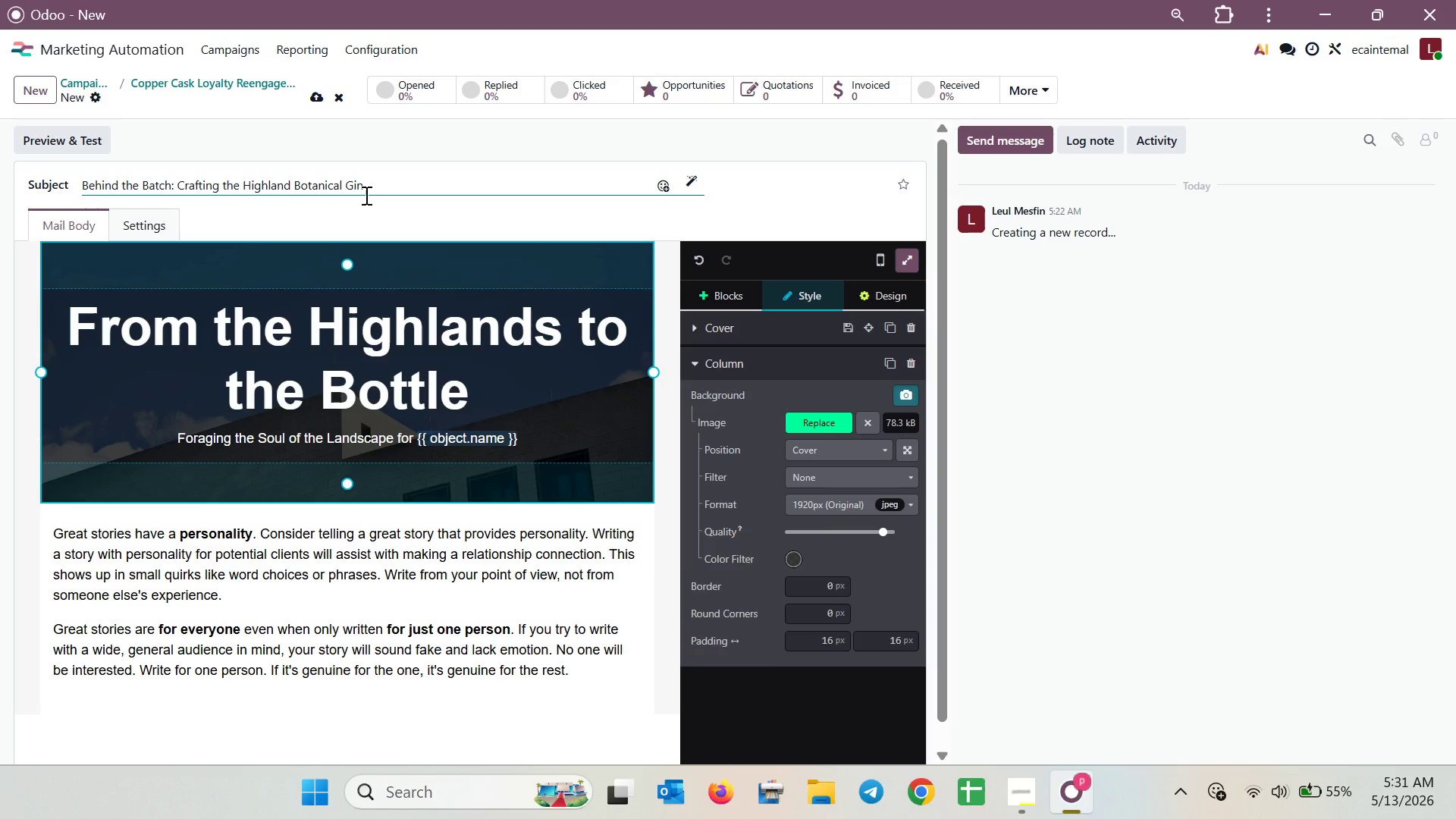 
wait(18.39)
 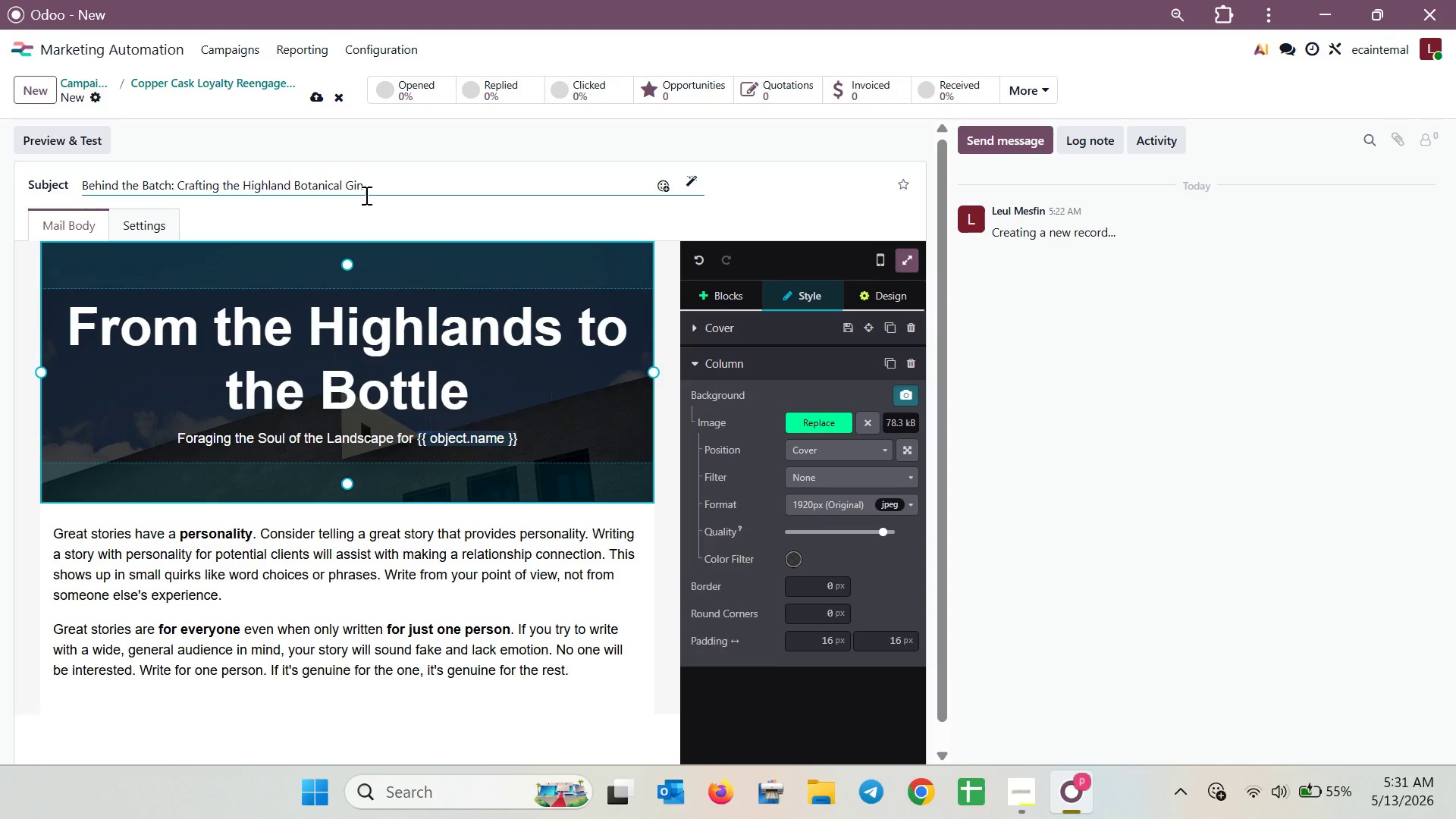 
left_click_drag(start_coordinate=[573, 673], to_coordinate=[53, 523])
 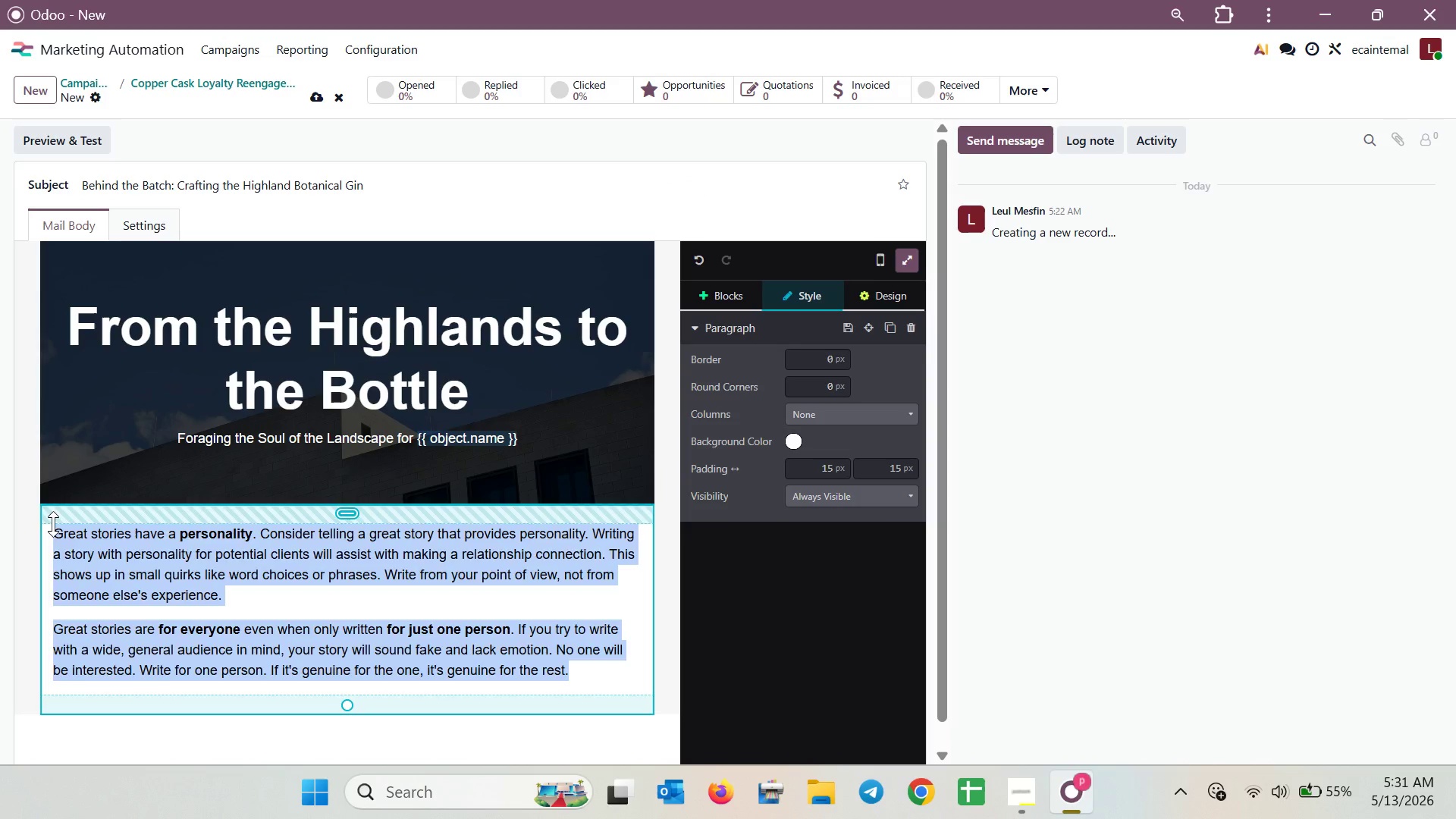 
key(Backspace)
 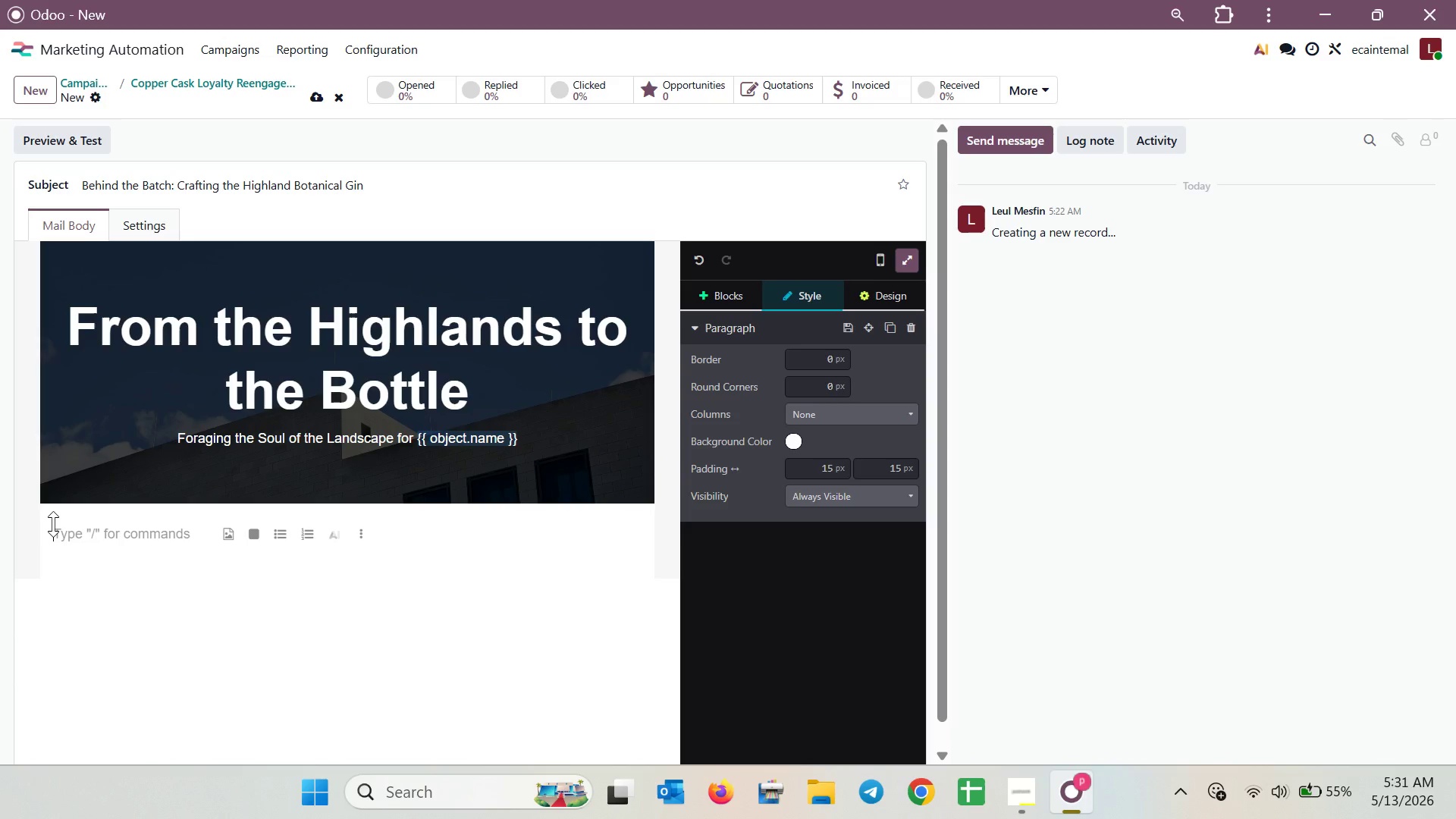 
type(Dear /)
 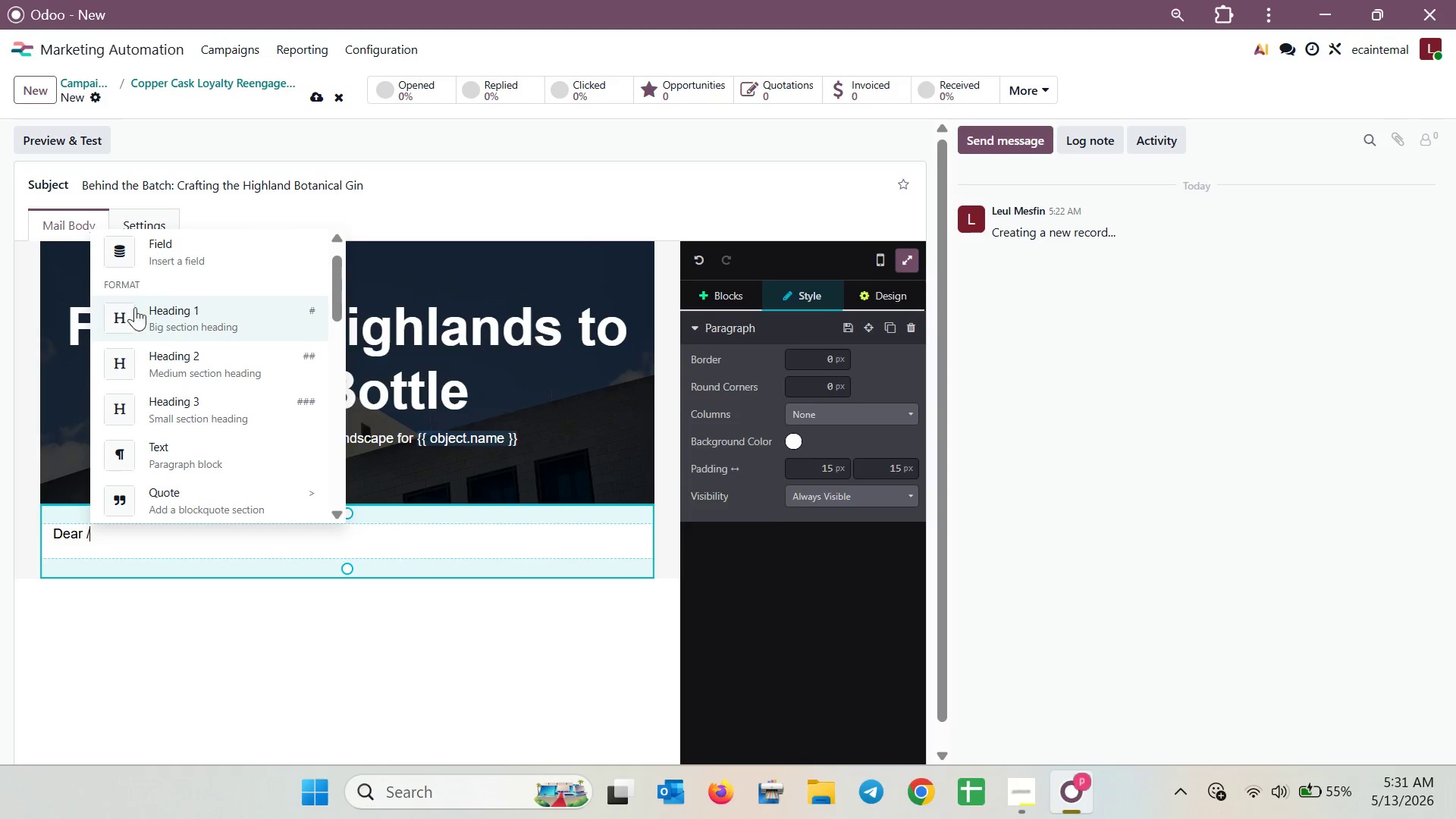 
left_click([117, 255])
 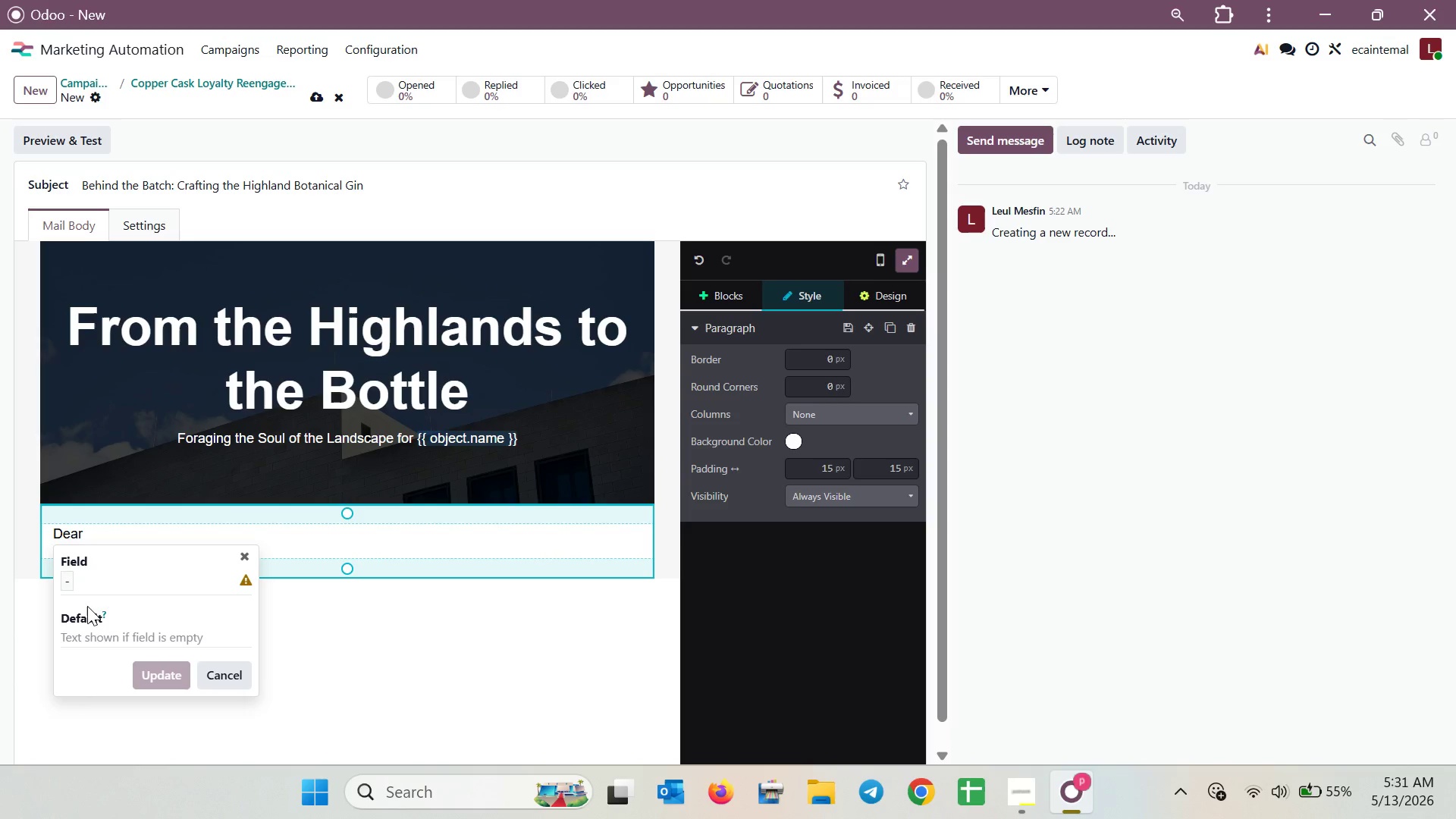 
left_click([80, 579])
 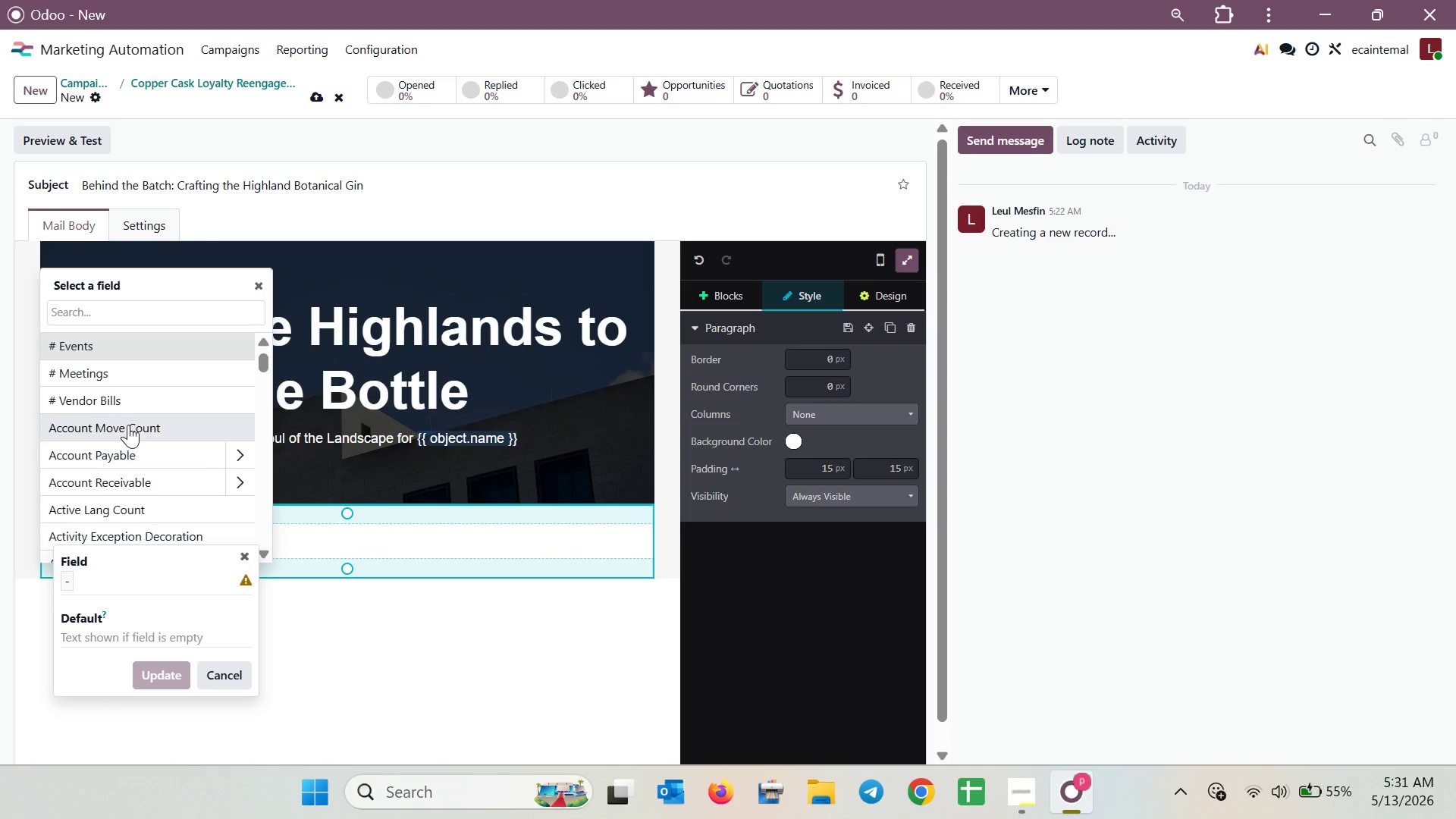 
scroll: coordinate [152, 423], scroll_direction: down, amount: 6.0
 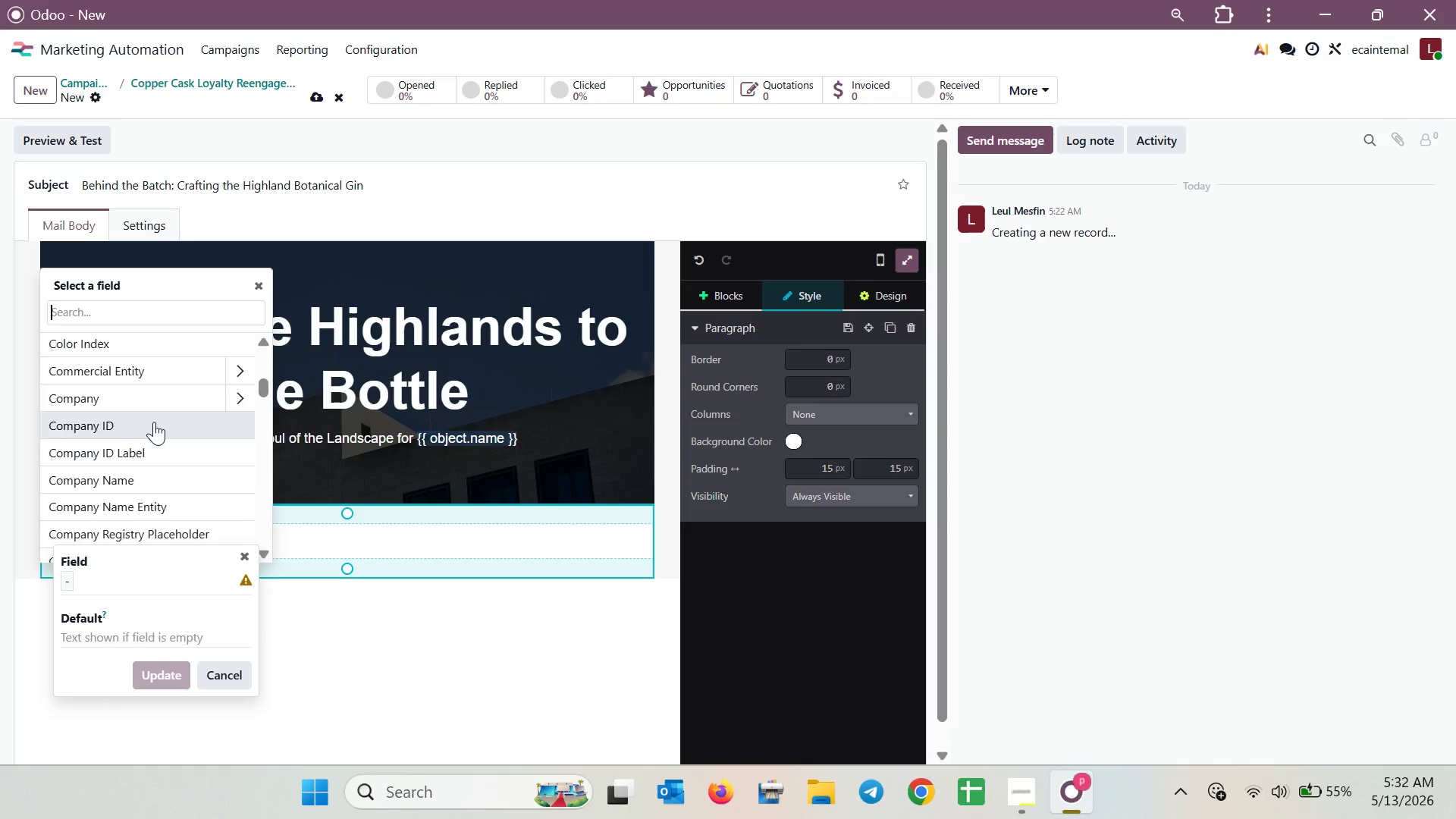 
scroll: coordinate [168, 421], scroll_direction: down, amount: 5.0
 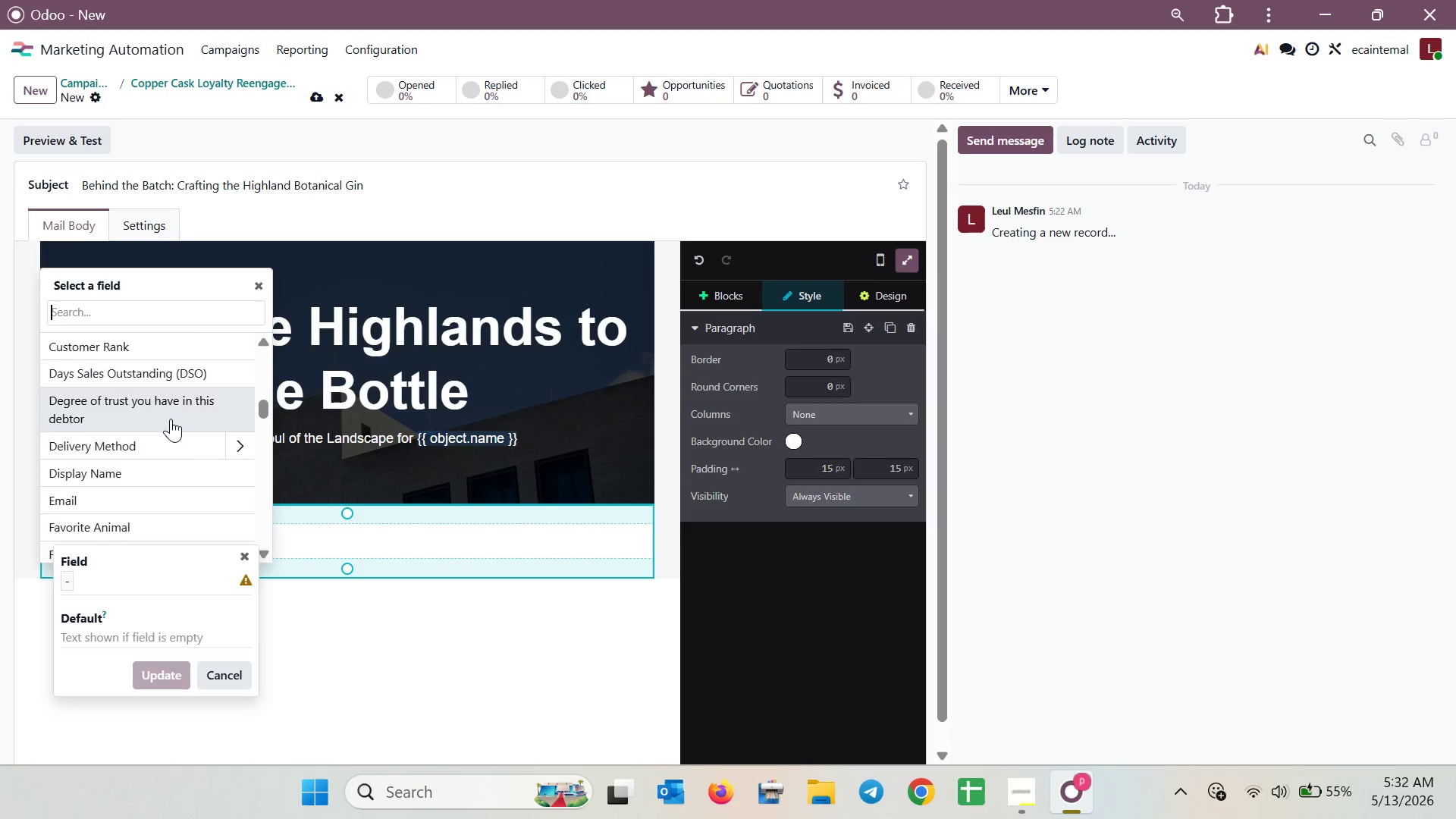 
scroll: coordinate [180, 417], scroll_direction: down, amount: 7.0
 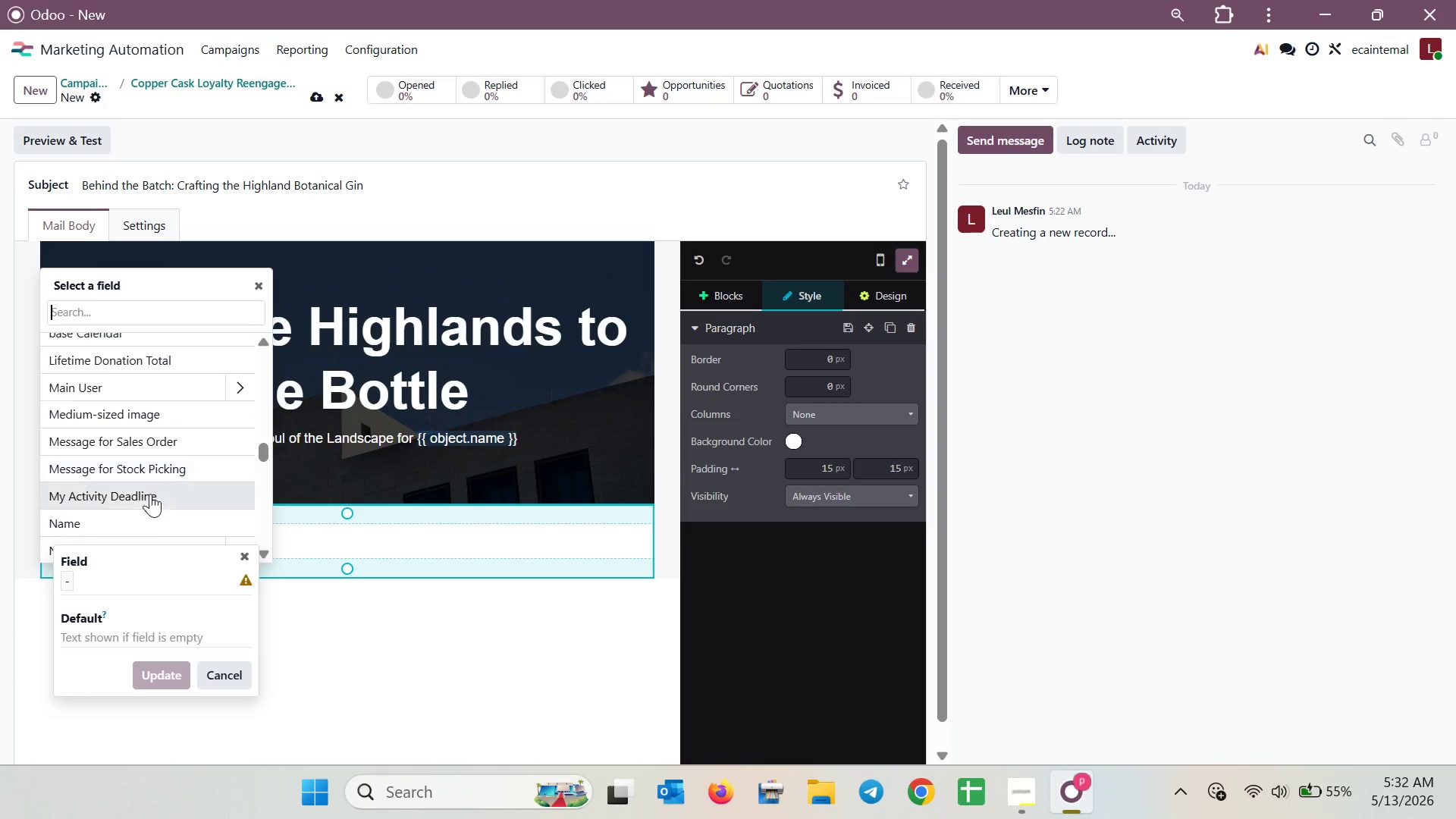 
left_click([149, 525])
 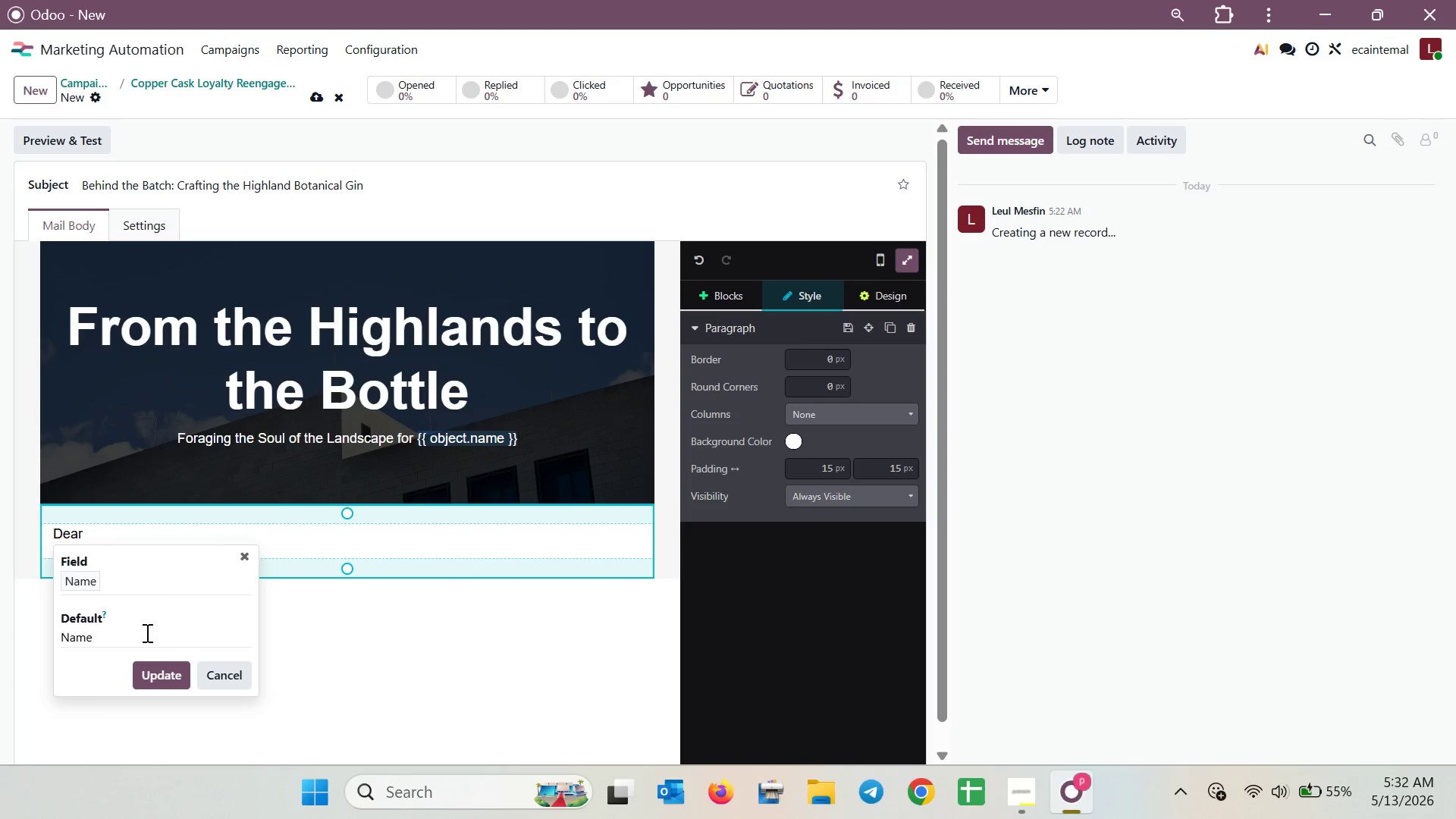 
left_click_drag(start_coordinate=[146, 632], to_coordinate=[44, 620])
 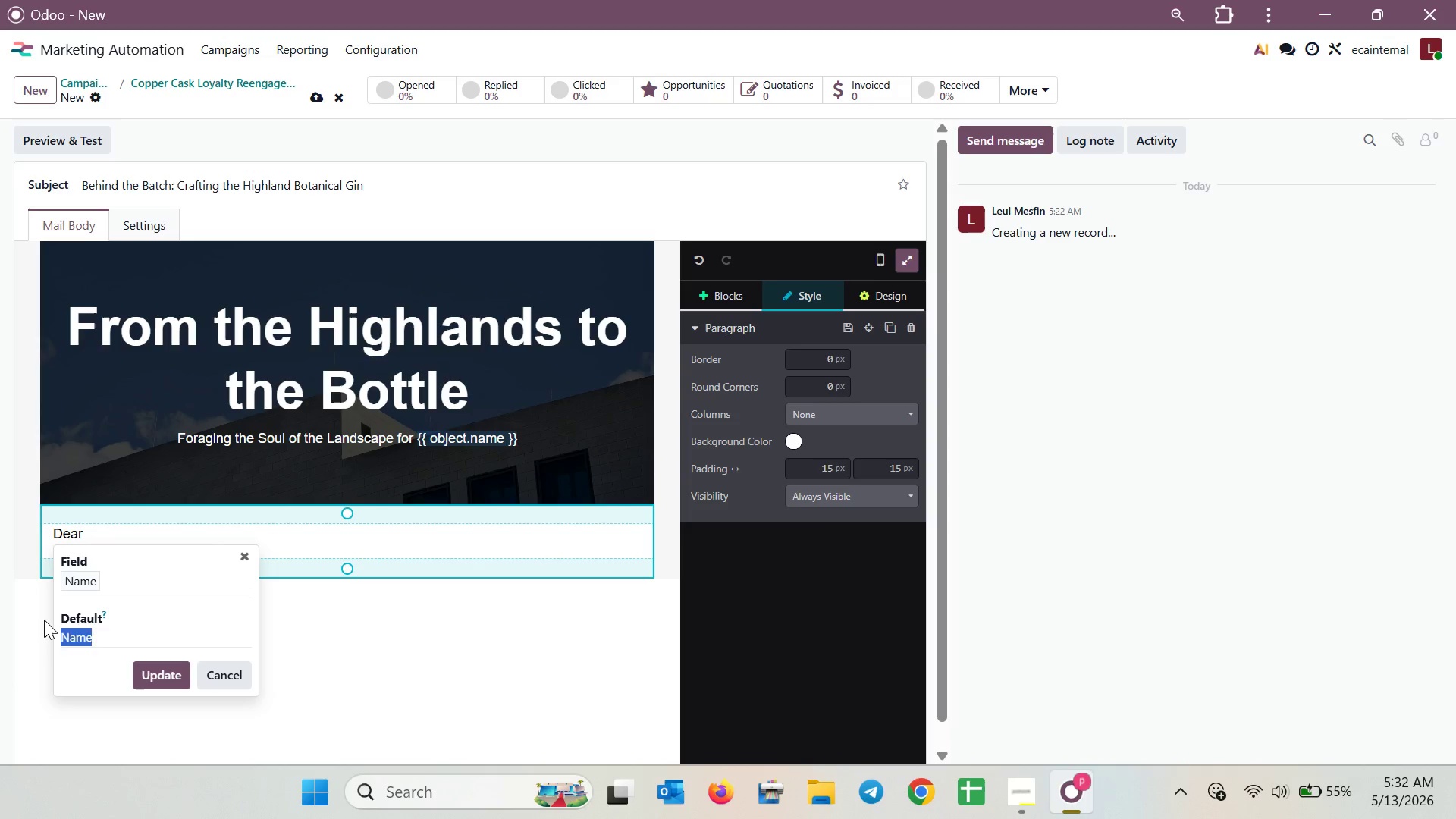 
key(Backspace)
 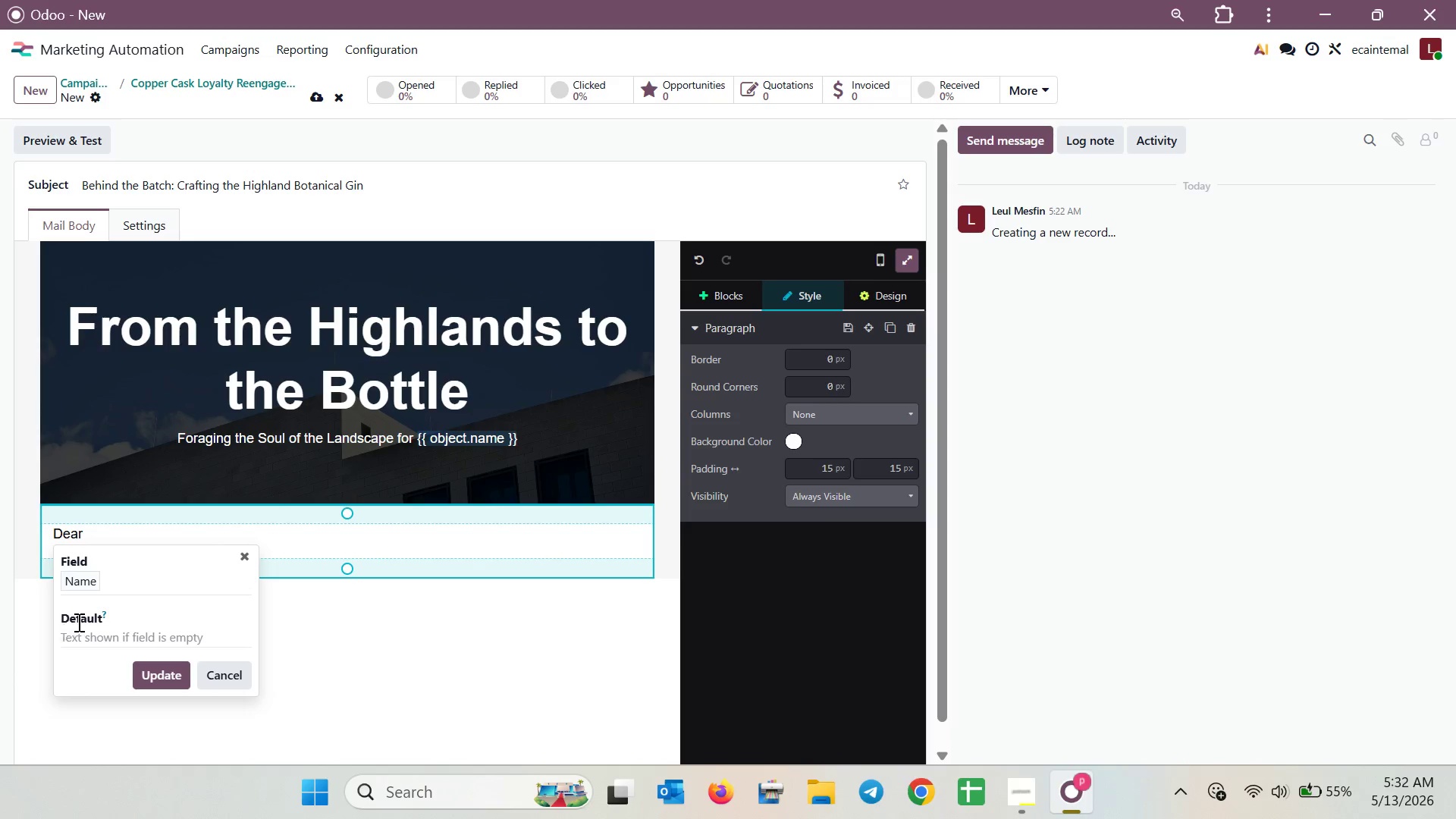 
left_click([61, 643])
 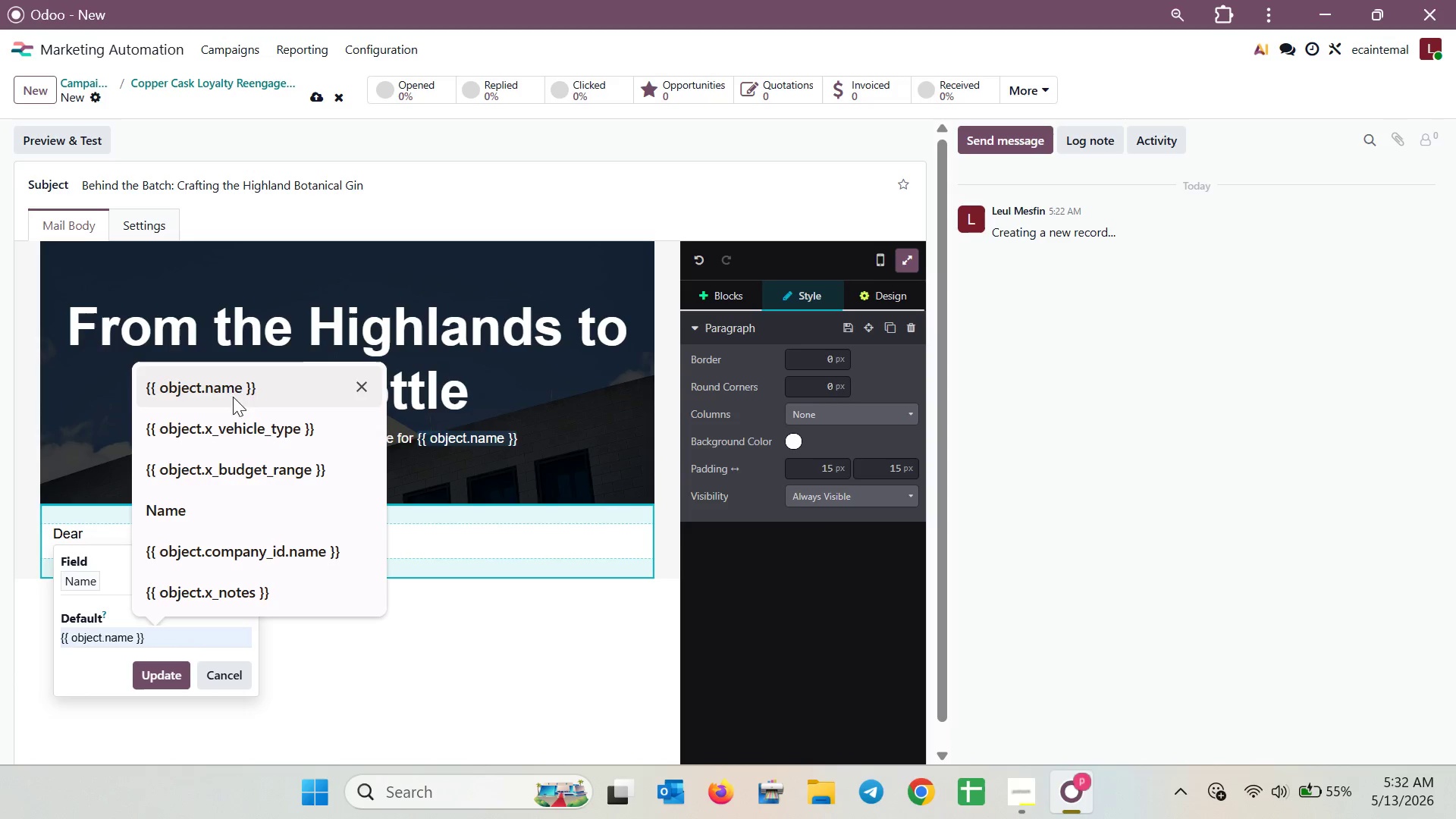 
left_click([231, 384])
 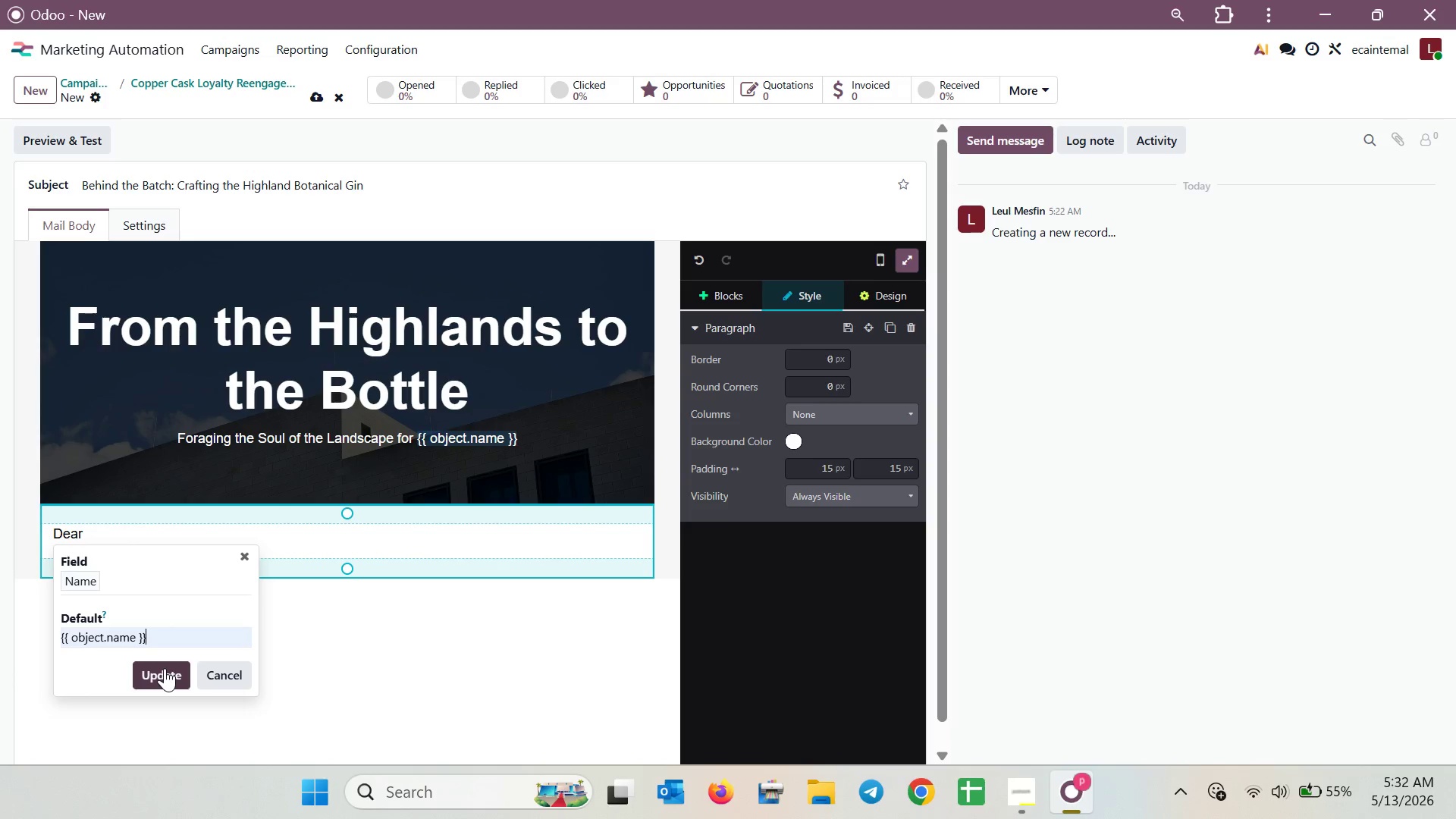 
left_click([165, 668])
 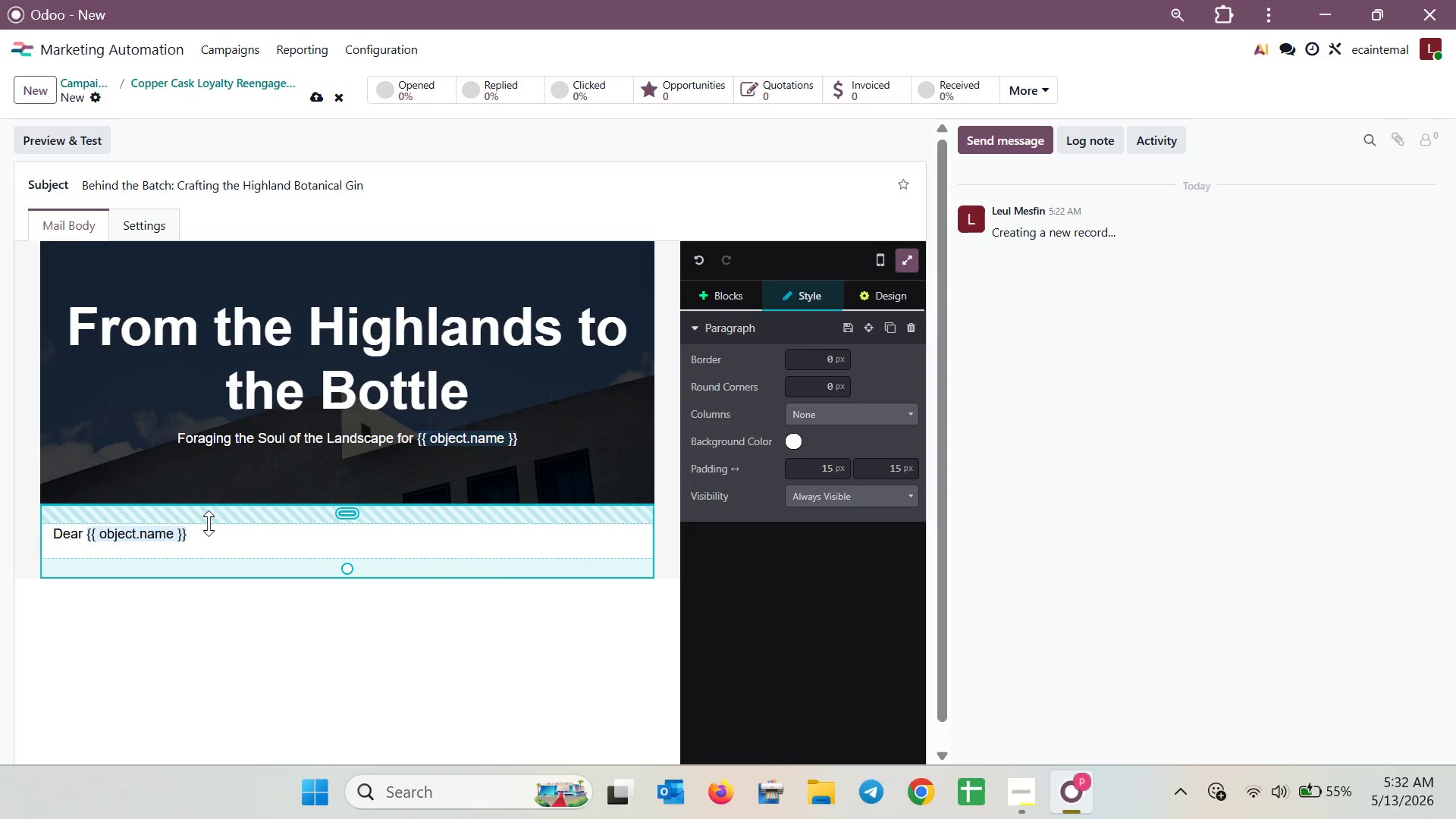 
key(Comma)
 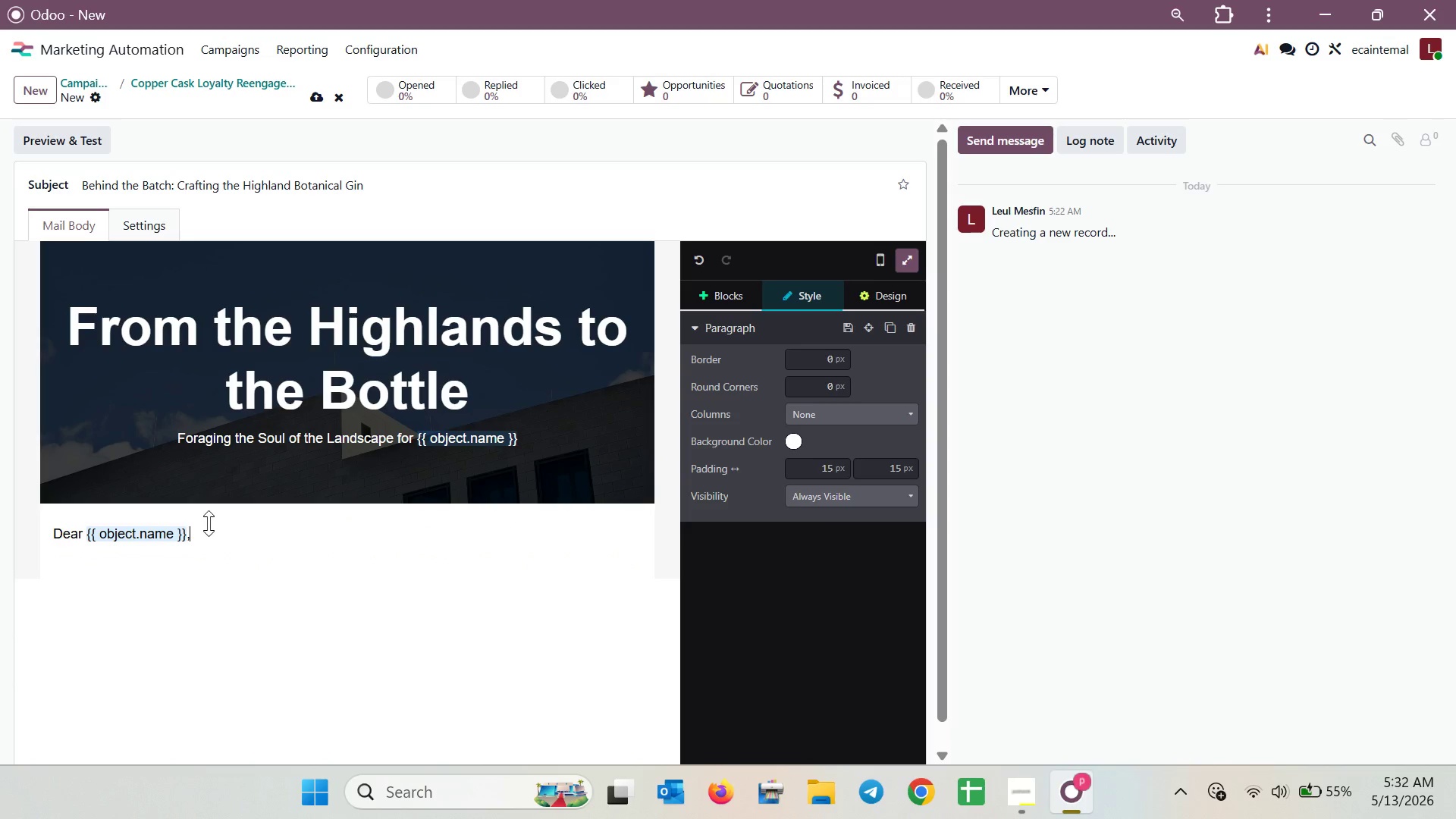 
key(Shift+Enter)
 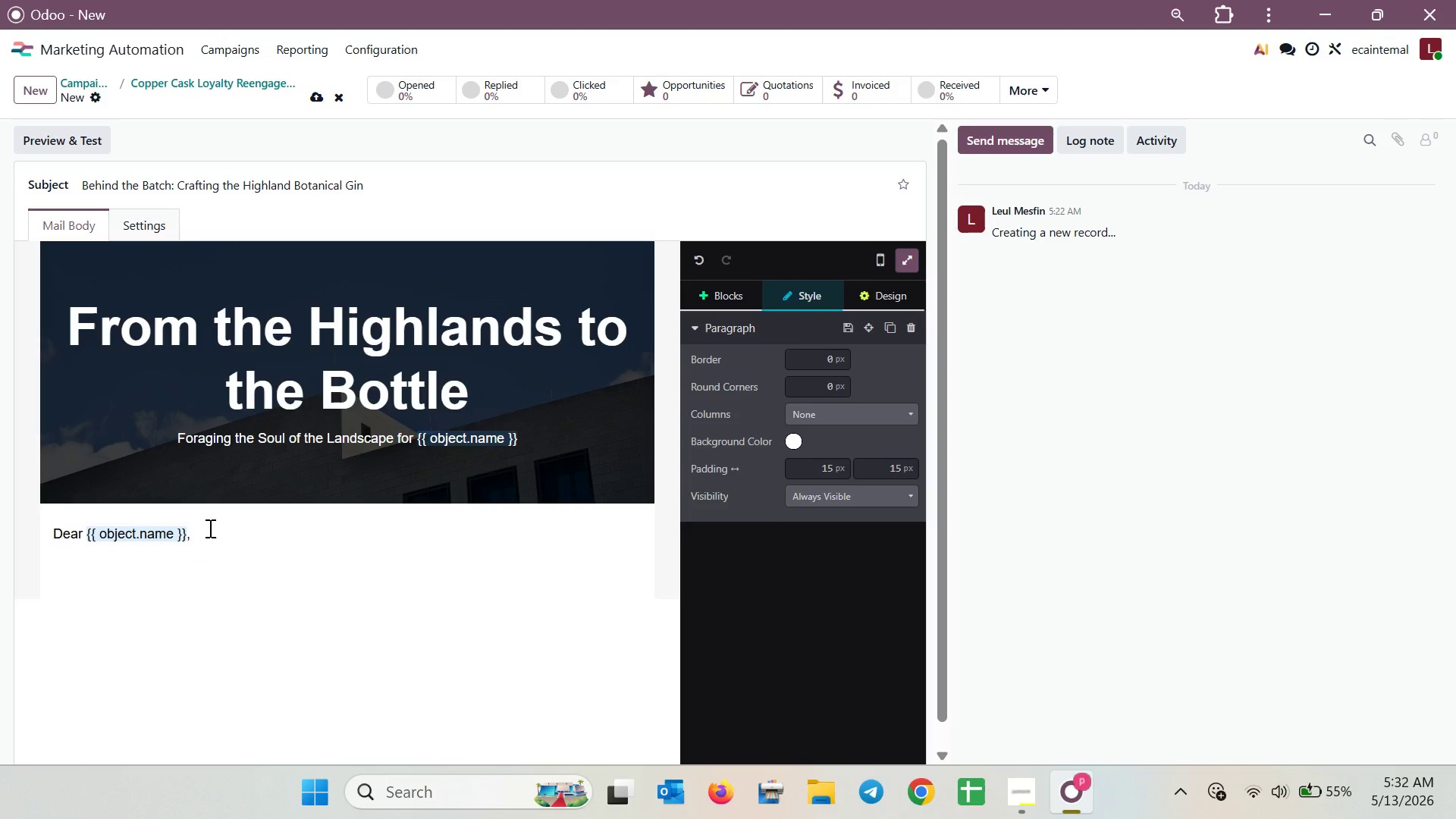 
left_click_drag(start_coordinate=[209, 532], to_coordinate=[8, 527])
 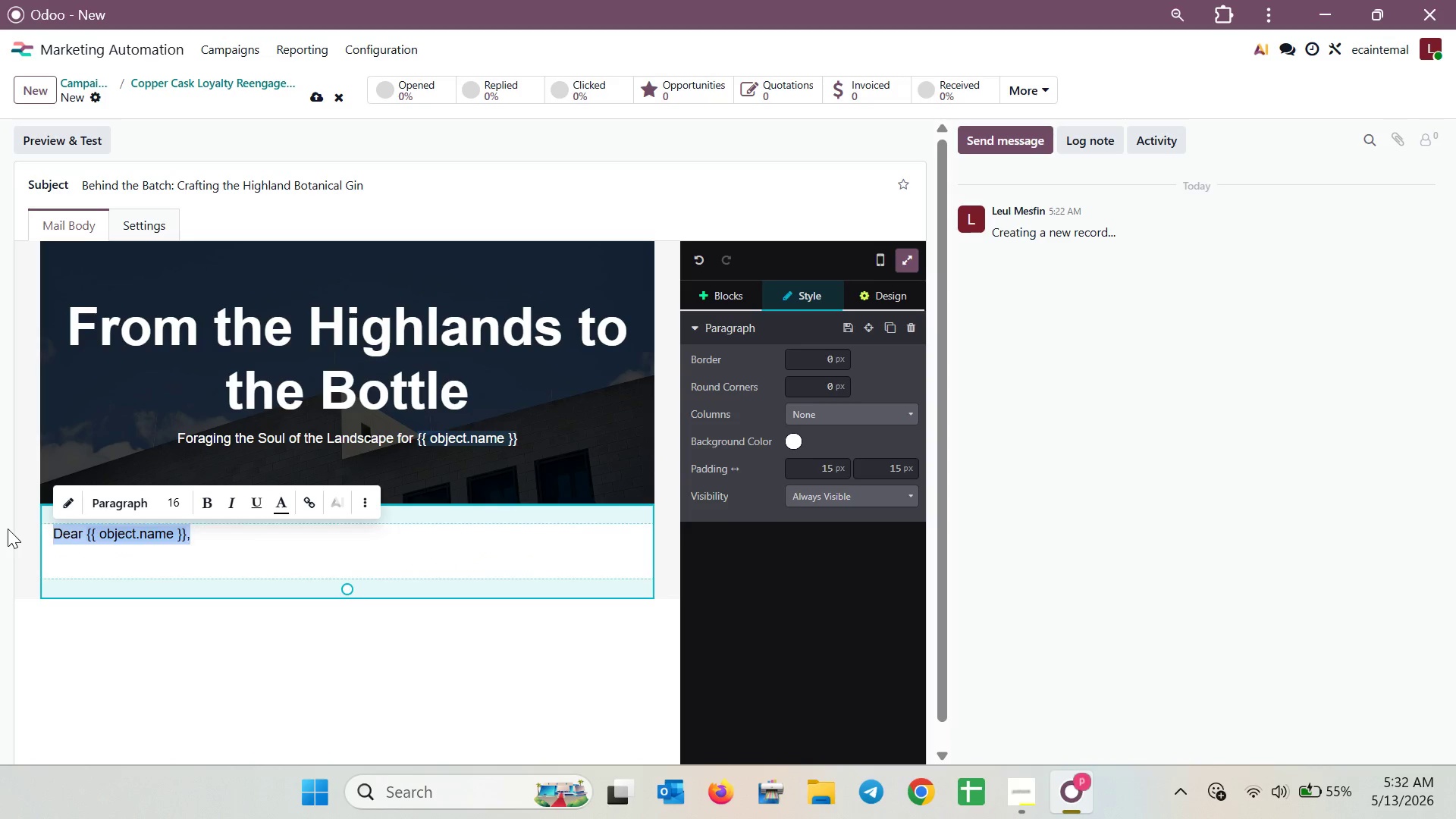 
key(Control+B)
 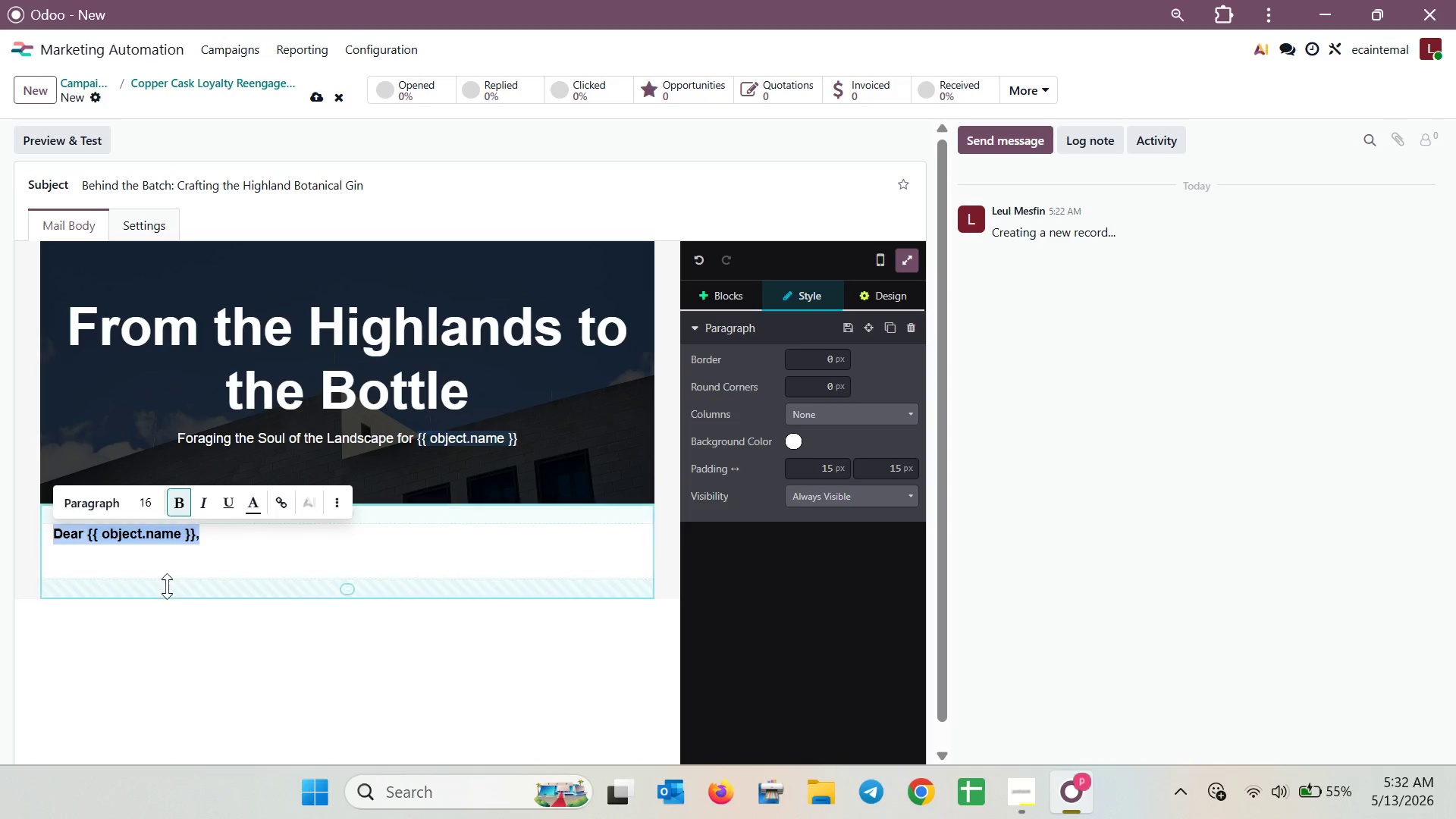 
left_click([86, 566])
 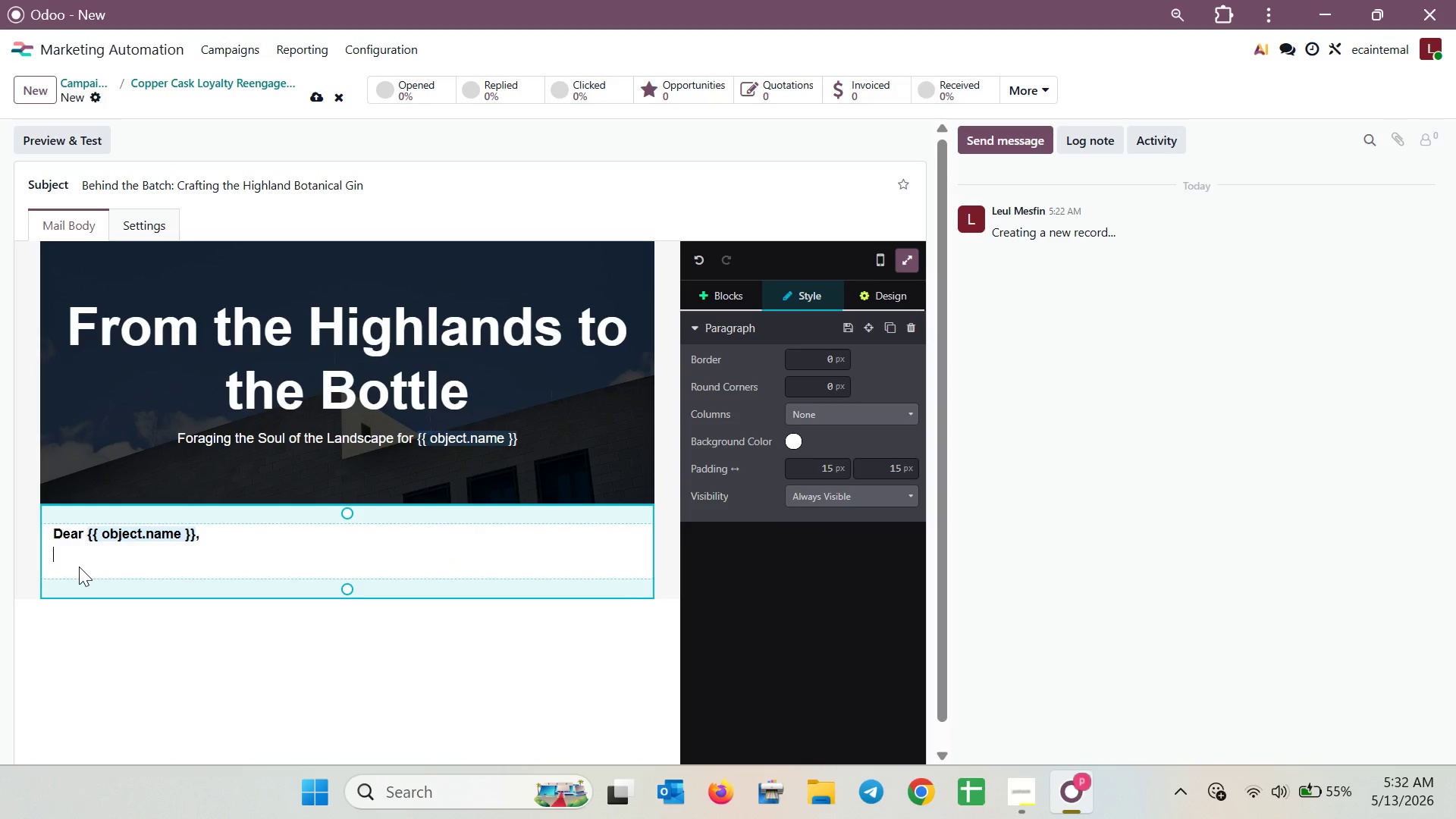 
key(Shift+ShiftLeft)
 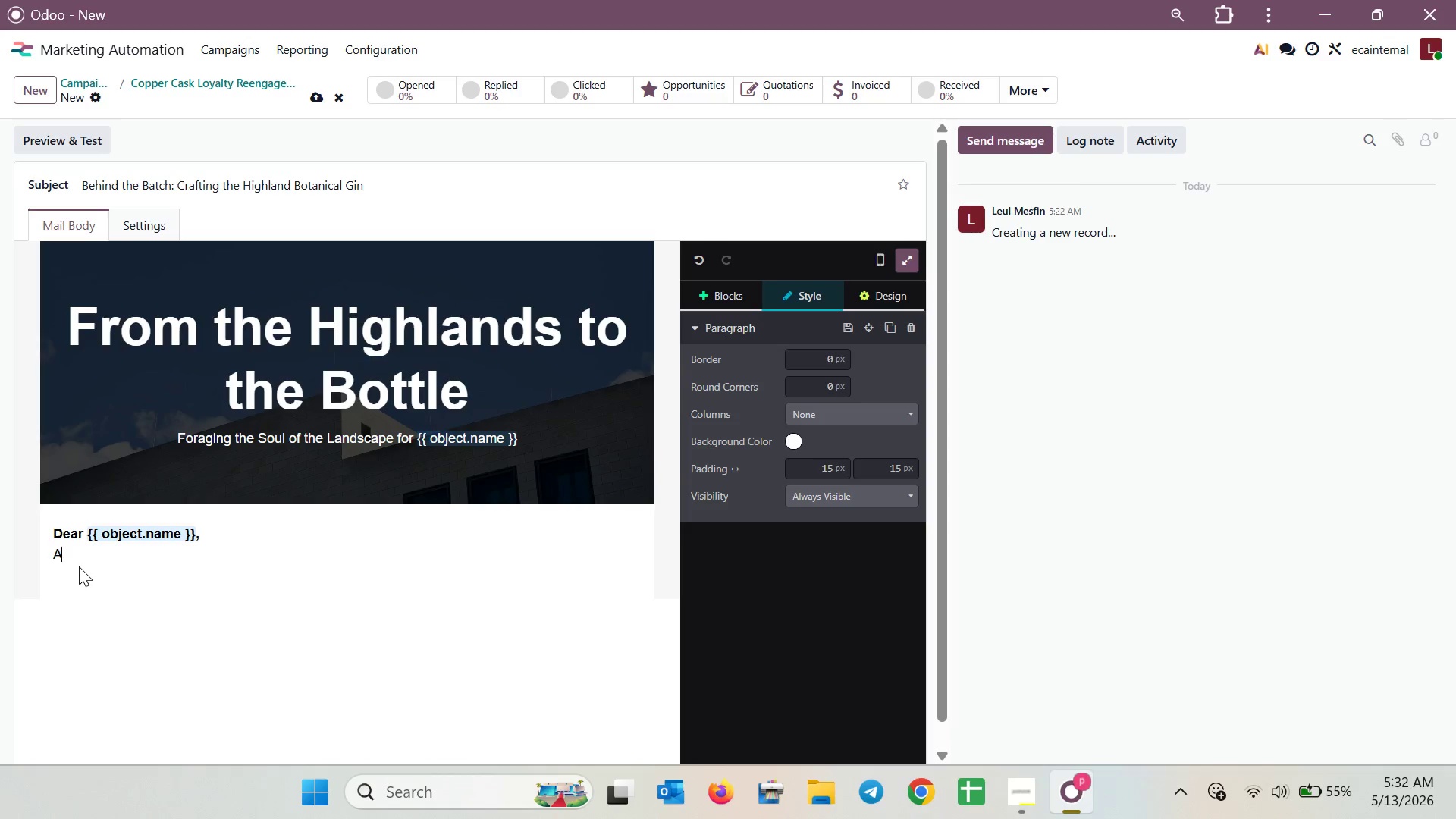 
key(Shift+A)
 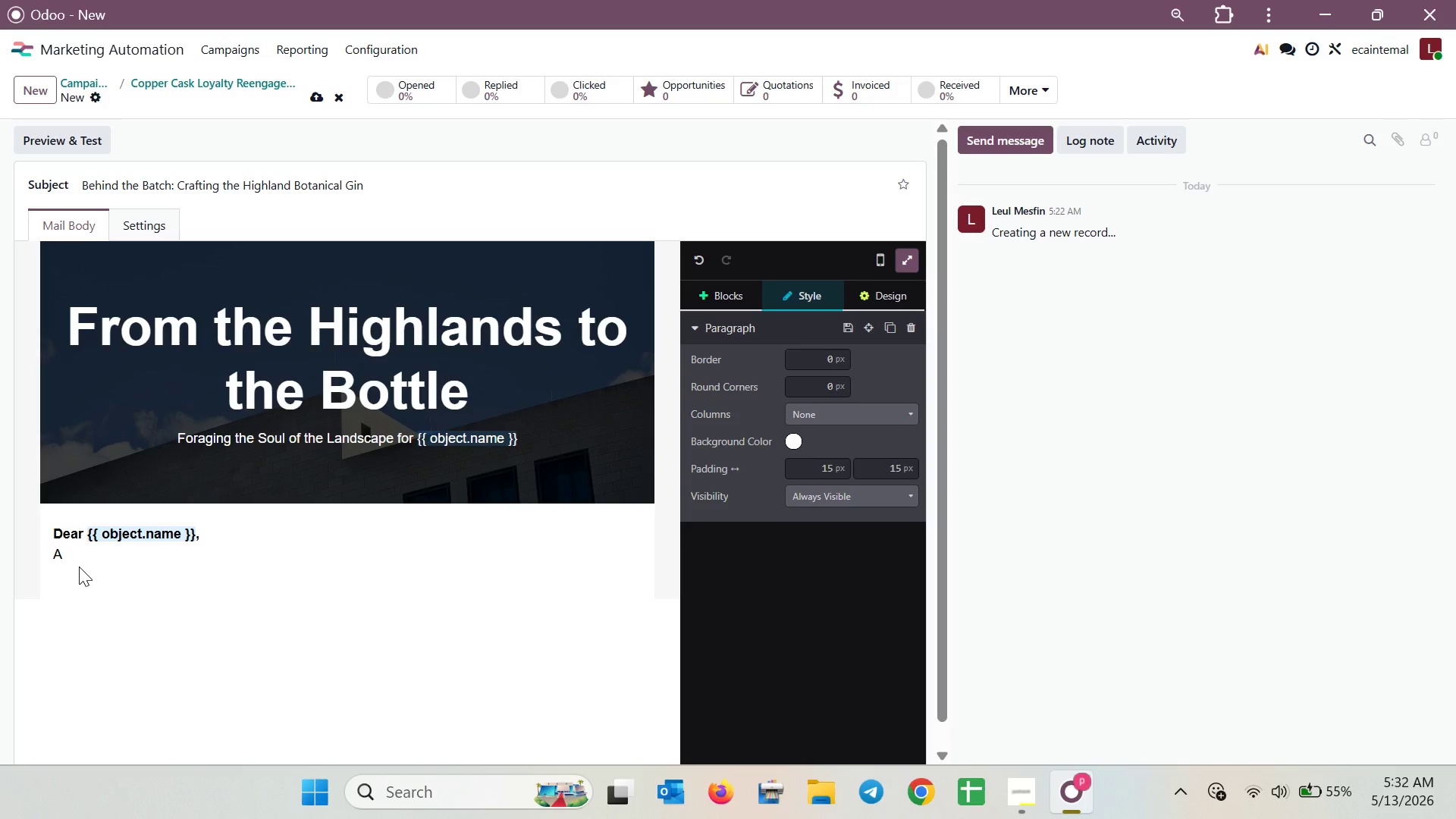 
key(Backspace)
 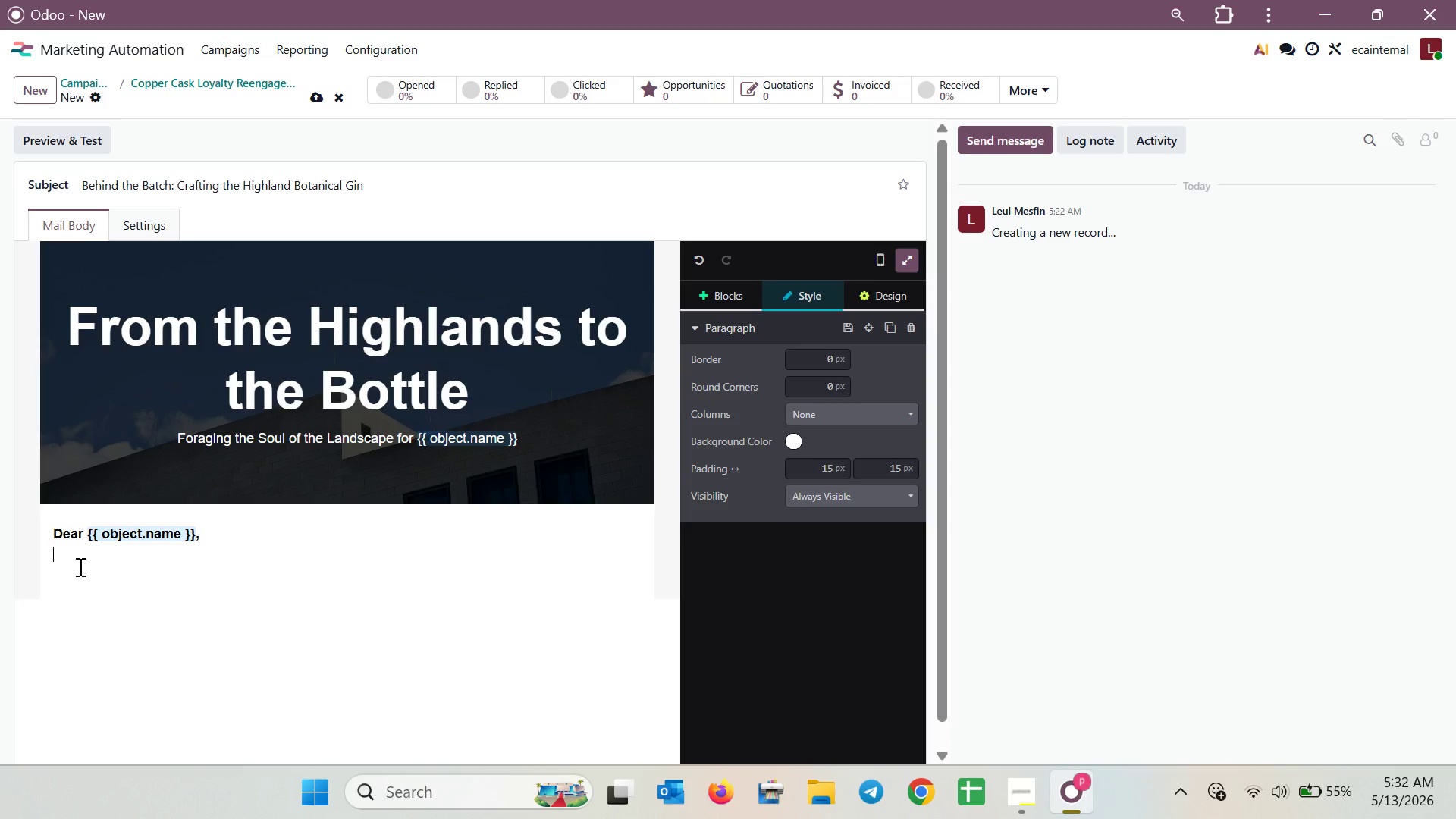 
key(Enter)
 